 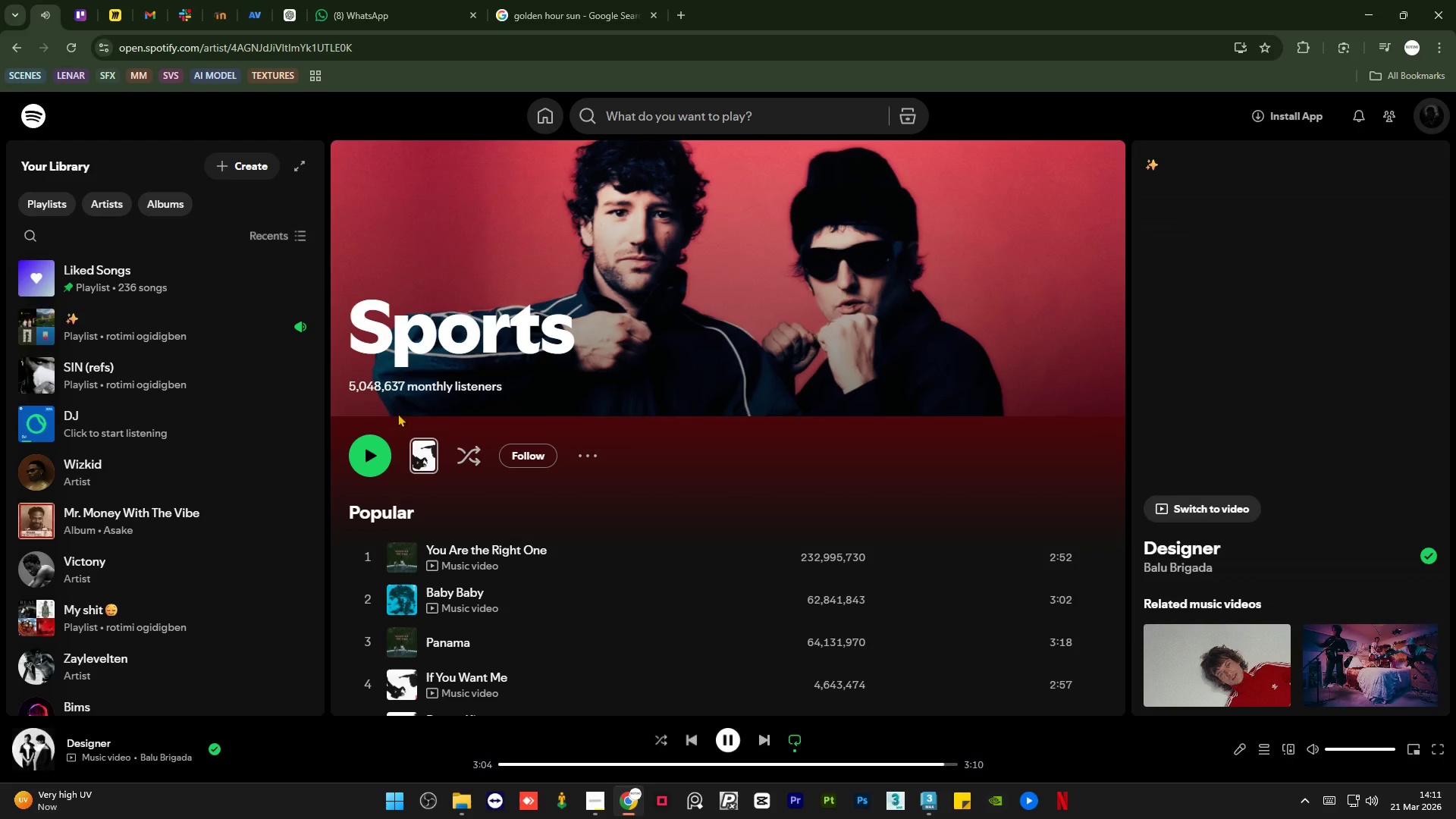 
left_click([767, 740])
 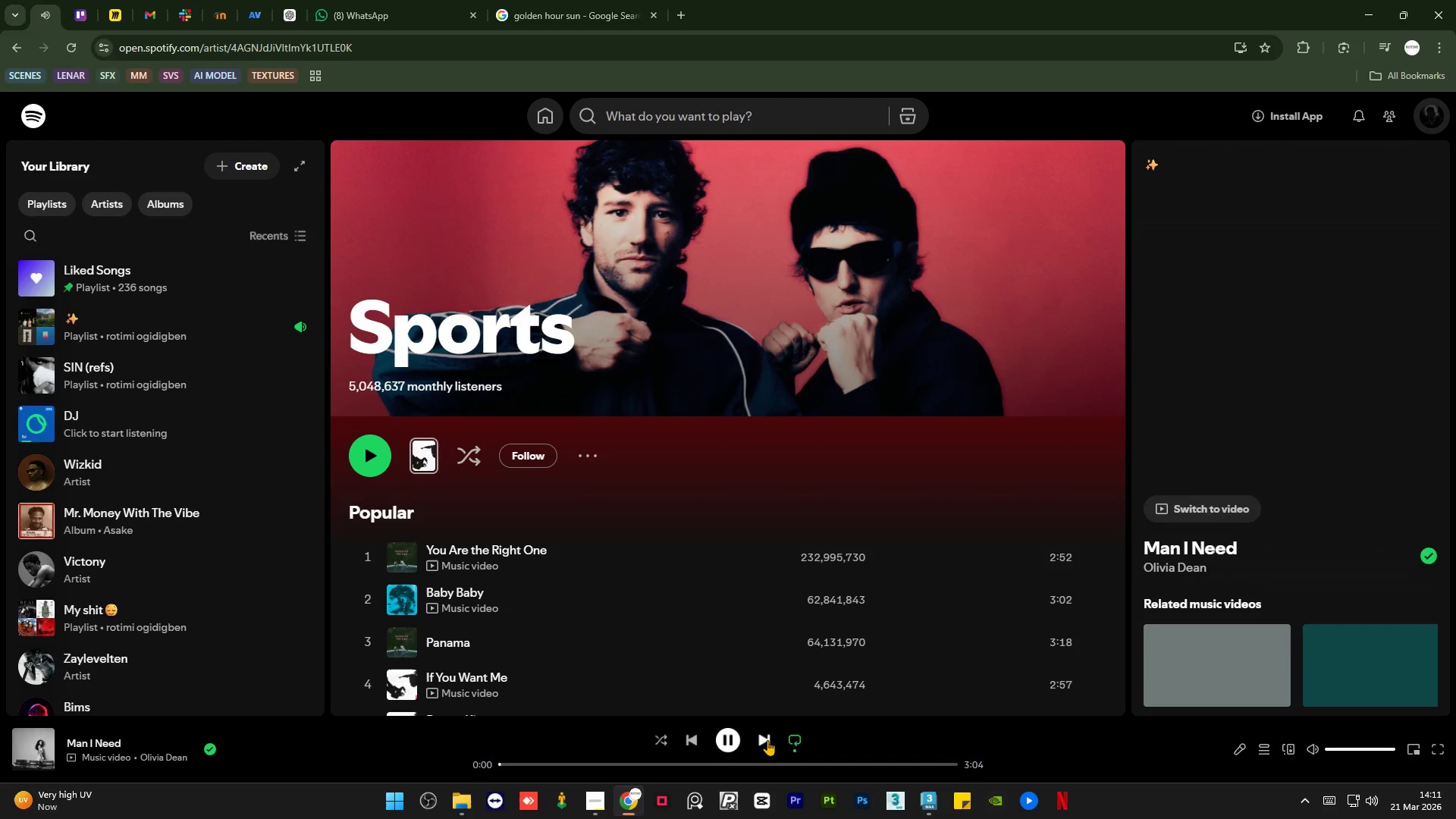 
left_click([767, 740])
 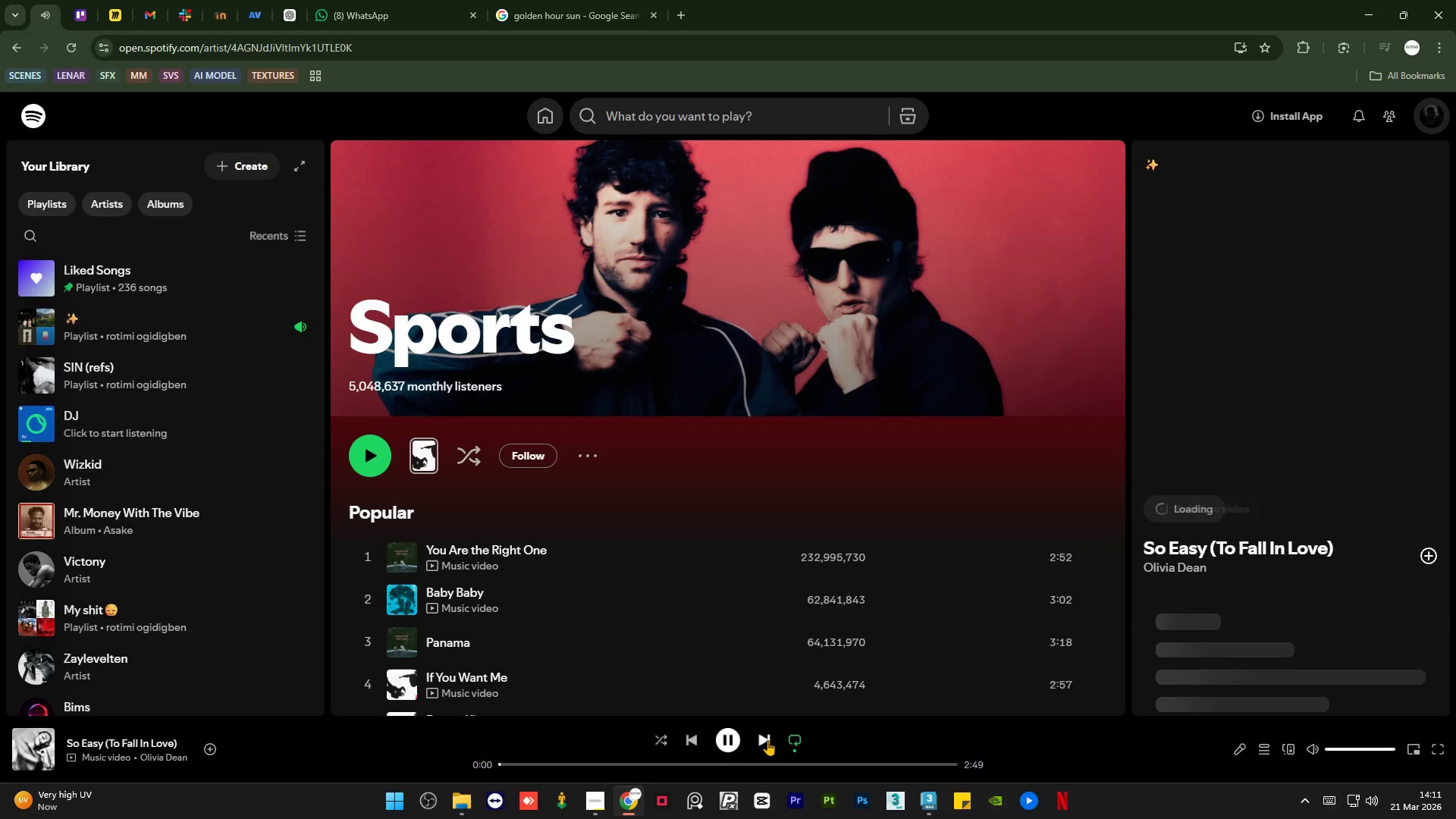 
left_click([767, 740])
 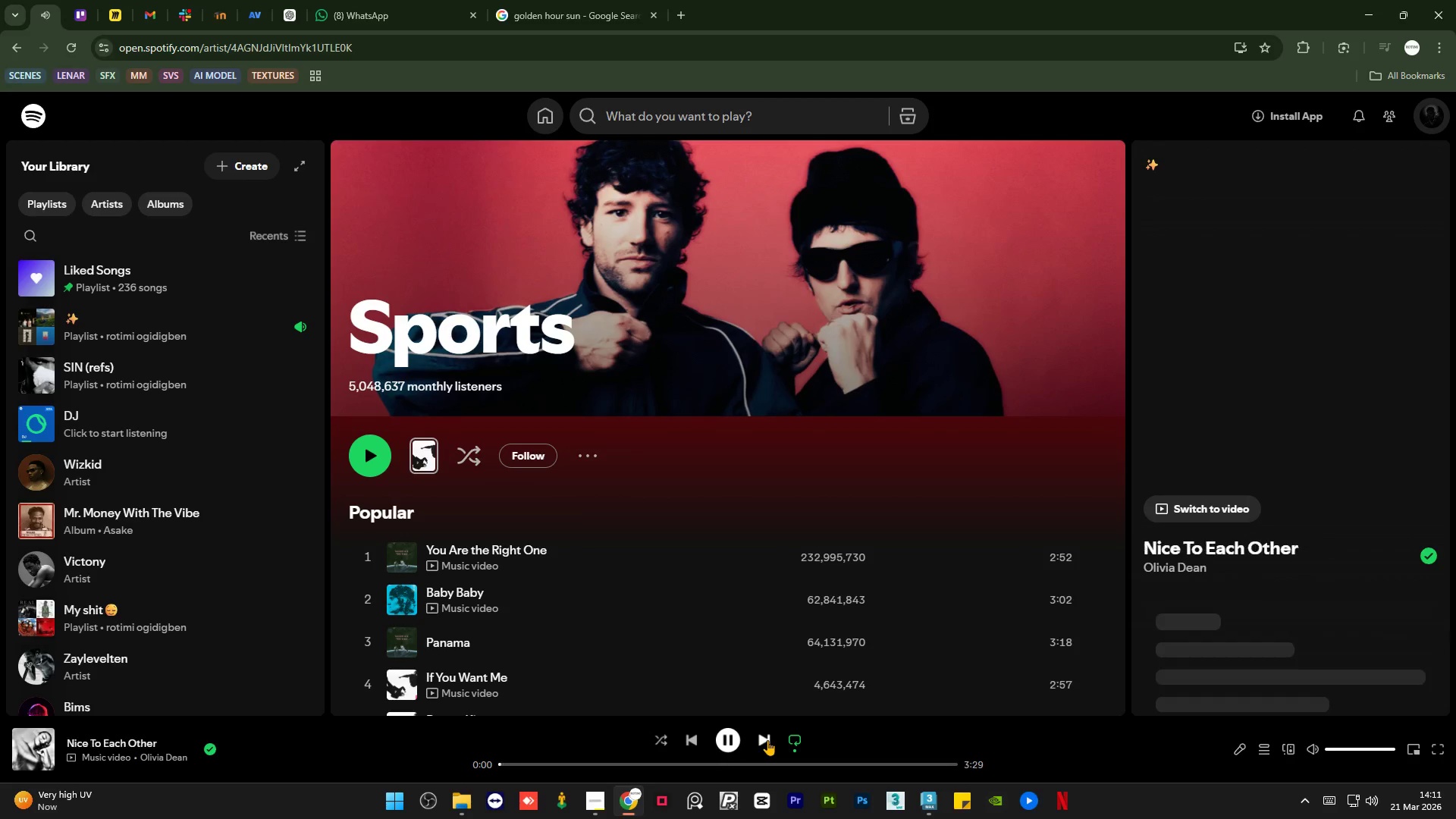 
left_click([767, 740])
 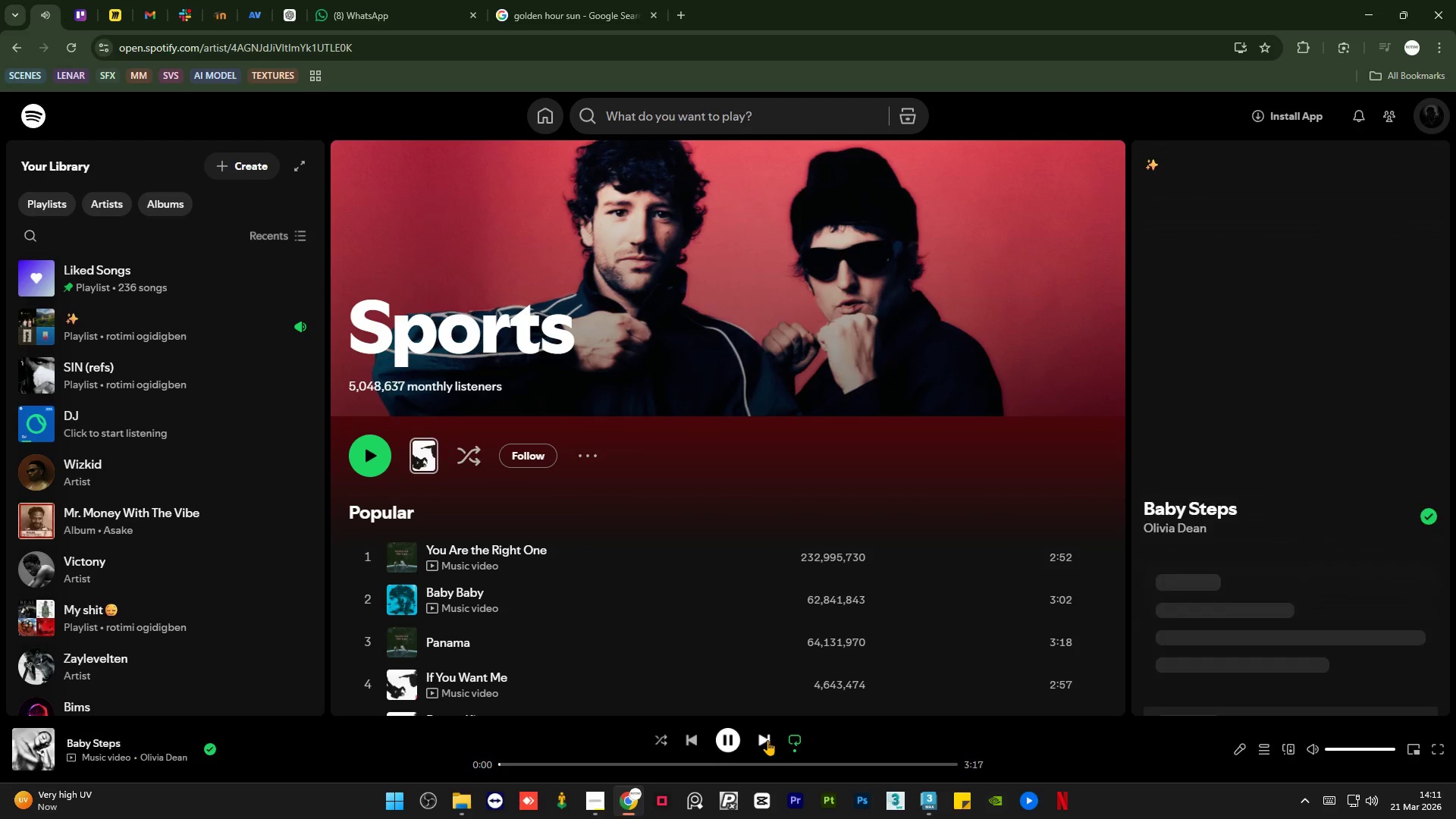 
left_click([767, 740])
 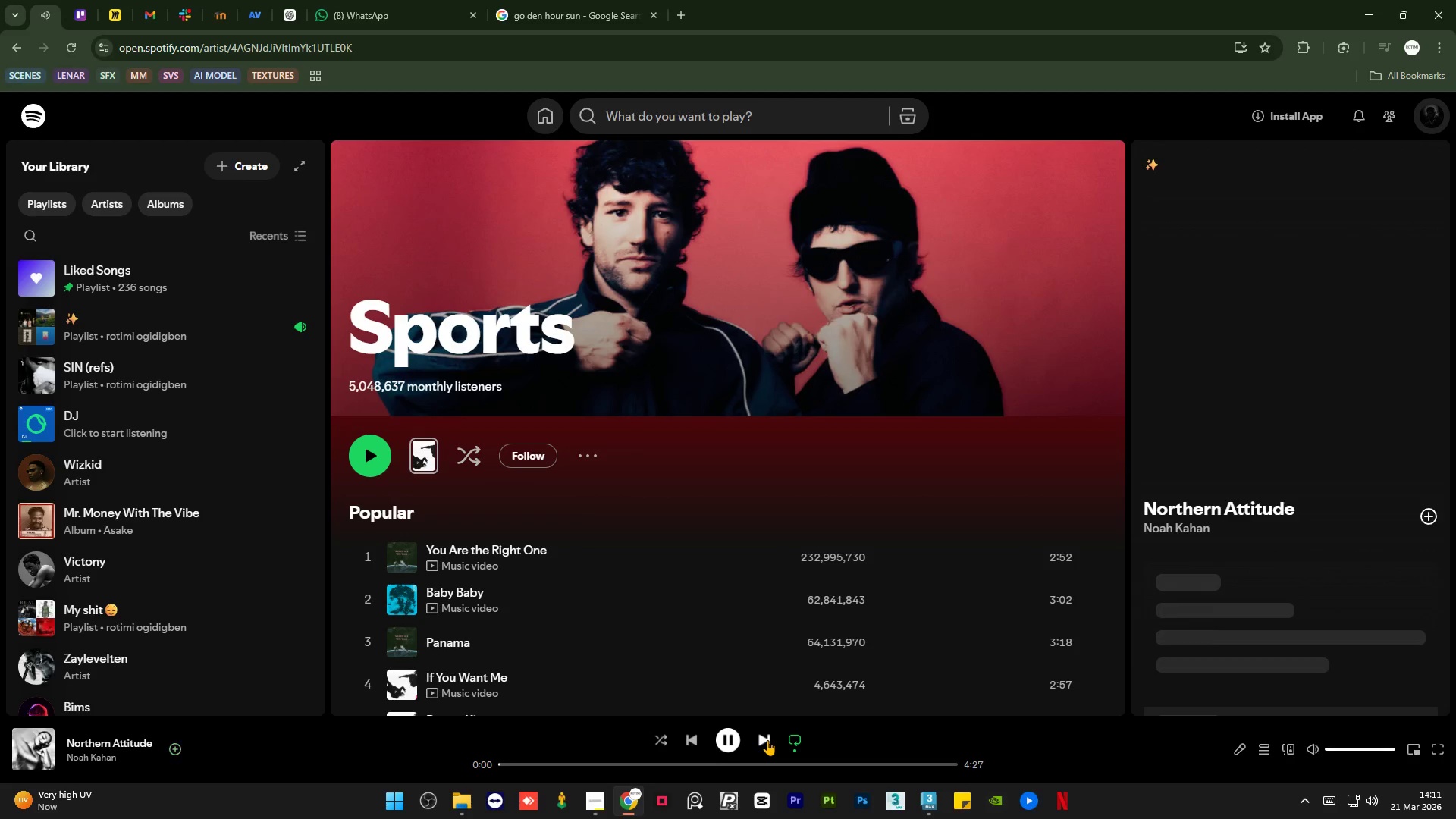 
left_click([767, 740])
 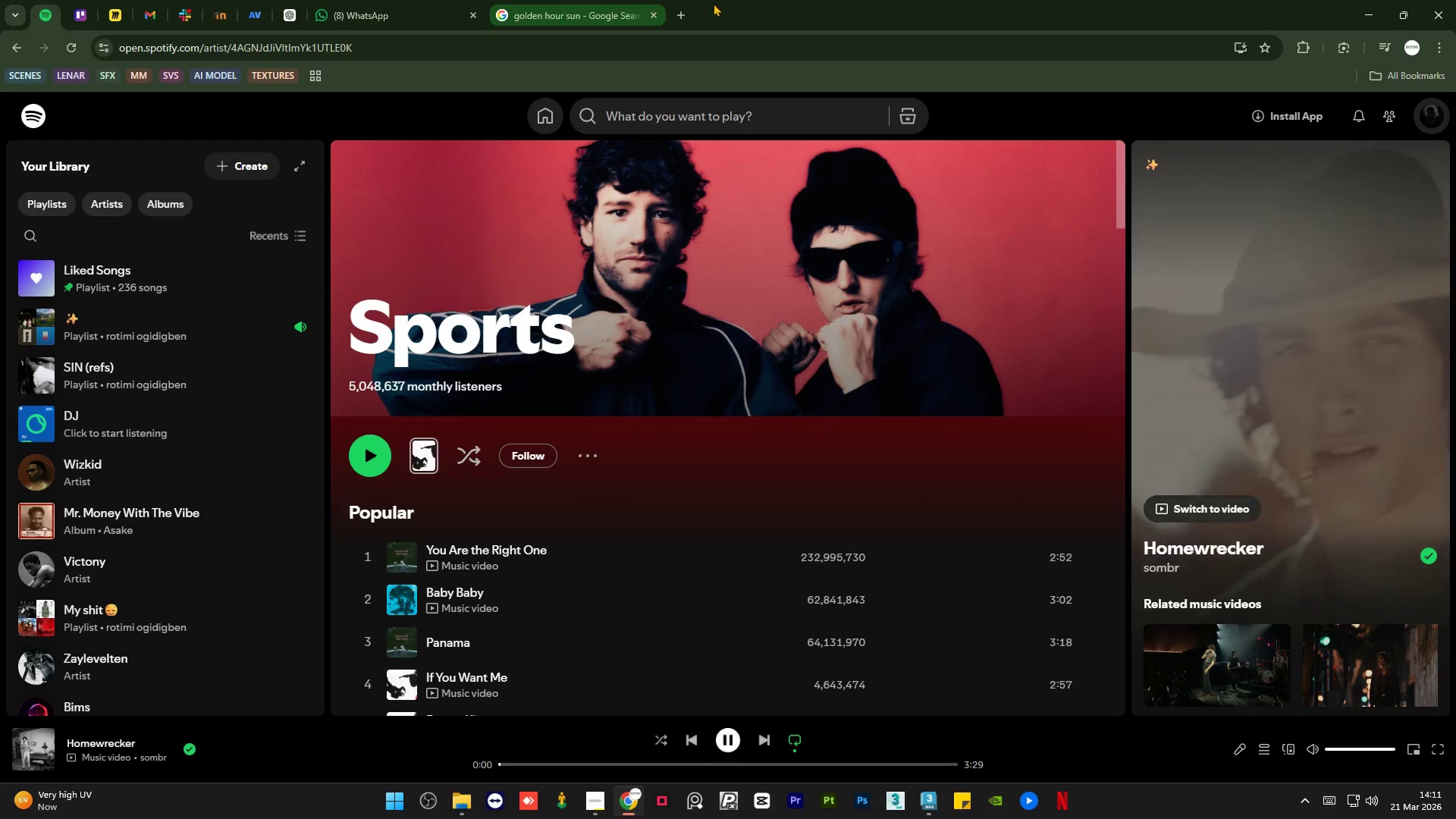 
left_click([678, 10])
 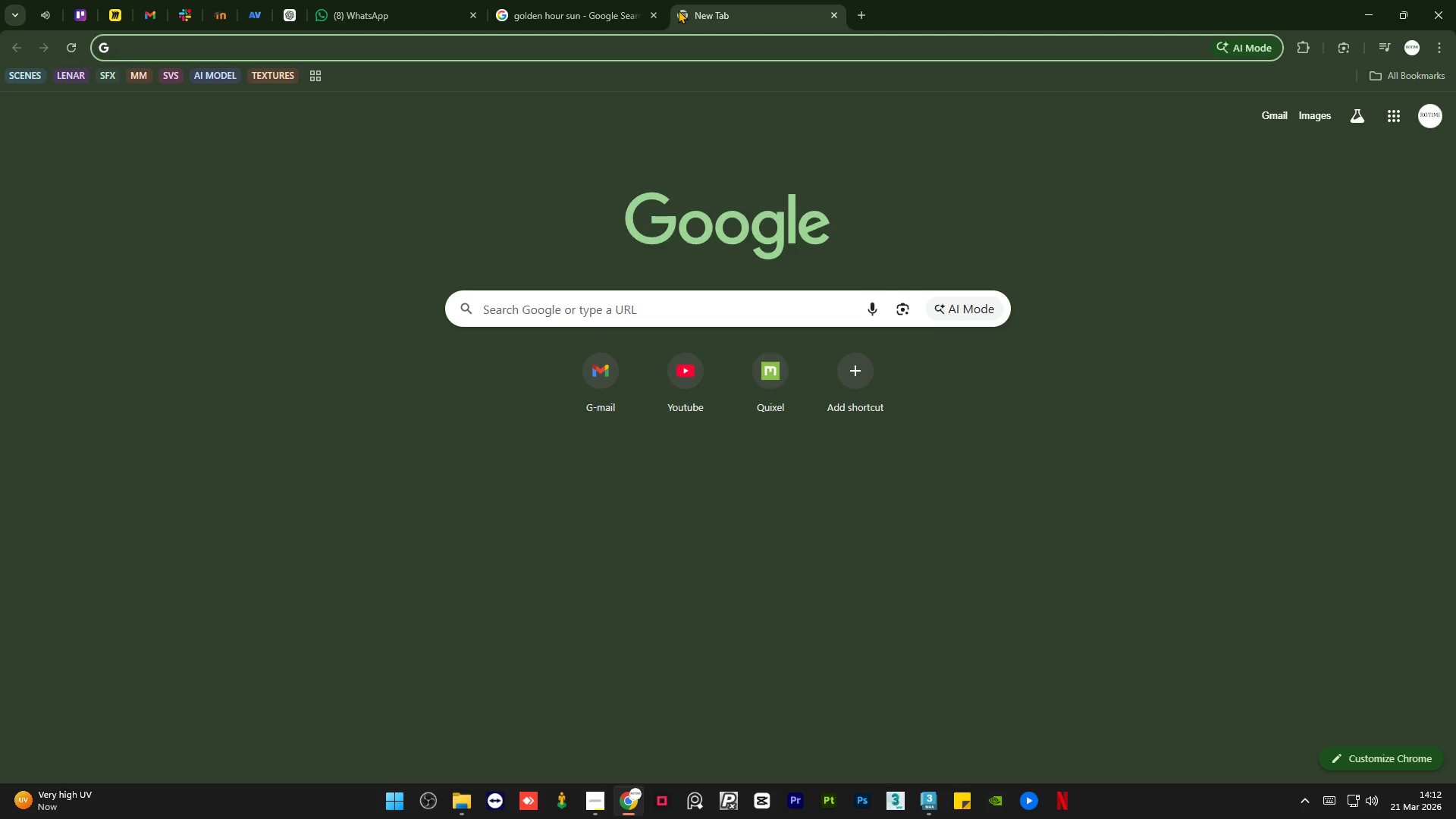 
type(spft )
key(Backspace)
key(Backspace)
key(Backspace)
key(Backspace)
type(oft morning liught)
key(Backspace)
key(Backspace)
key(Backspace)
key(Backspace)
type(ght)
 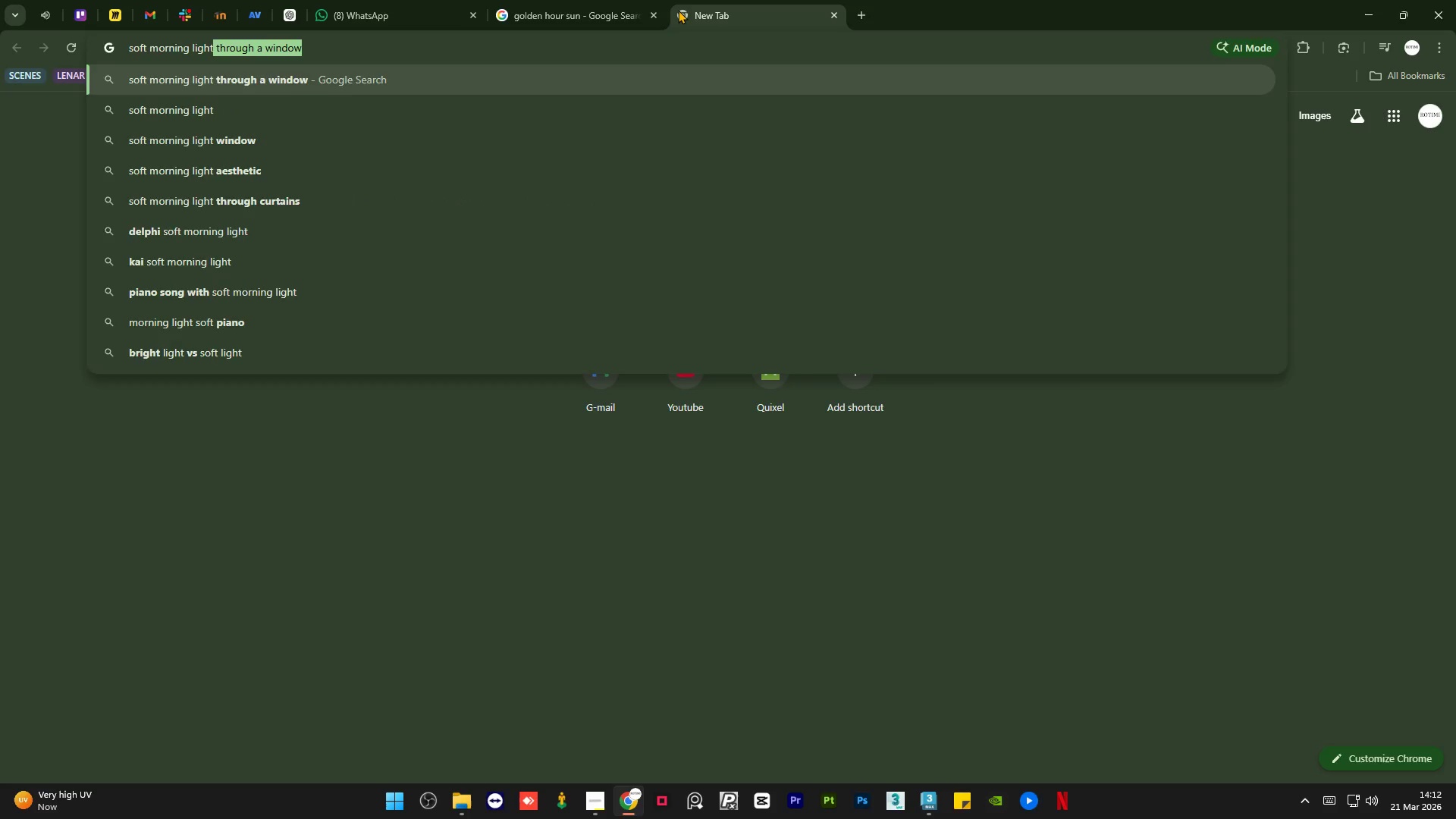 
key(Enter)
 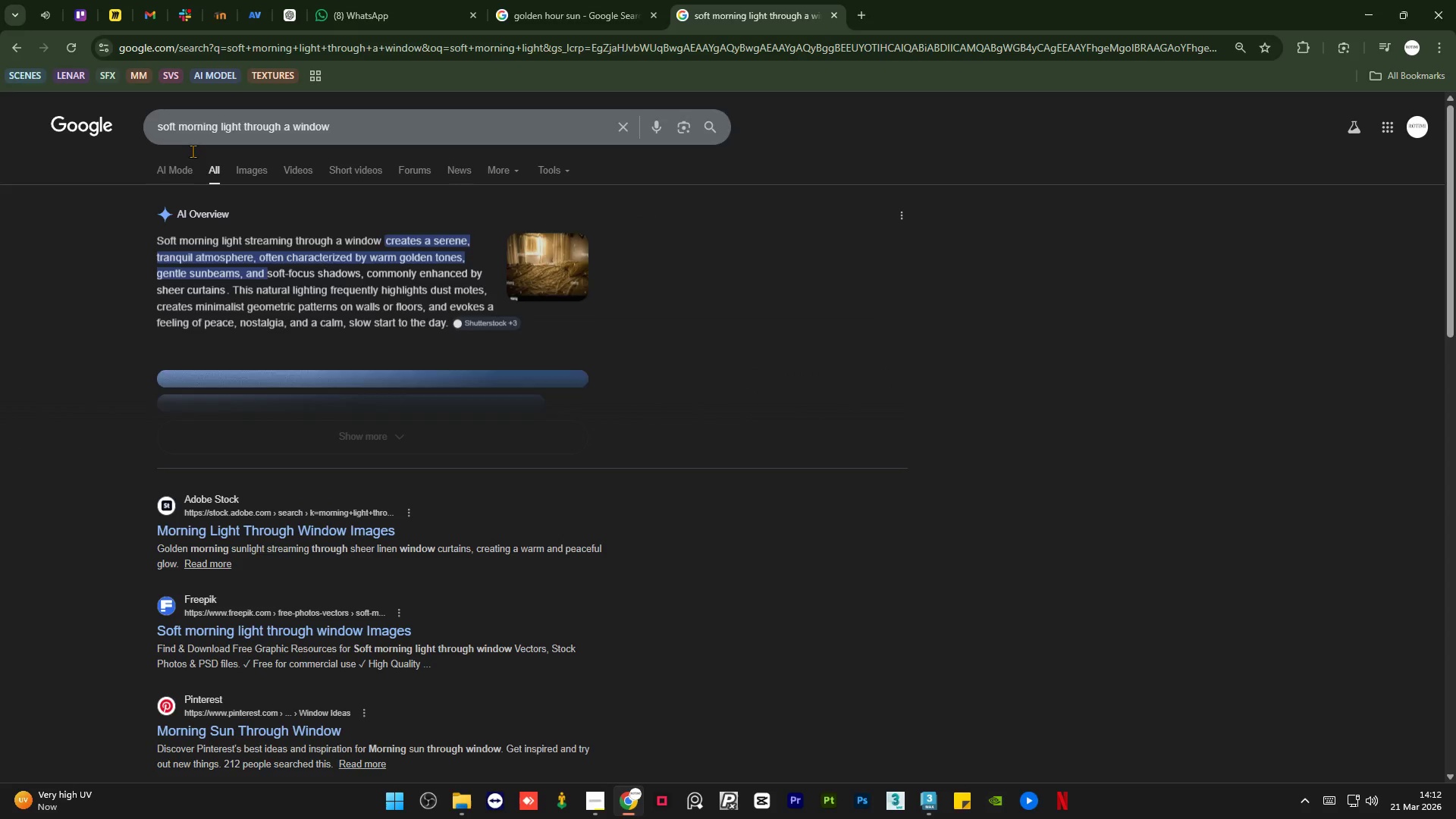 
left_click([239, 164])
 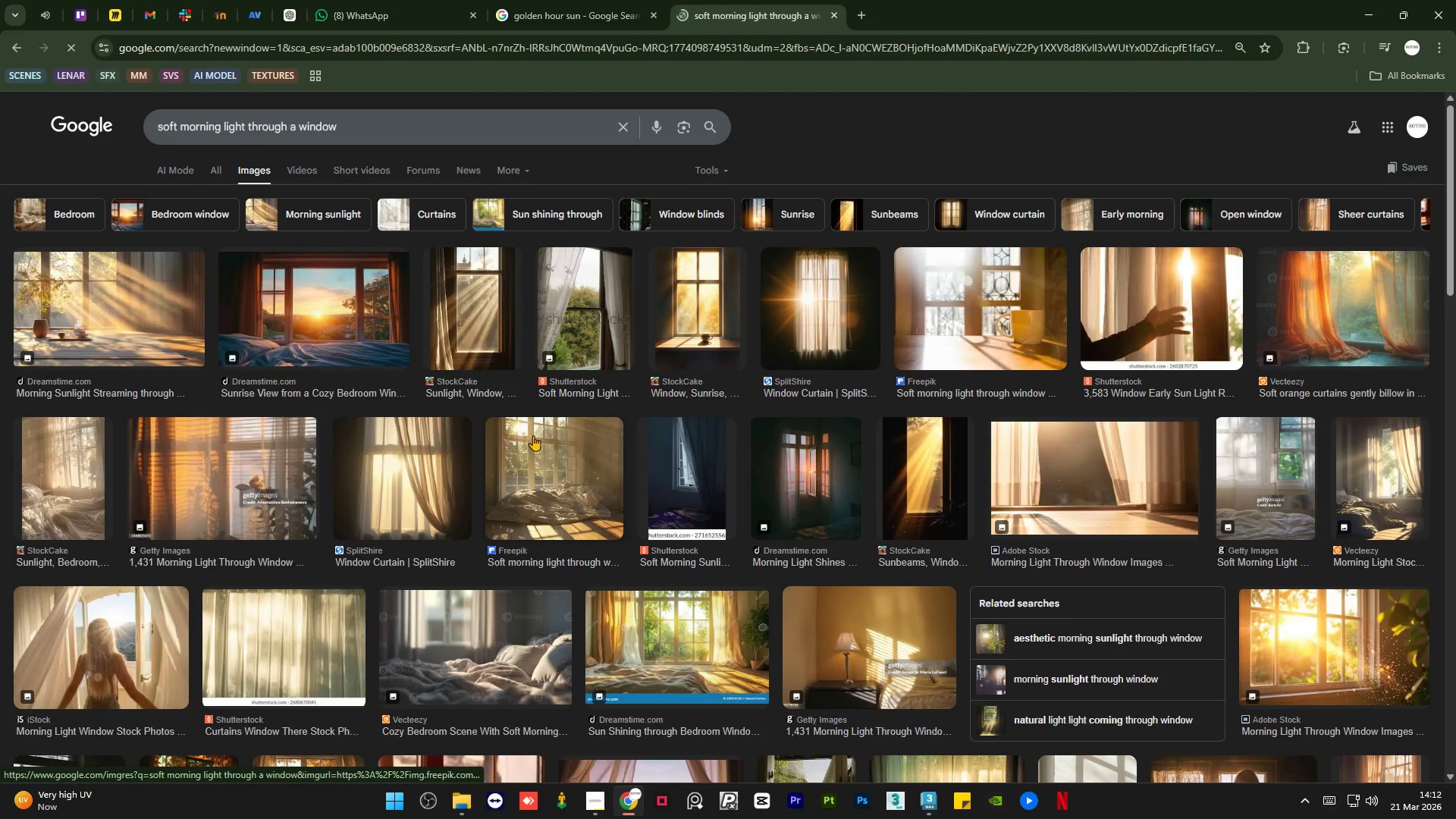 
mouse_move([391, 311])
 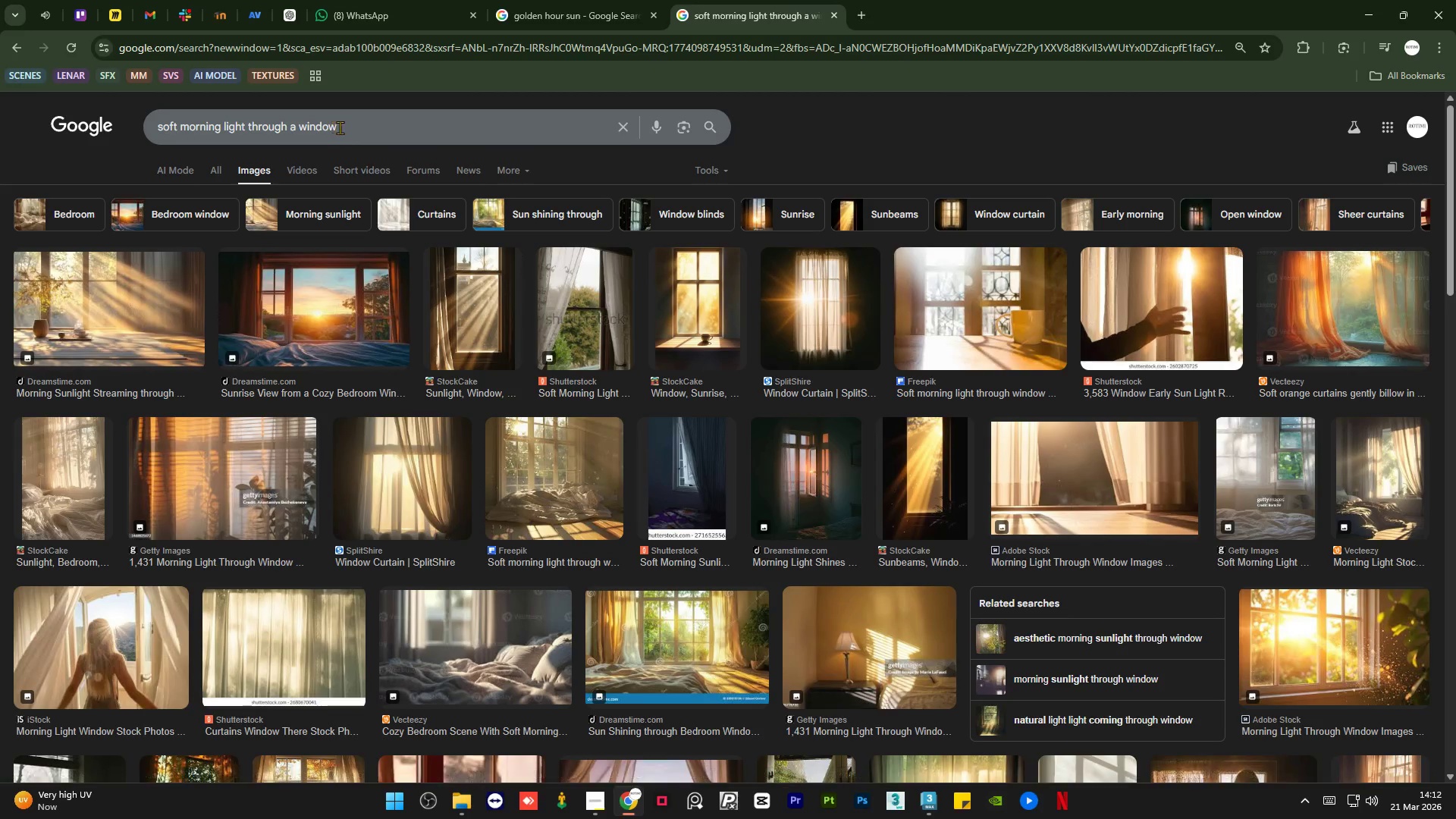 
left_click([350, 127])
 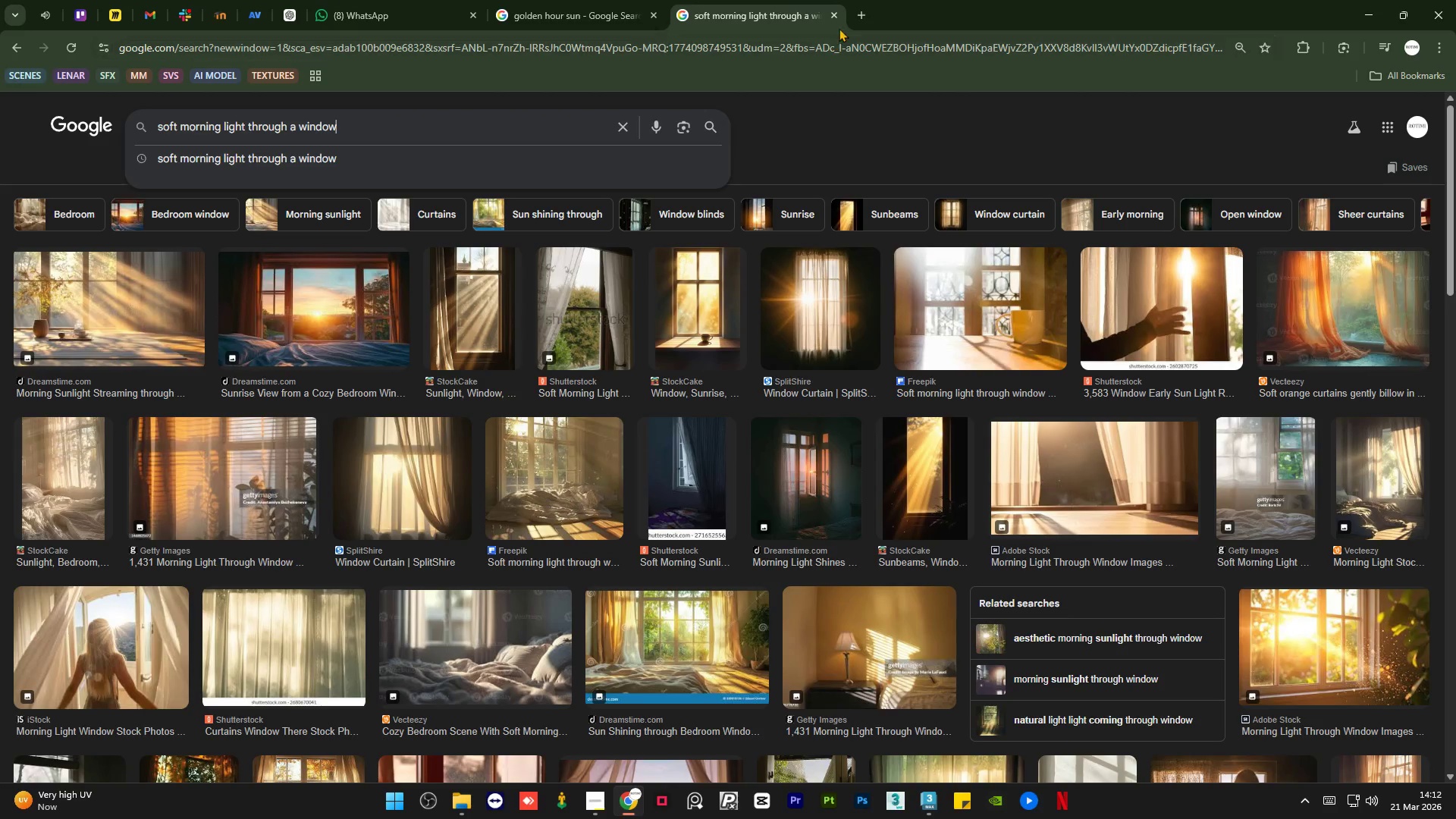 
left_click([863, 15])
 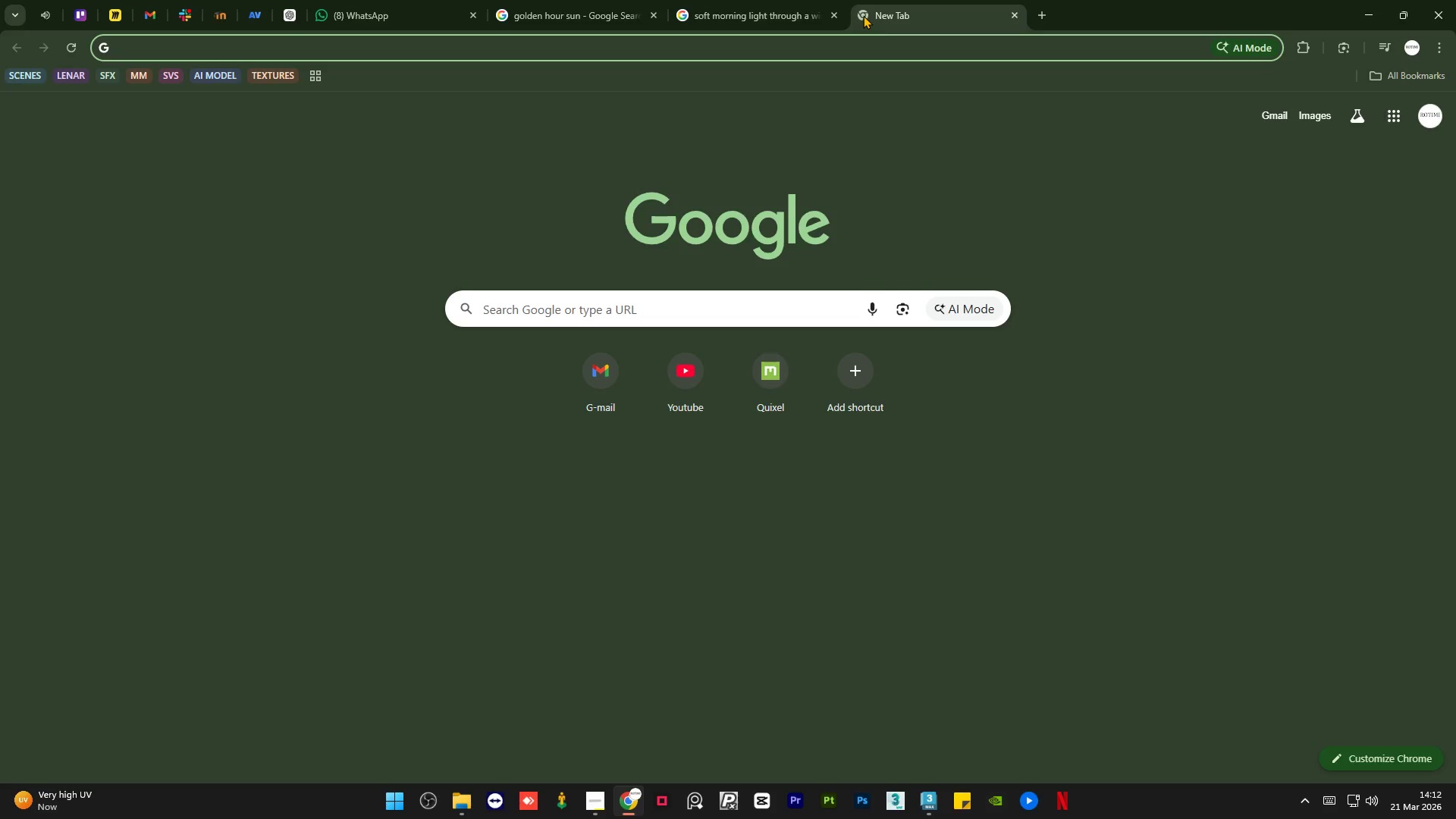 
type(soft mornng light kelvin temp)
 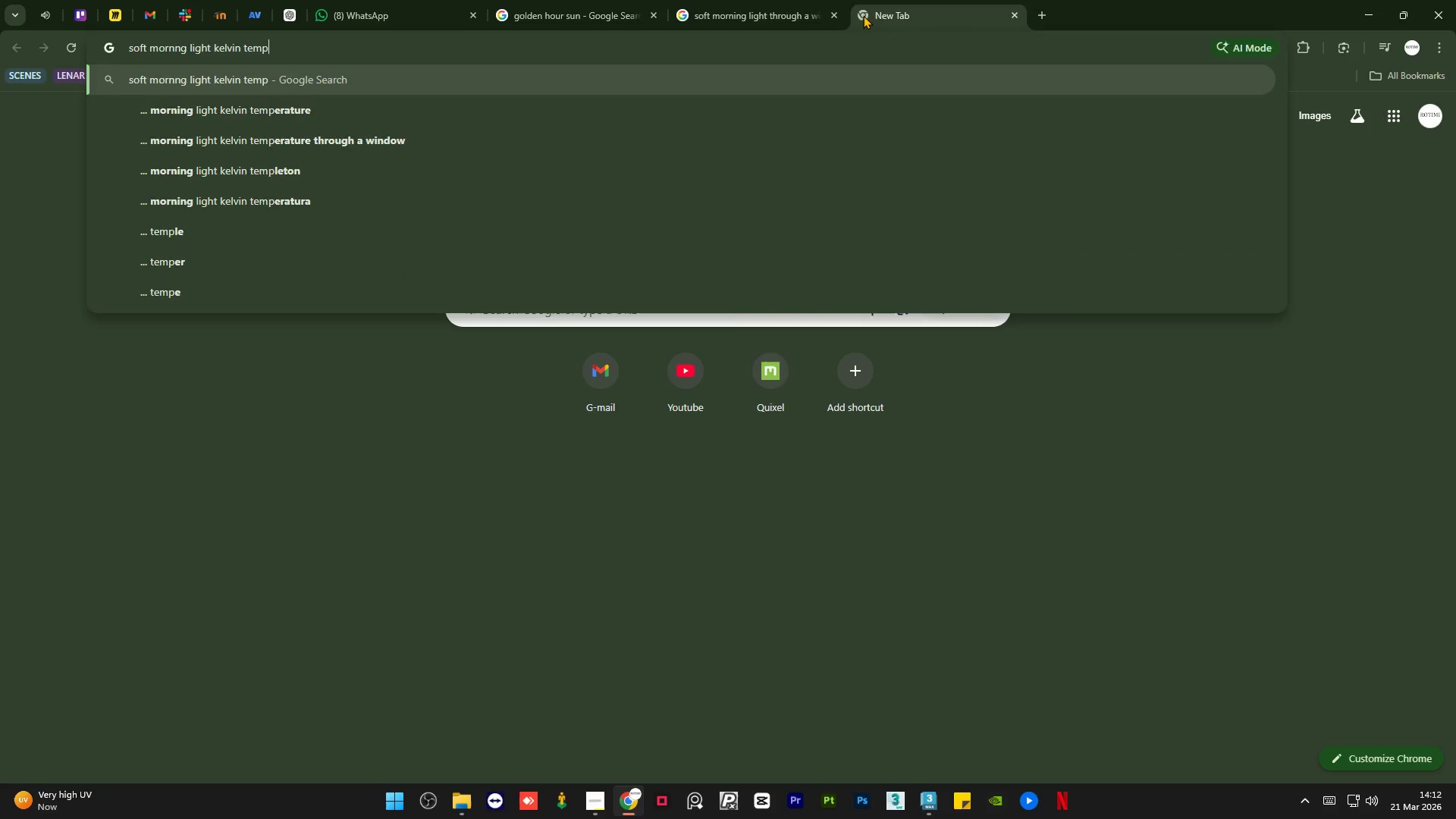 
key(Enter)
 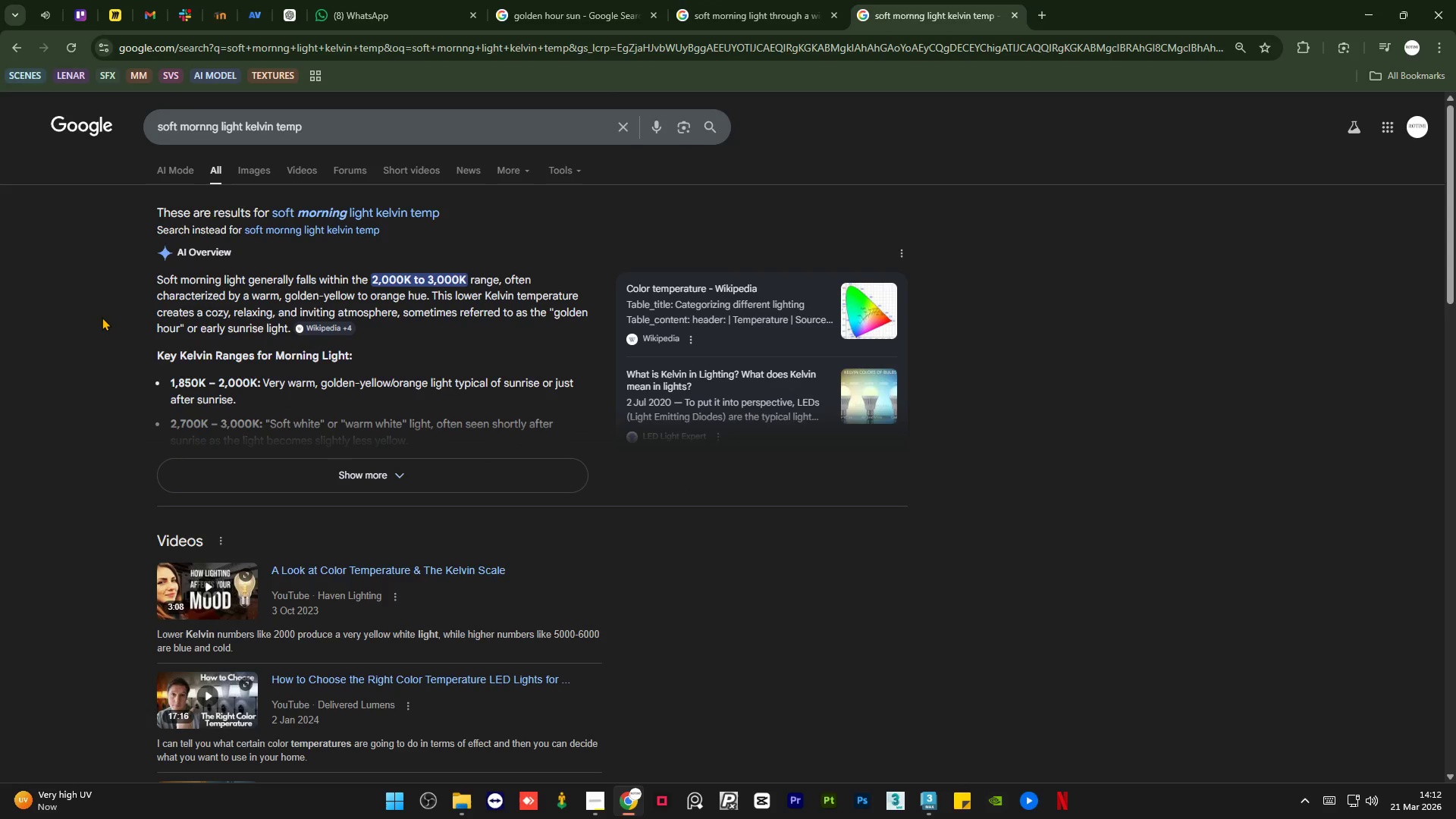 
wait(7.36)
 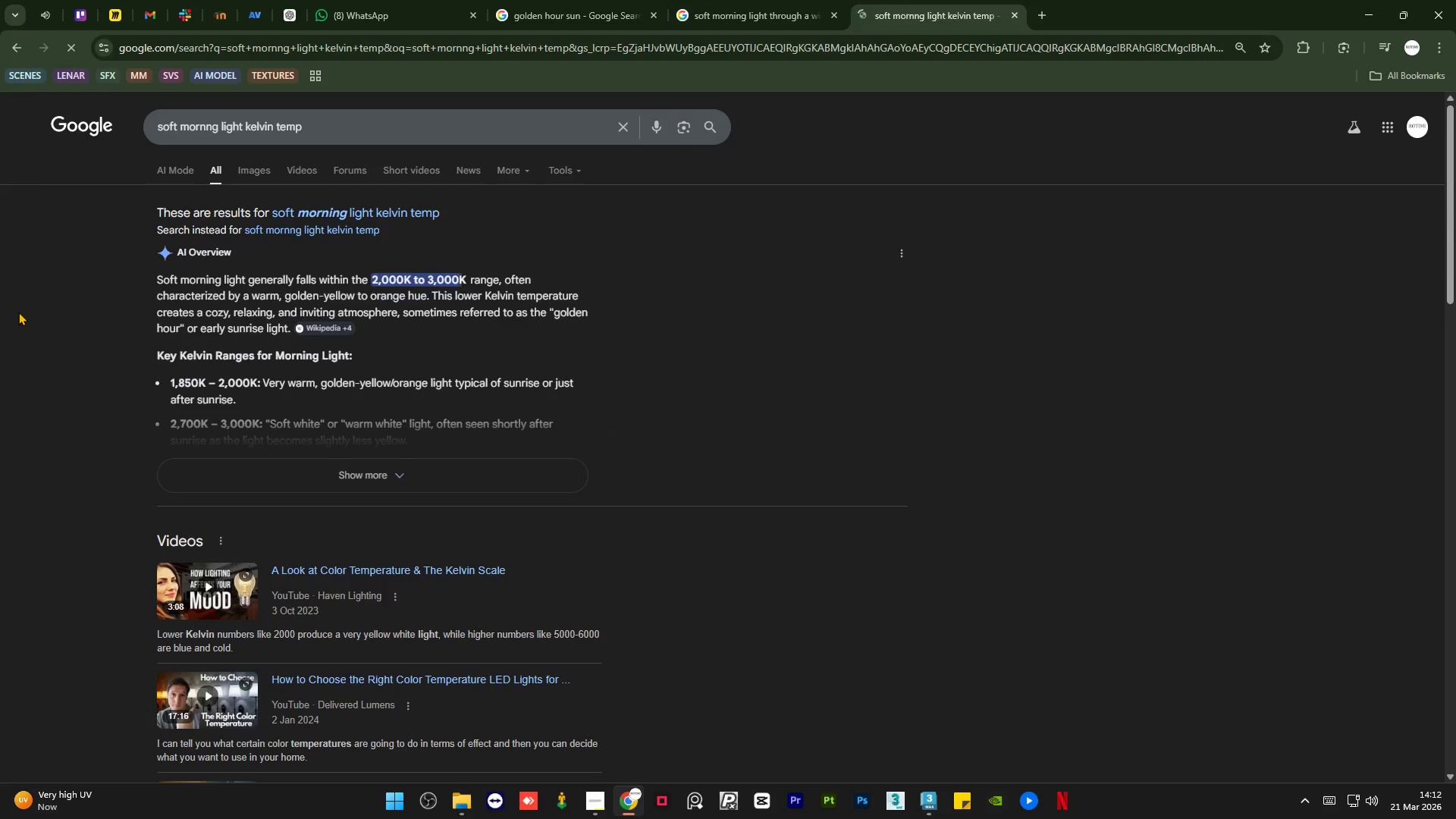 
left_click([775, 0])
 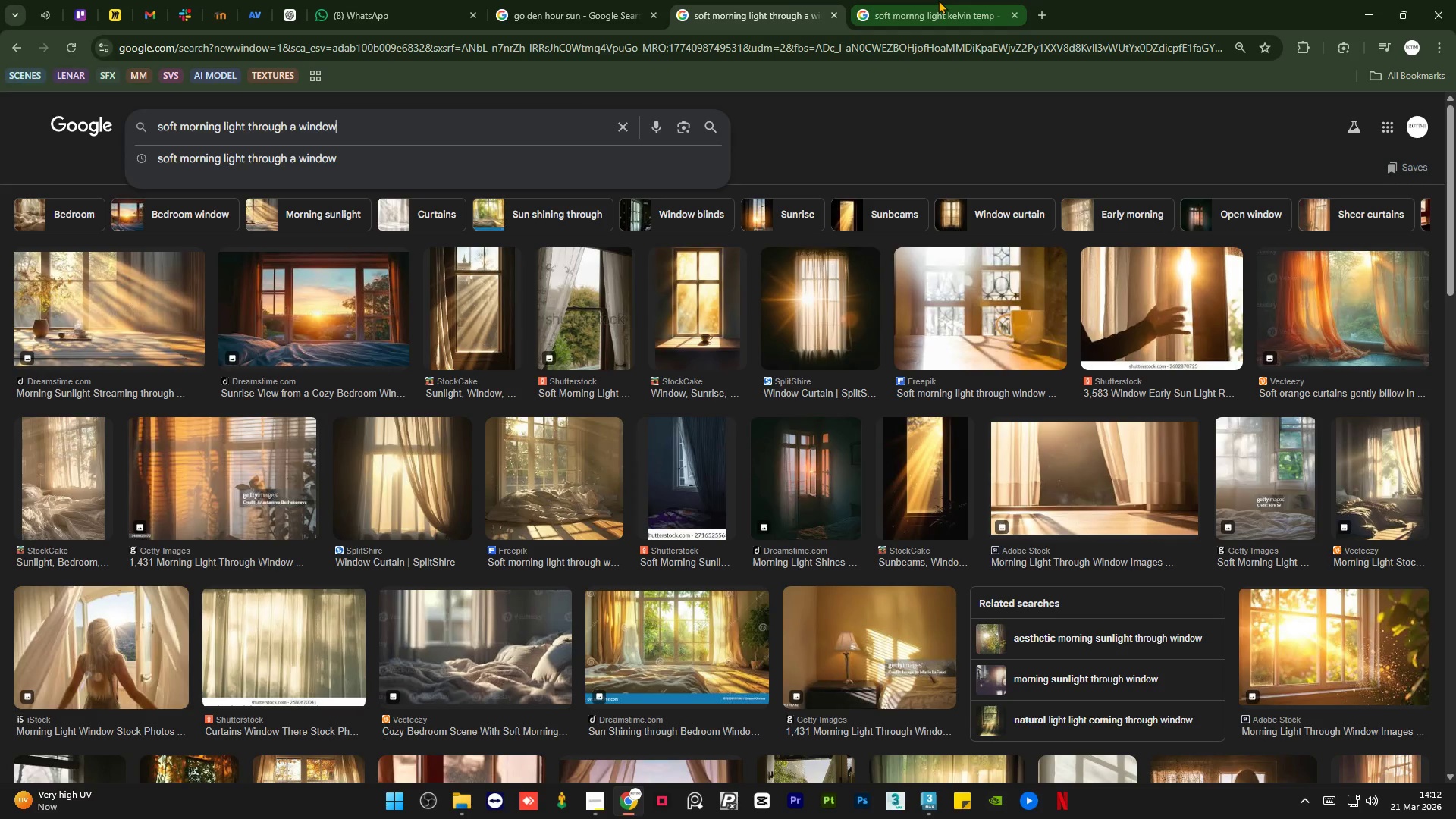 
left_click([938, 0])
 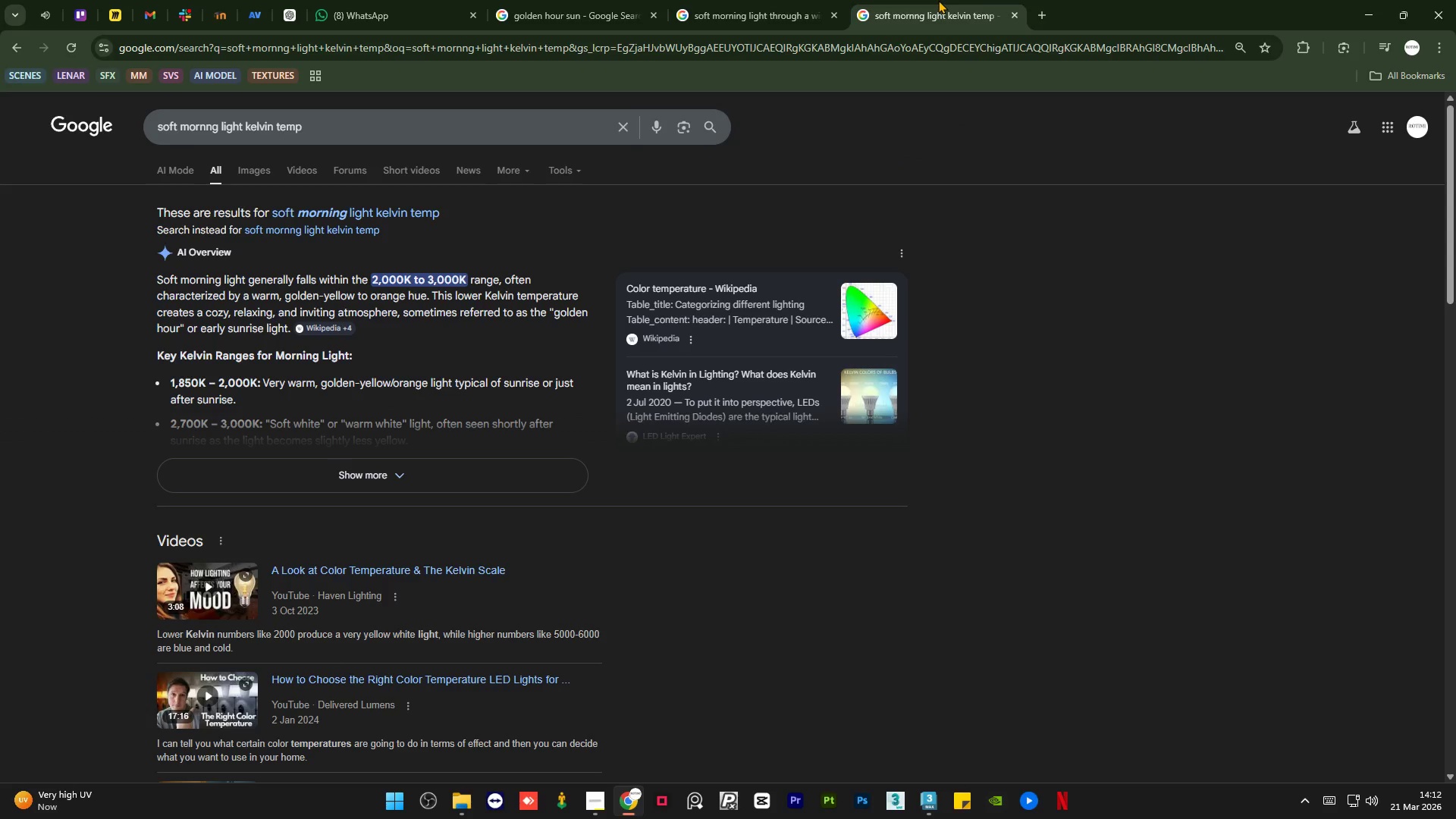 
wait(13.02)
 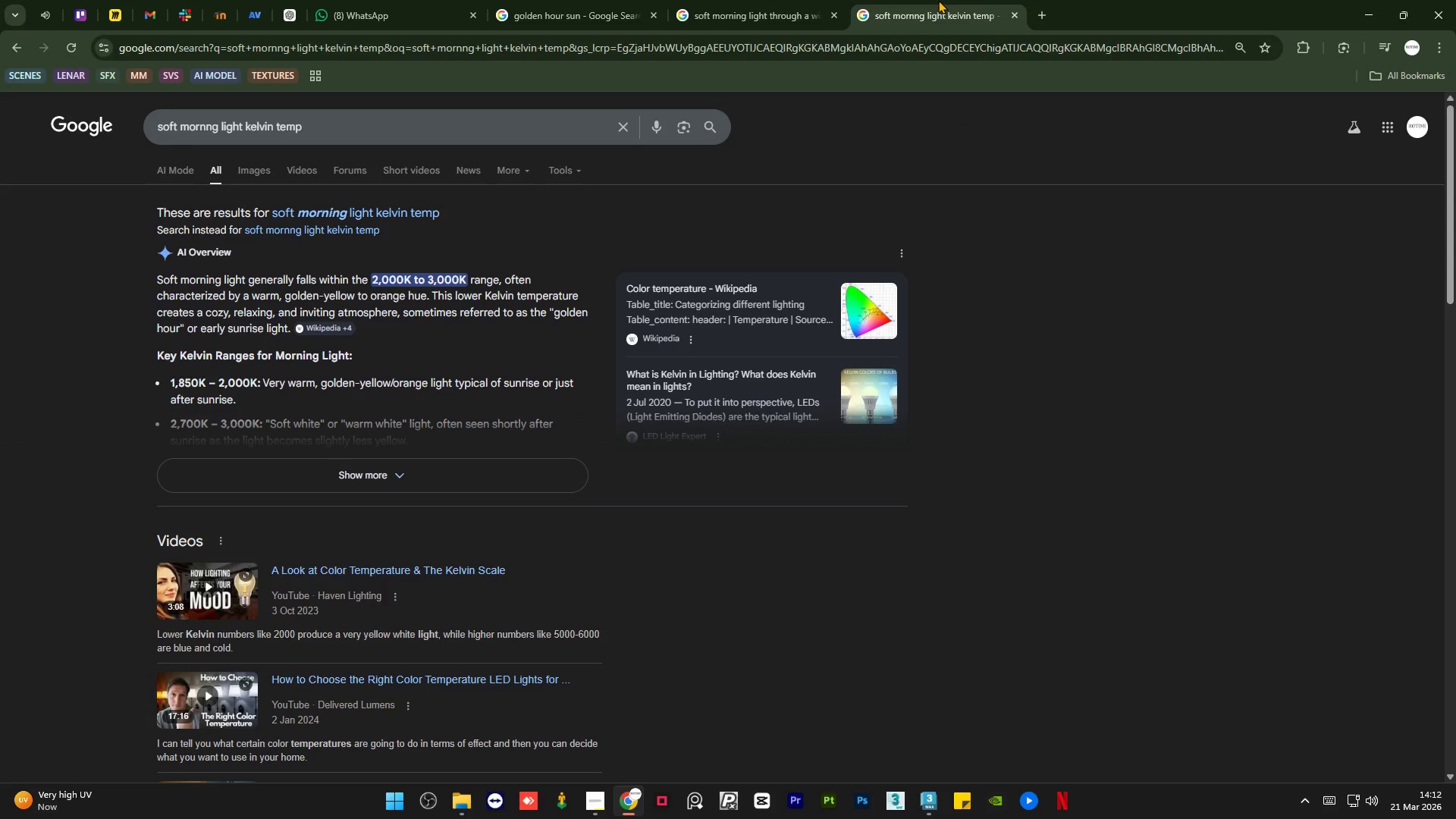 
scroll: coordinate [182, 353], scroll_direction: up, amount: 2.0
 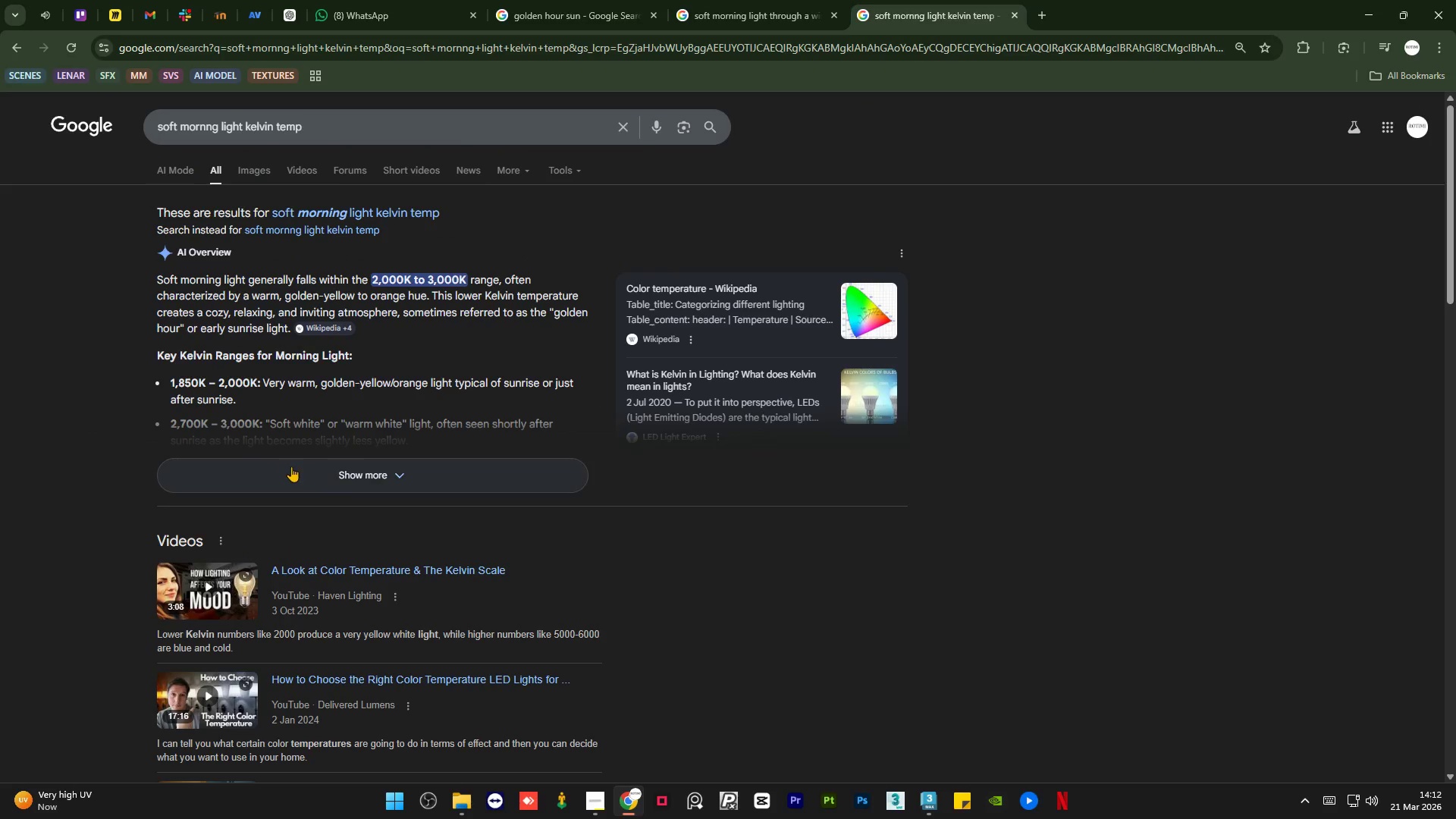 
left_click([291, 466])
 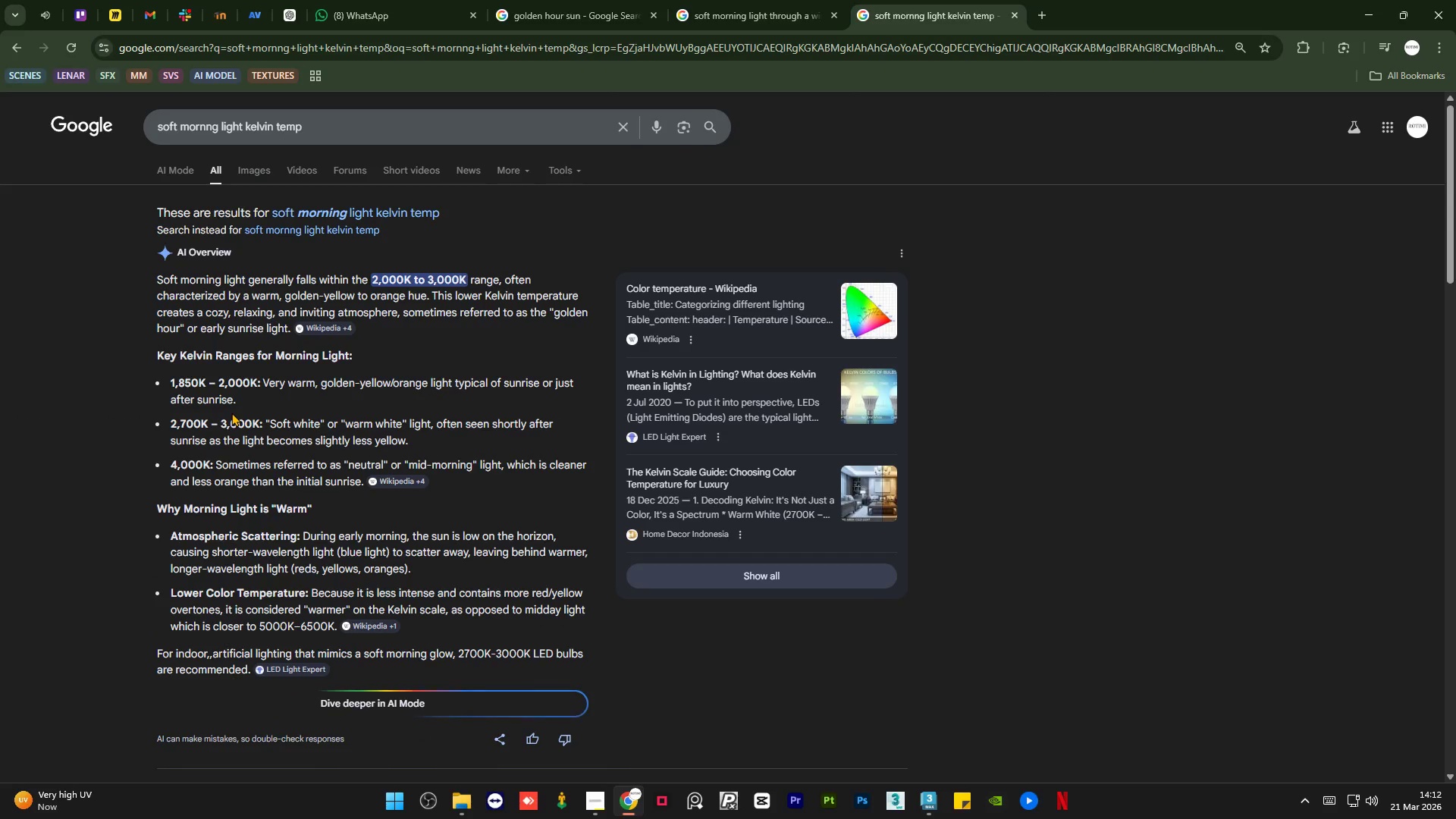 
mouse_move([582, 21])
 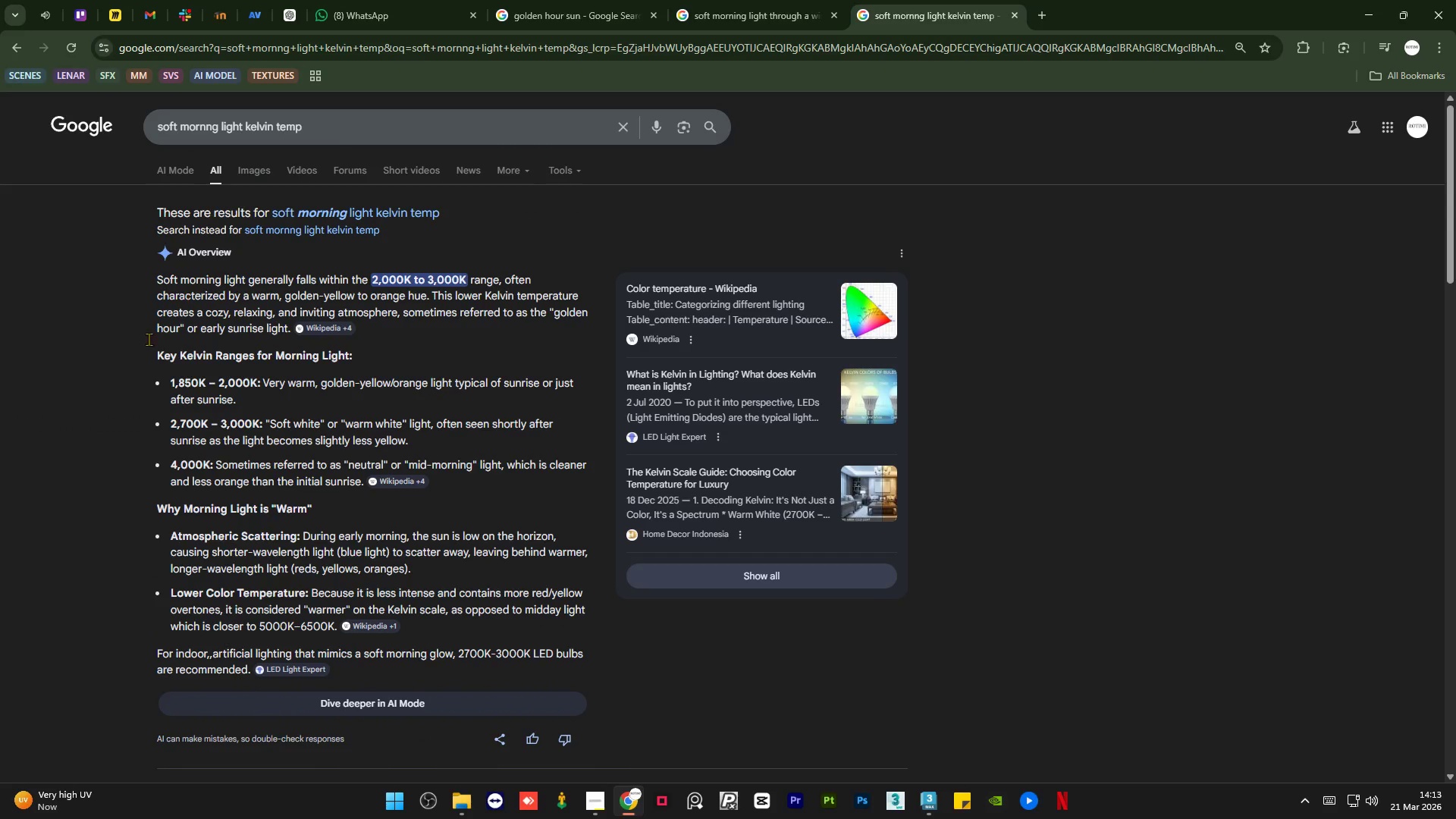 
left_click([99, 396])
 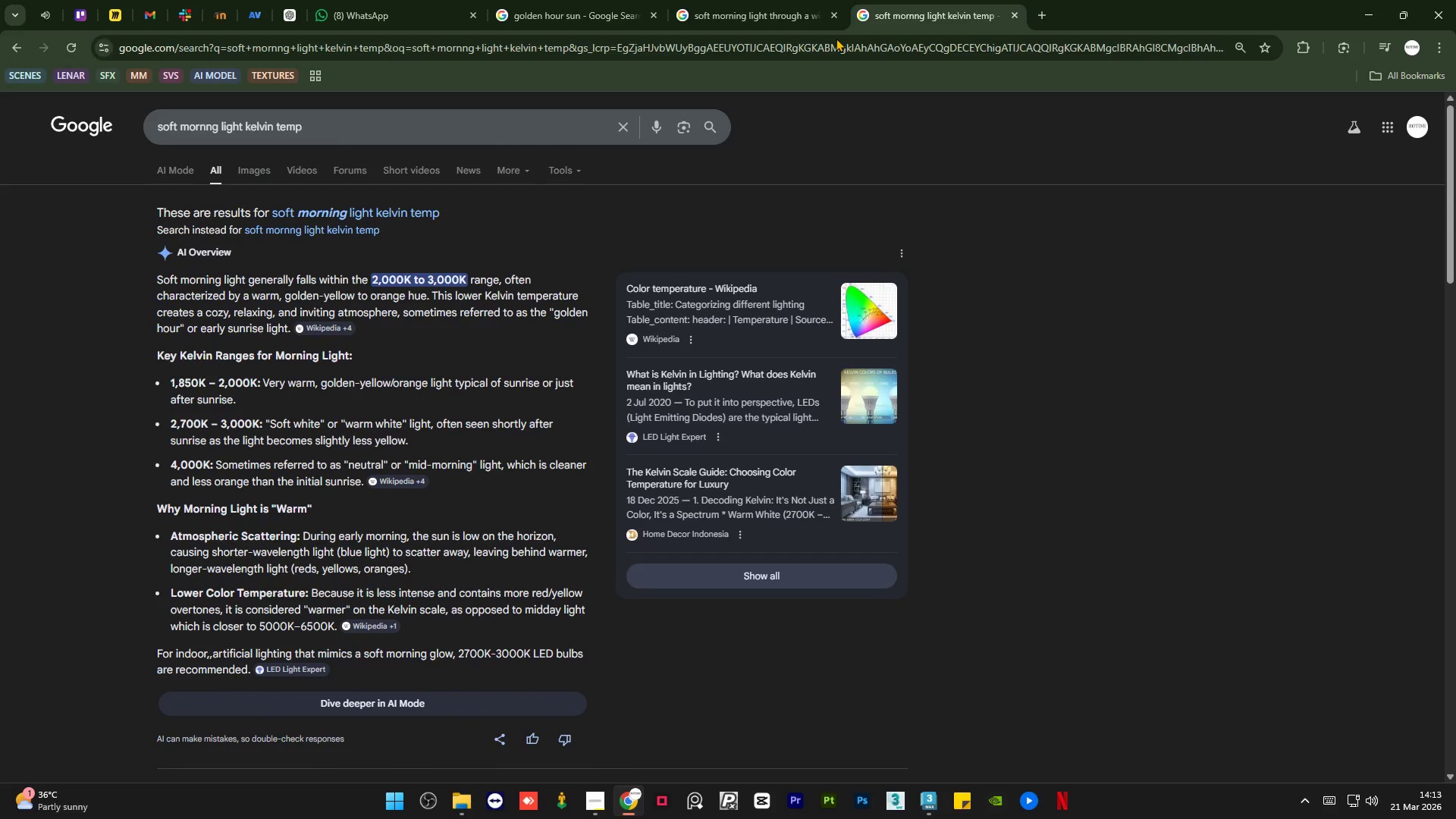 
mouse_move([770, 0])
 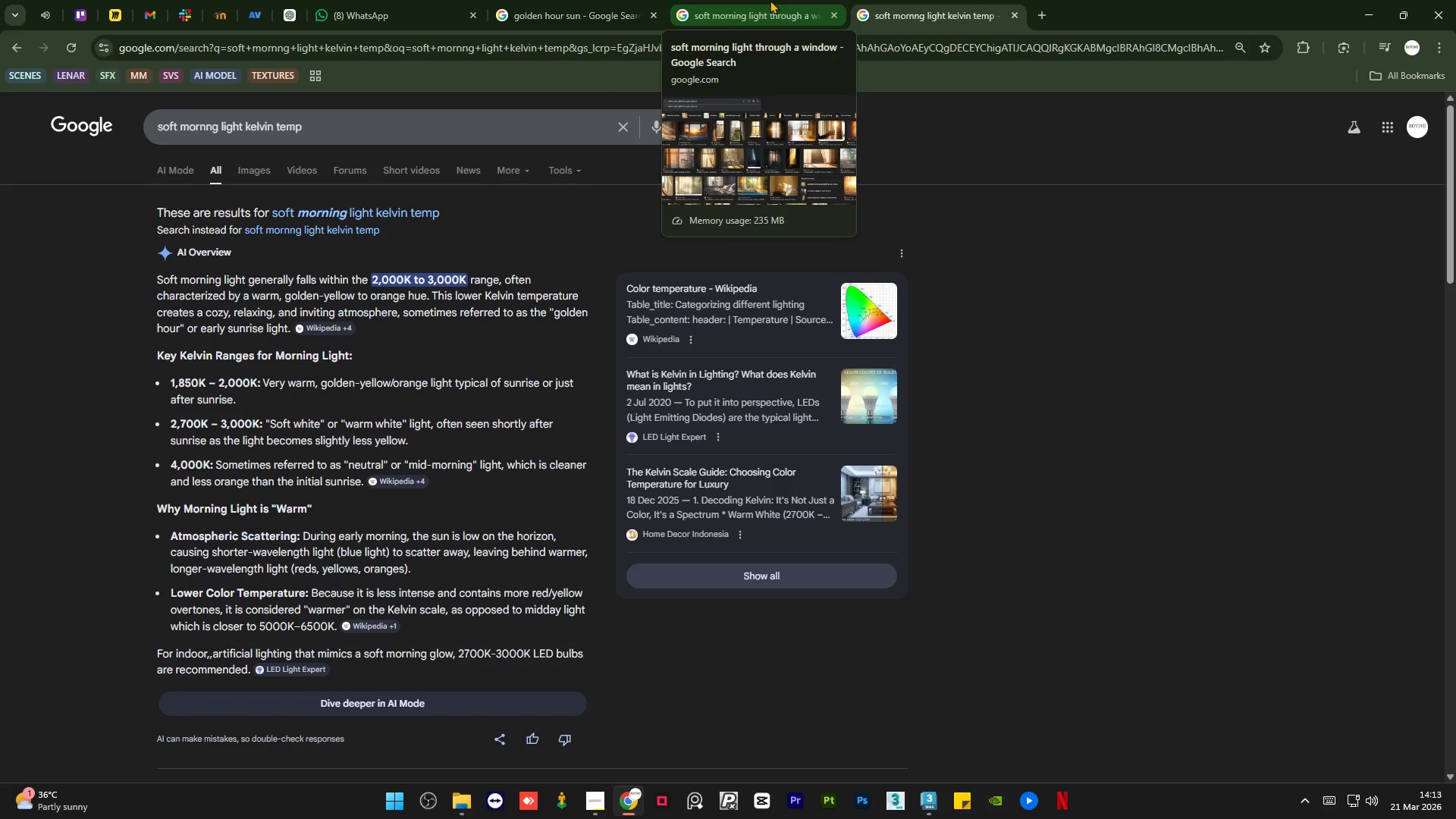 
wait(11.02)
 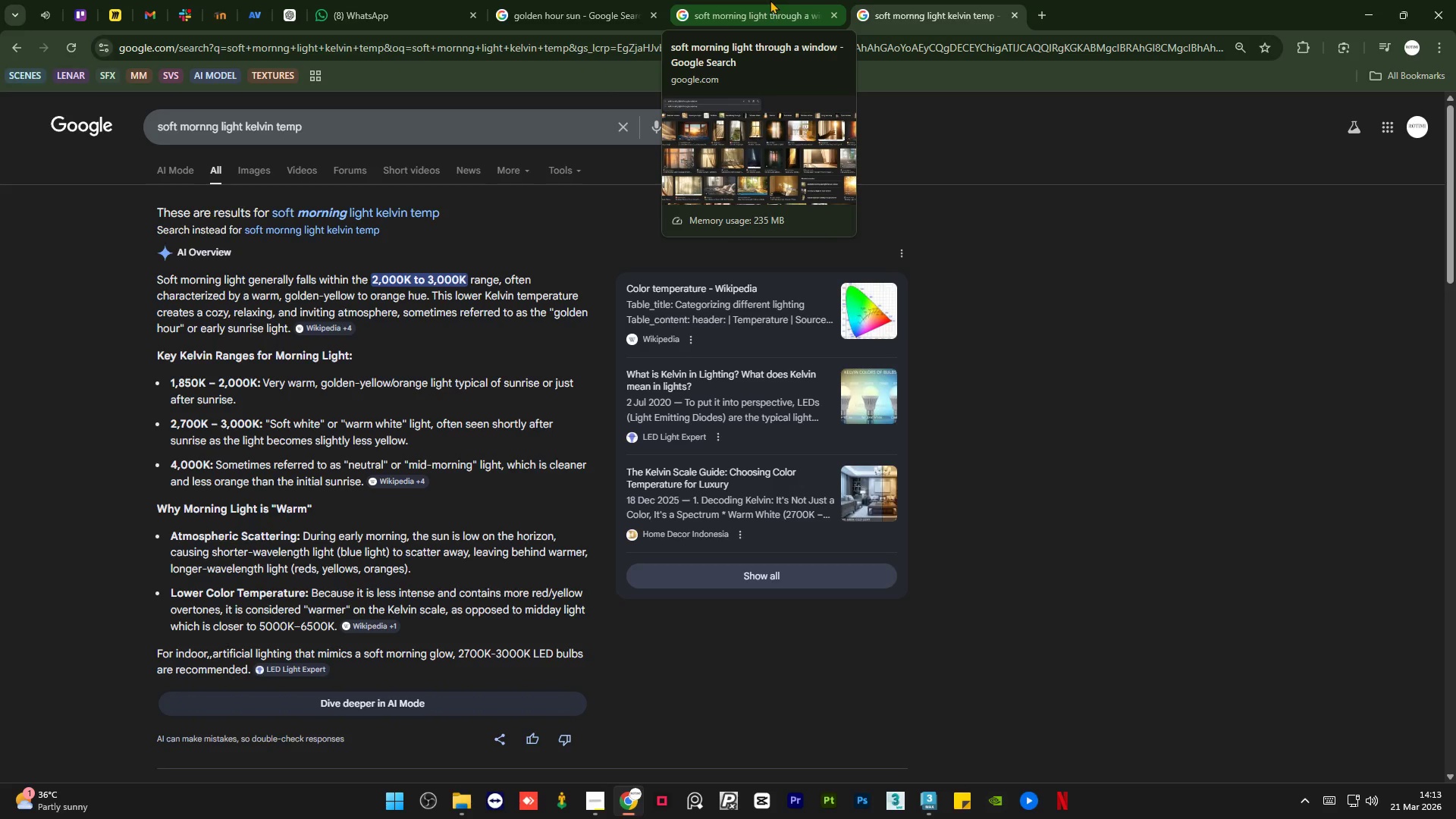 
left_click([770, 0])
 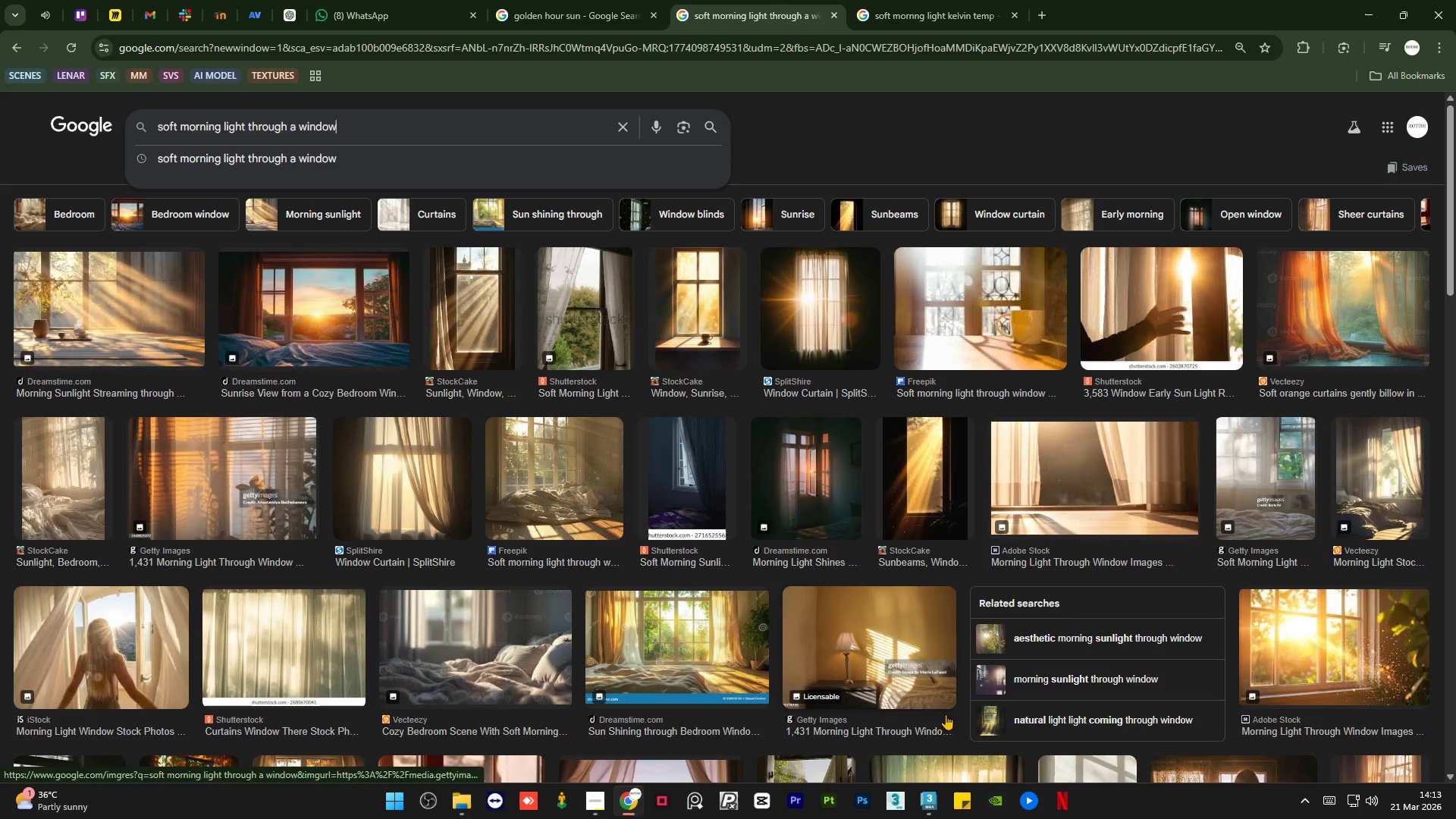 
left_click([579, 0])
 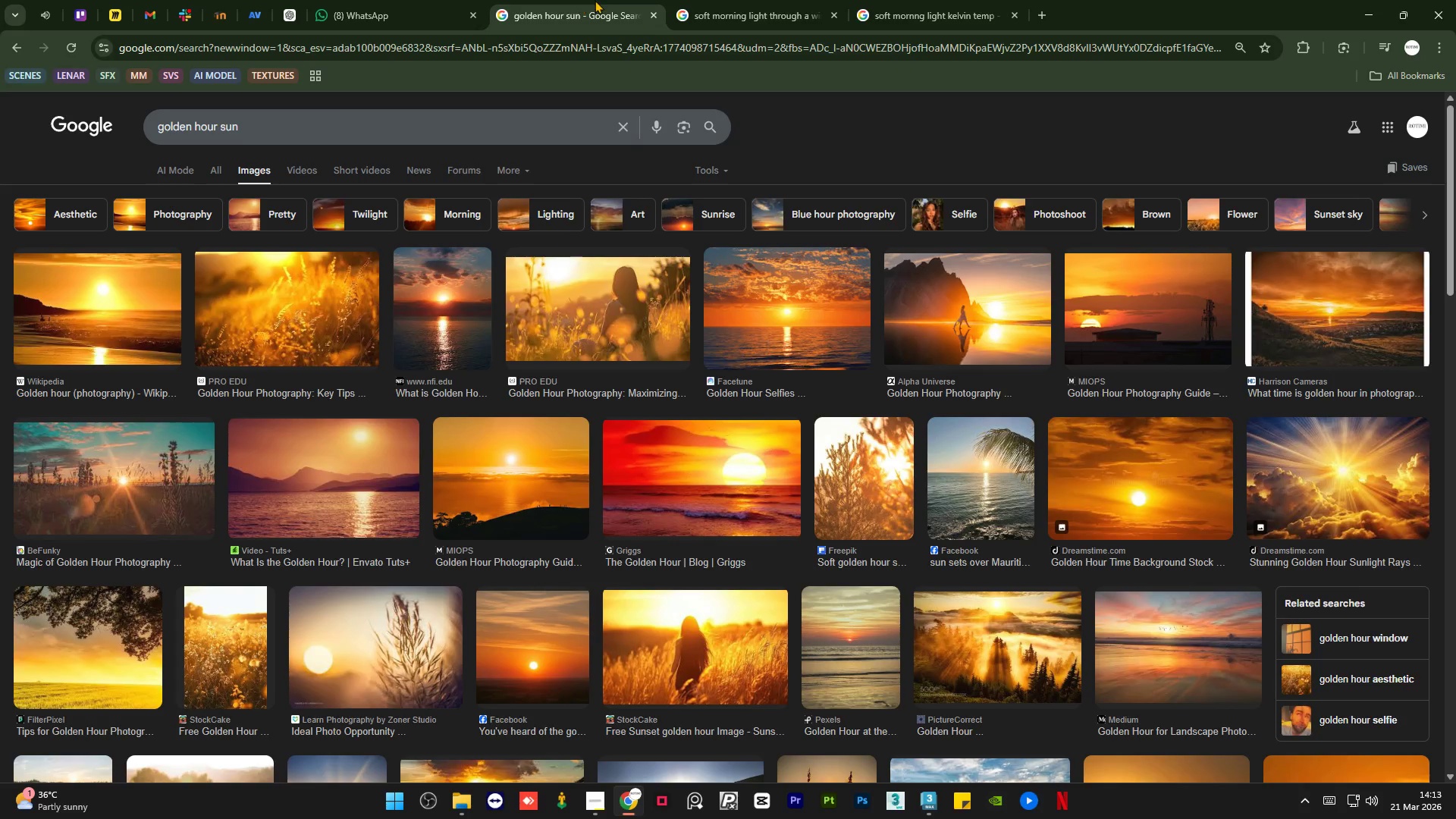 
left_click([754, 0])
 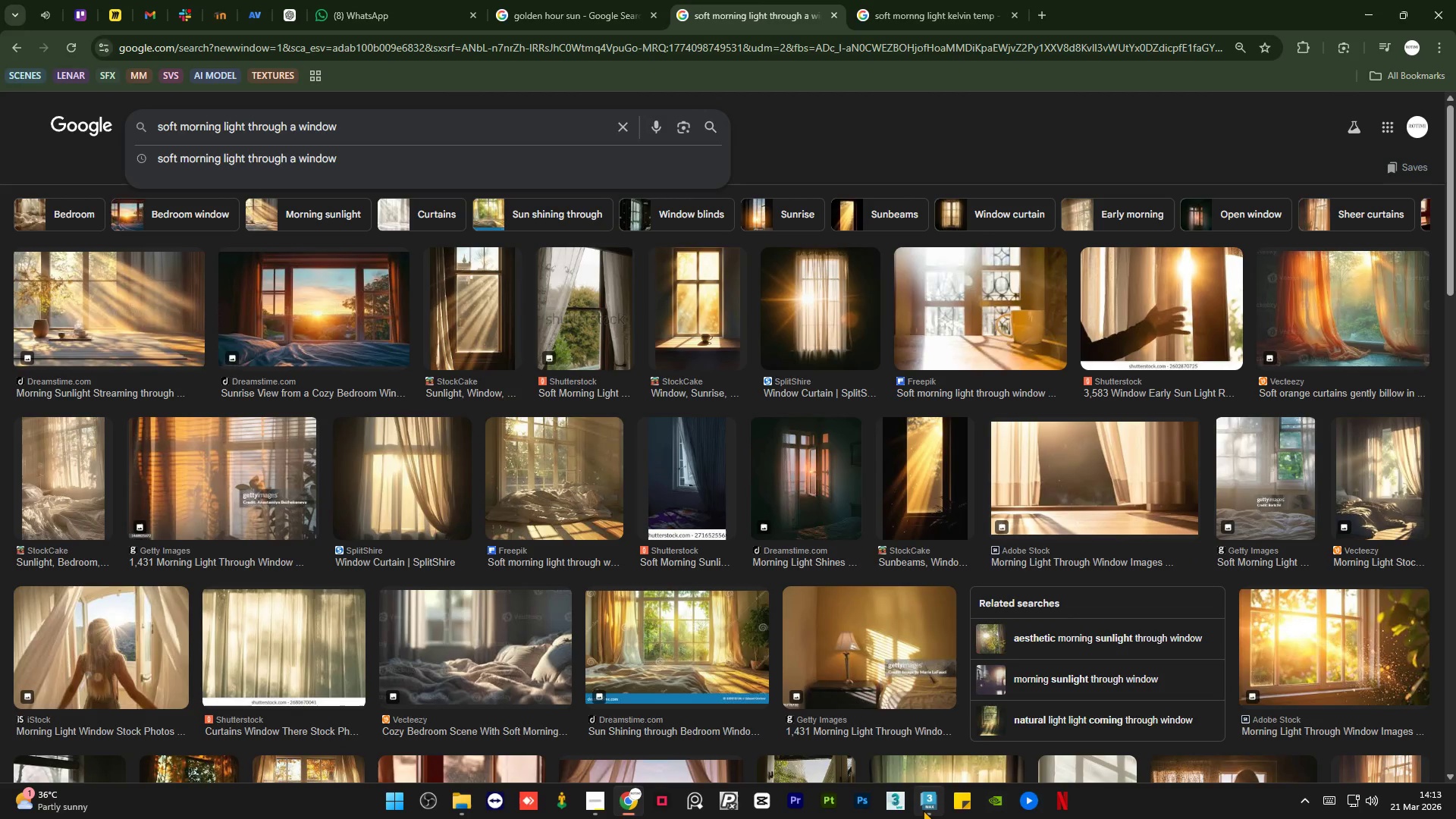 
left_click([923, 810])
 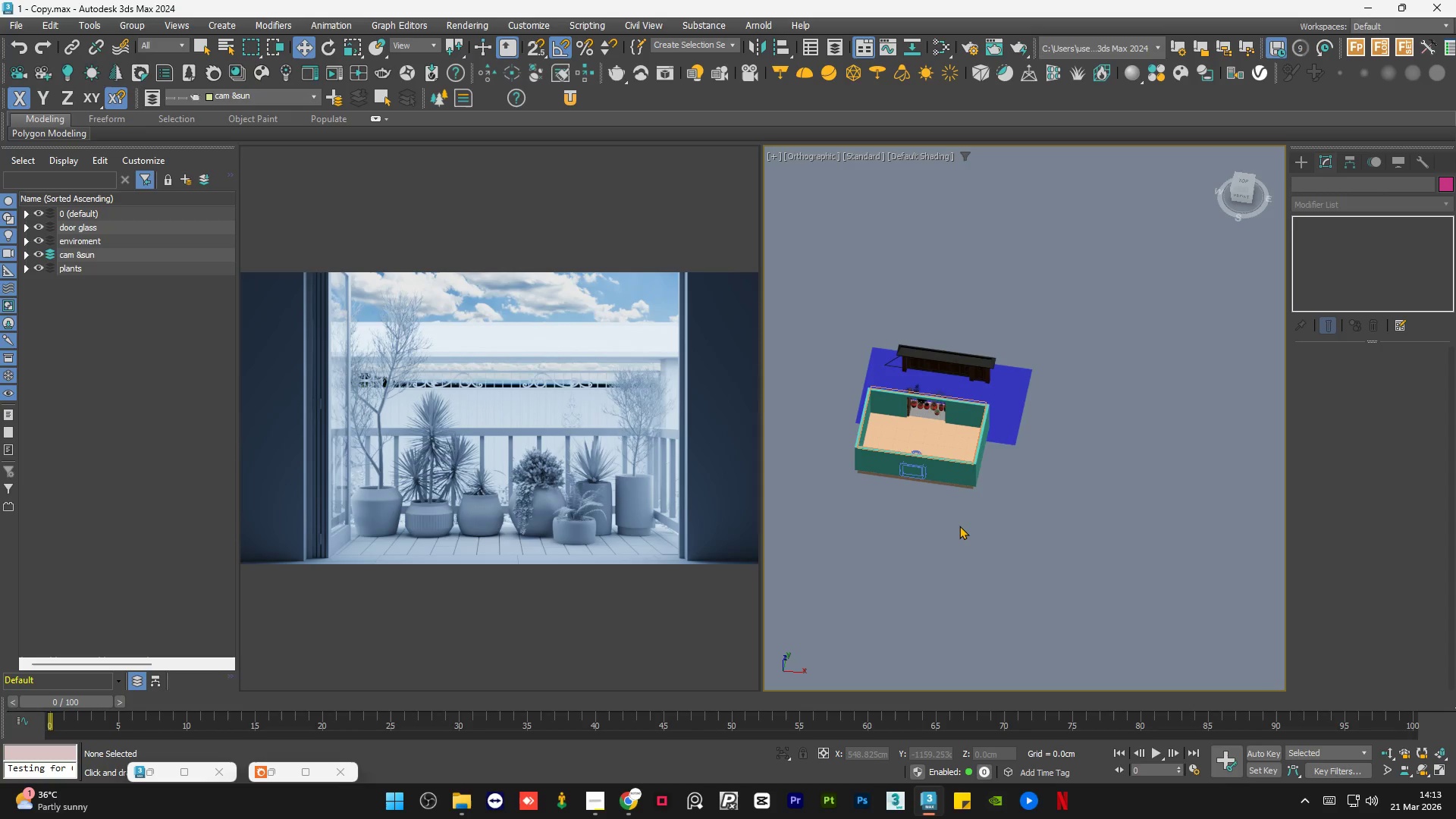 
scroll: coordinate [1013, 275], scroll_direction: down, amount: 6.0
 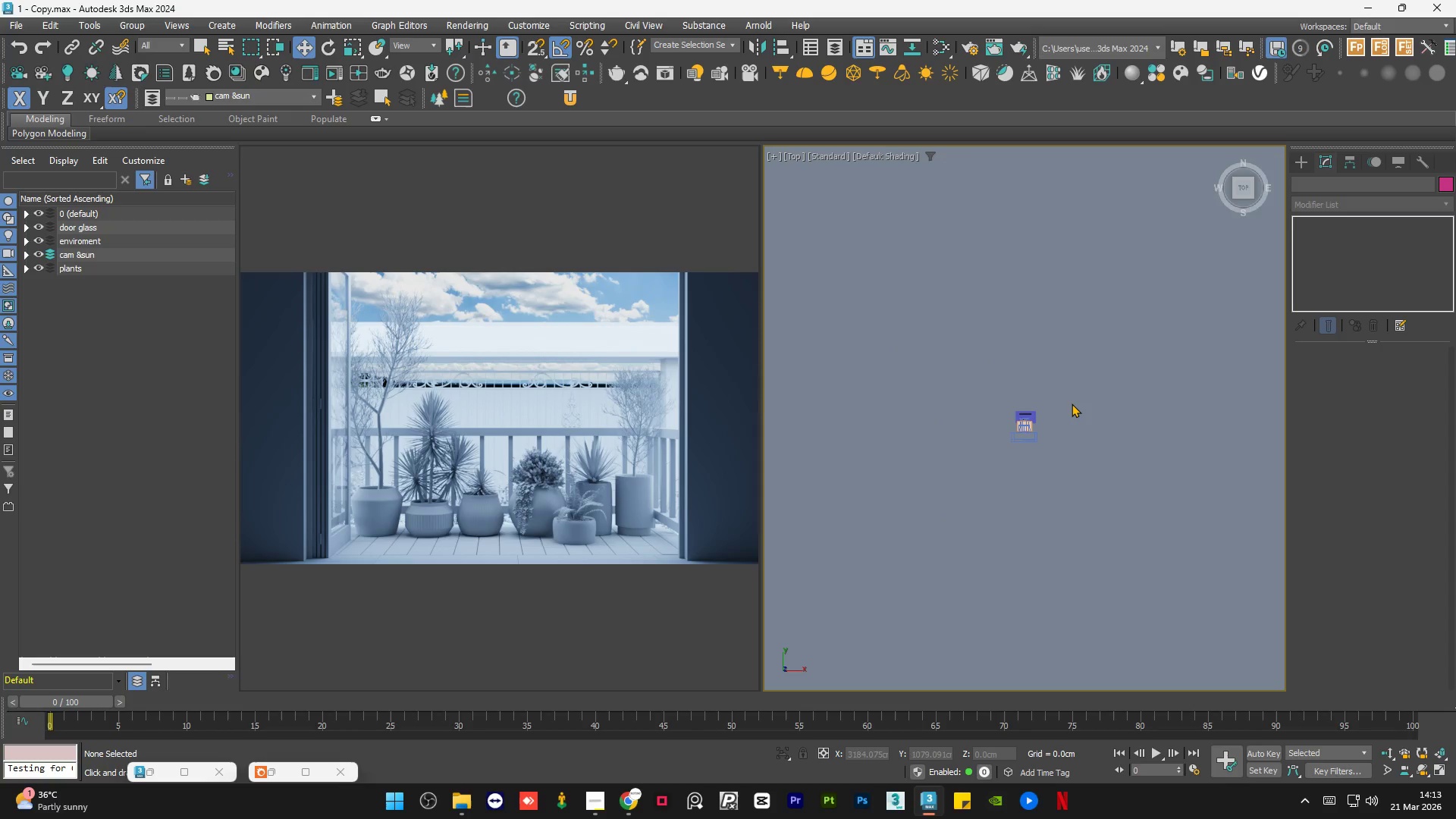 
scroll: coordinate [1071, 403], scroll_direction: up, amount: 2.0
 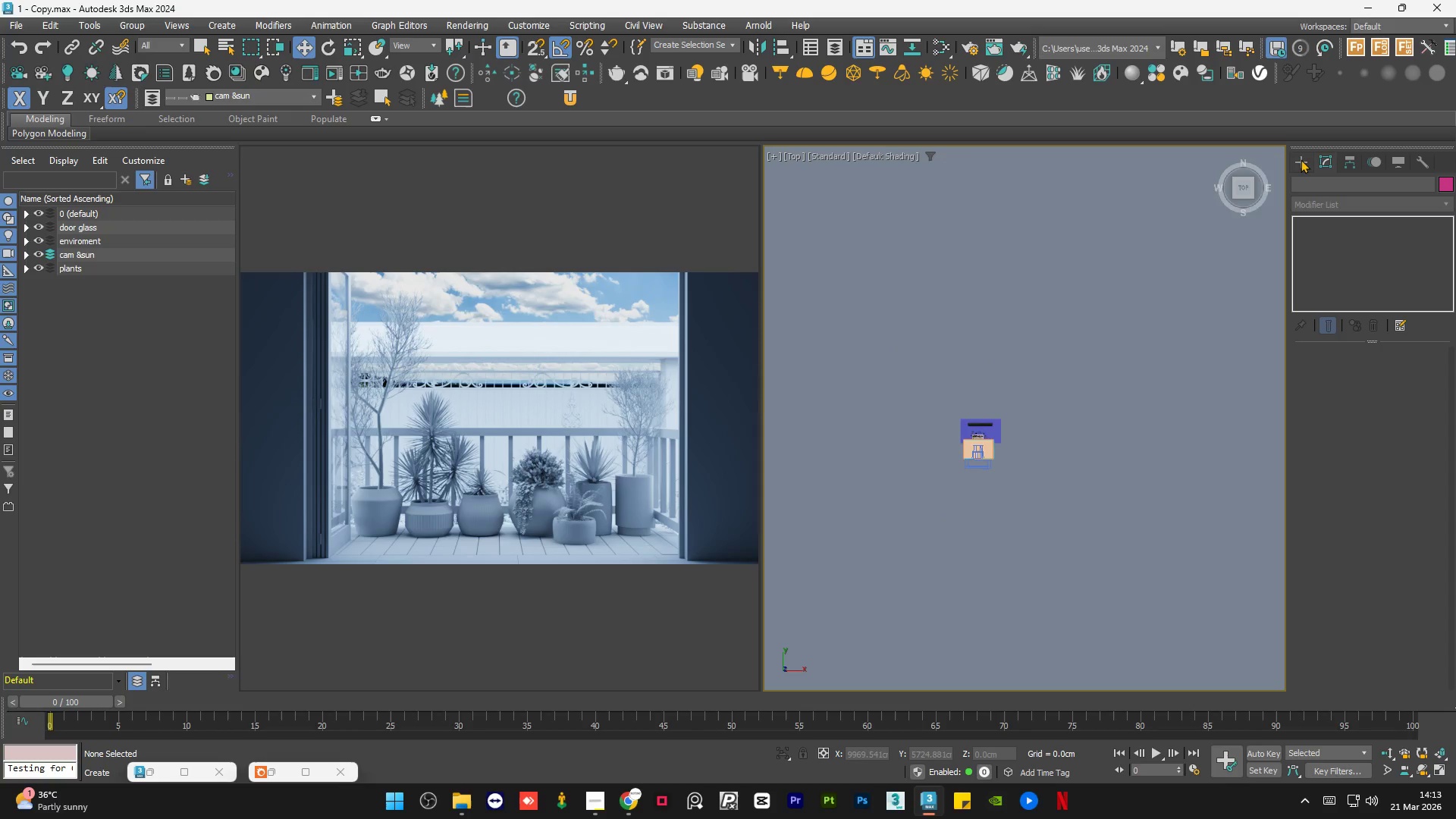 
left_click([1301, 158])
 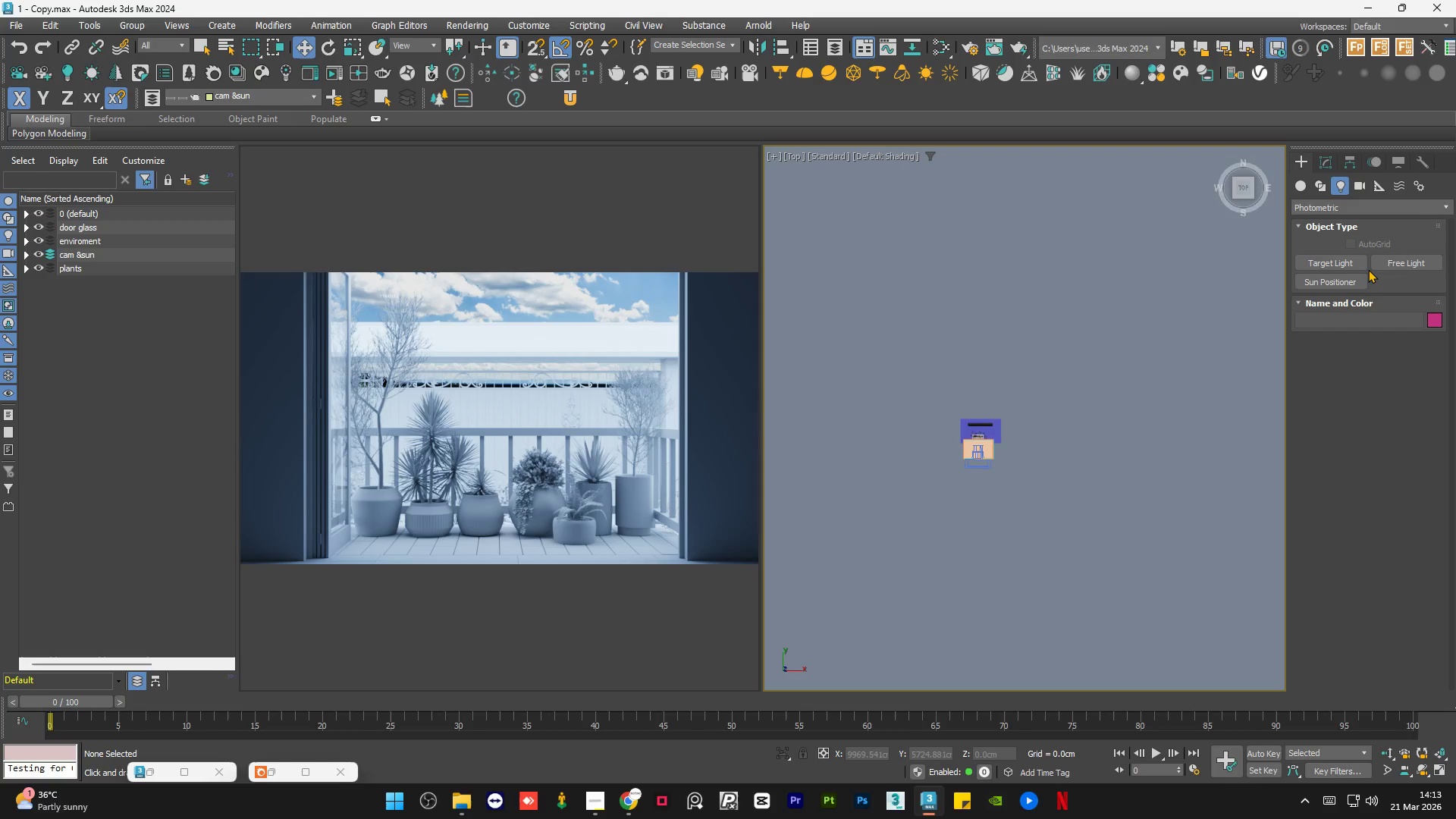 
left_click([1387, 209])
 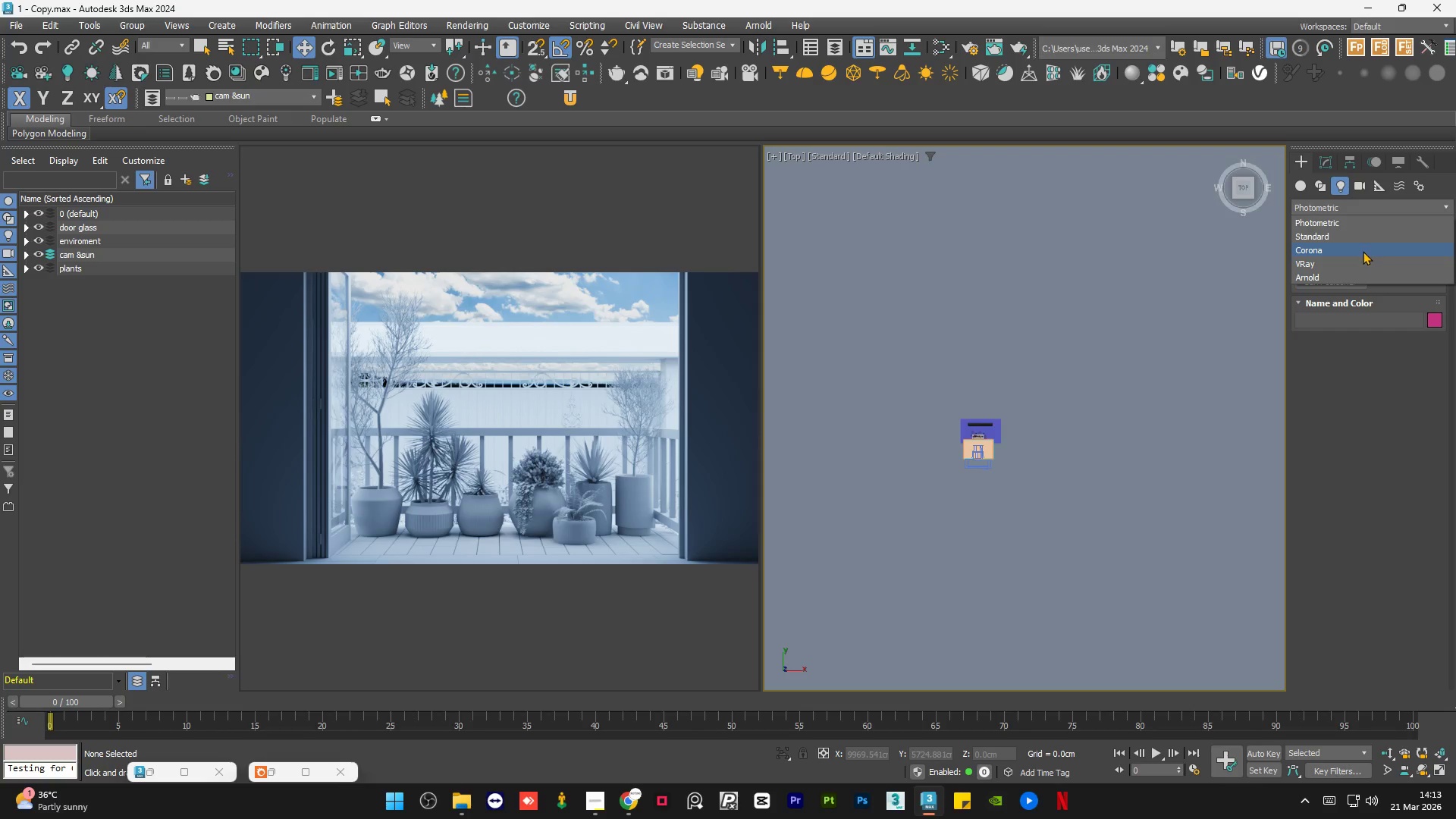 
left_click([1362, 252])
 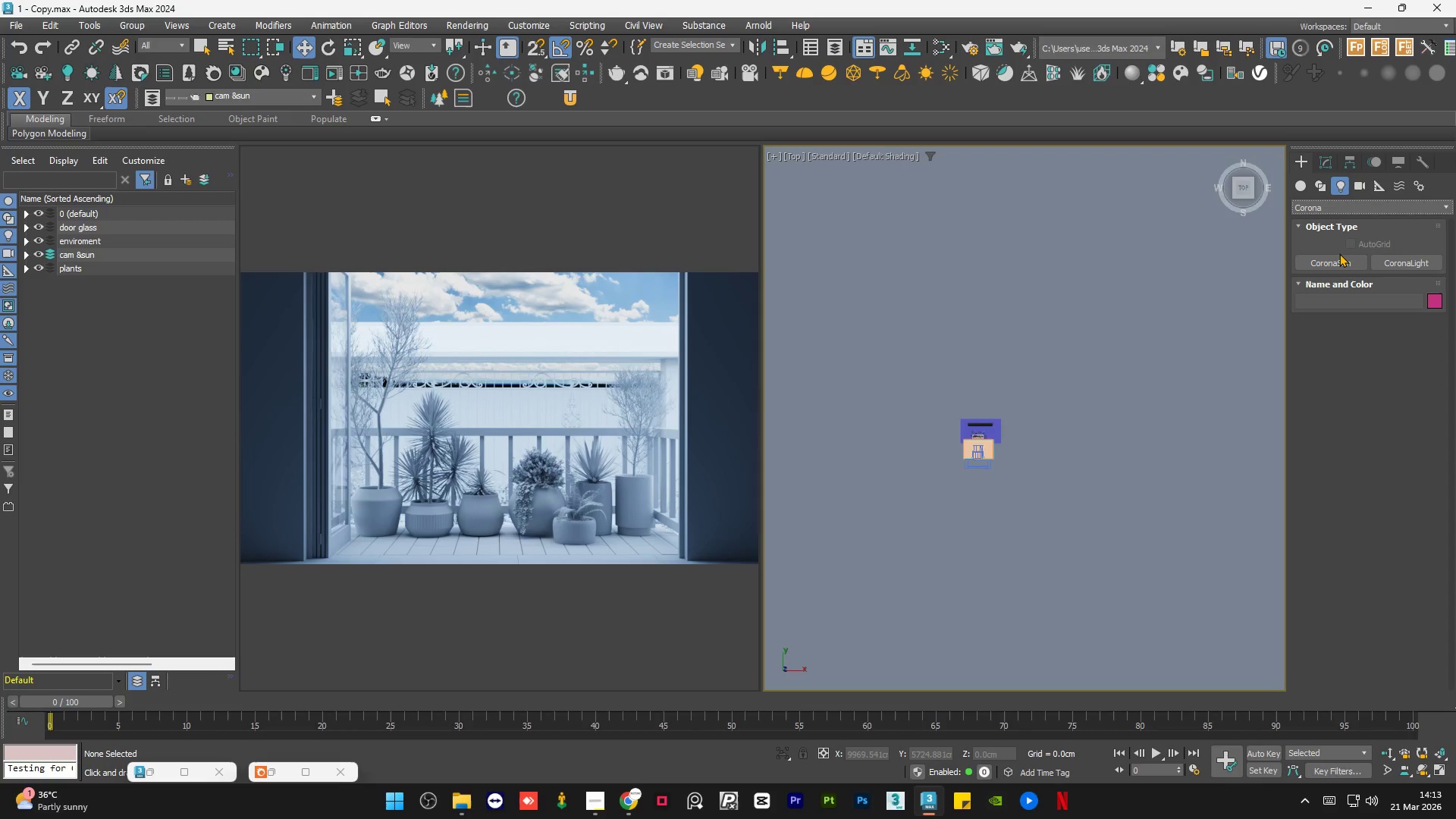 
left_click([1339, 259])
 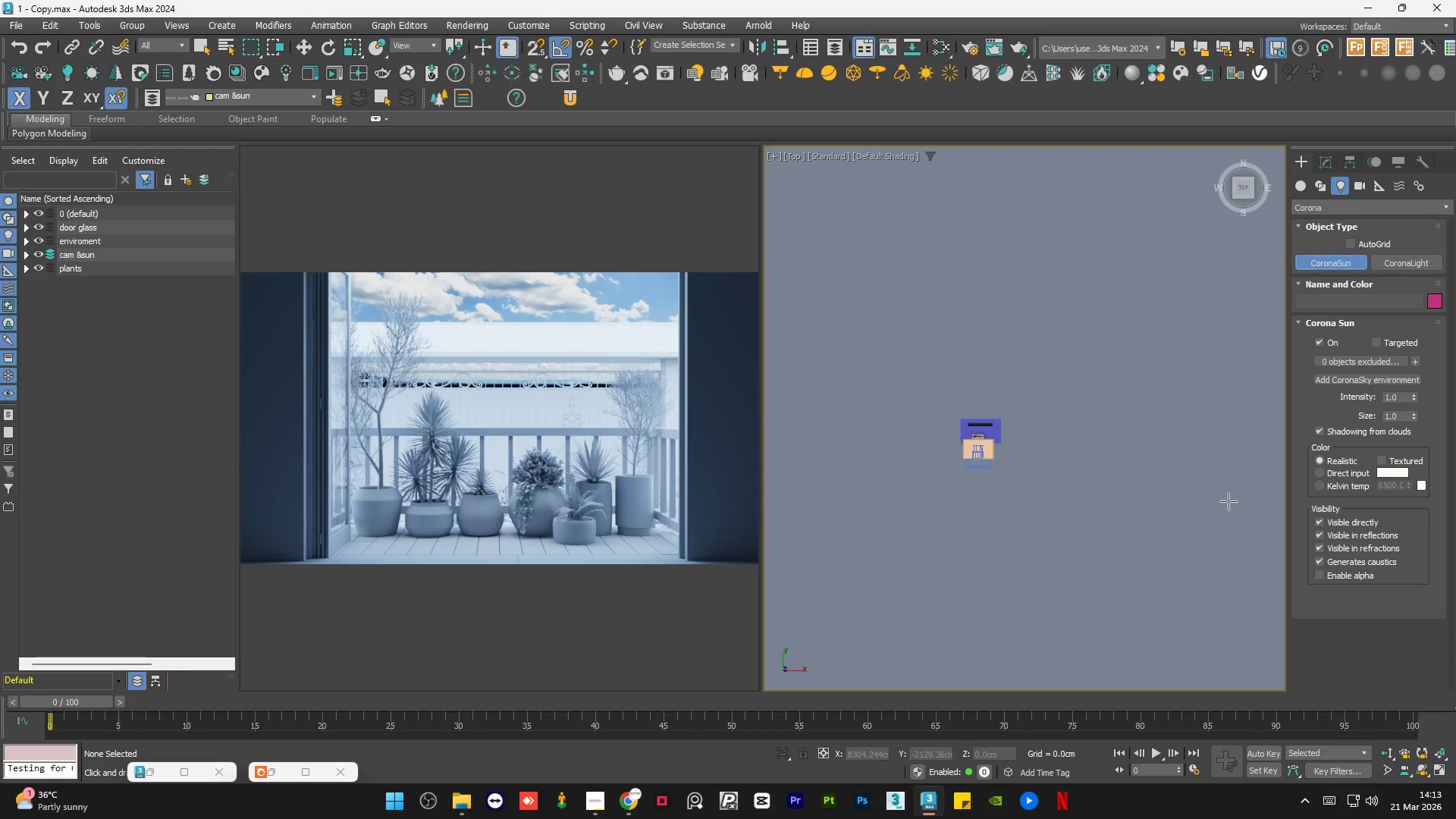 
wait(5.53)
 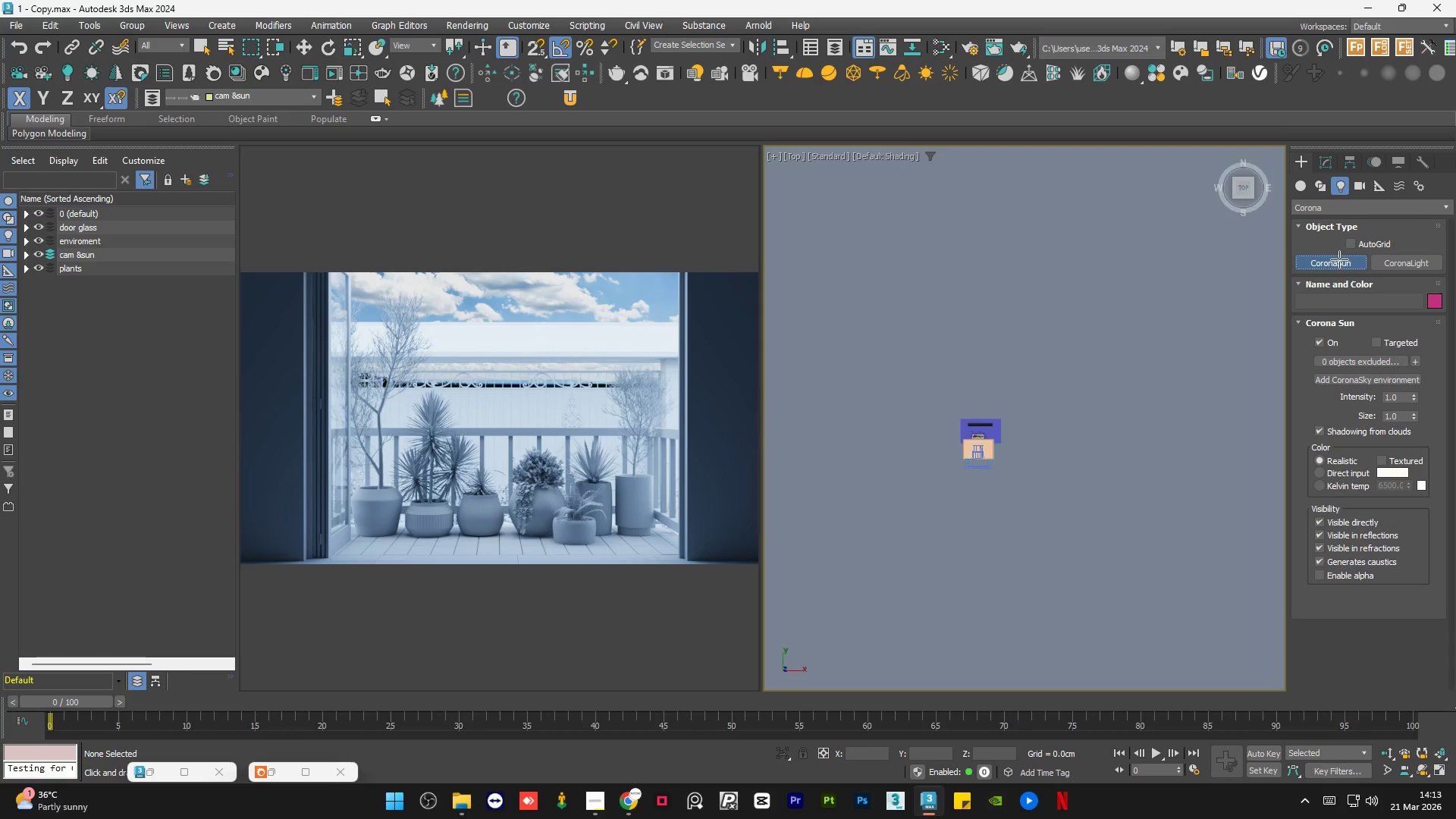 
left_click_drag(start_coordinate=[989, 438], to_coordinate=[1091, 344])
 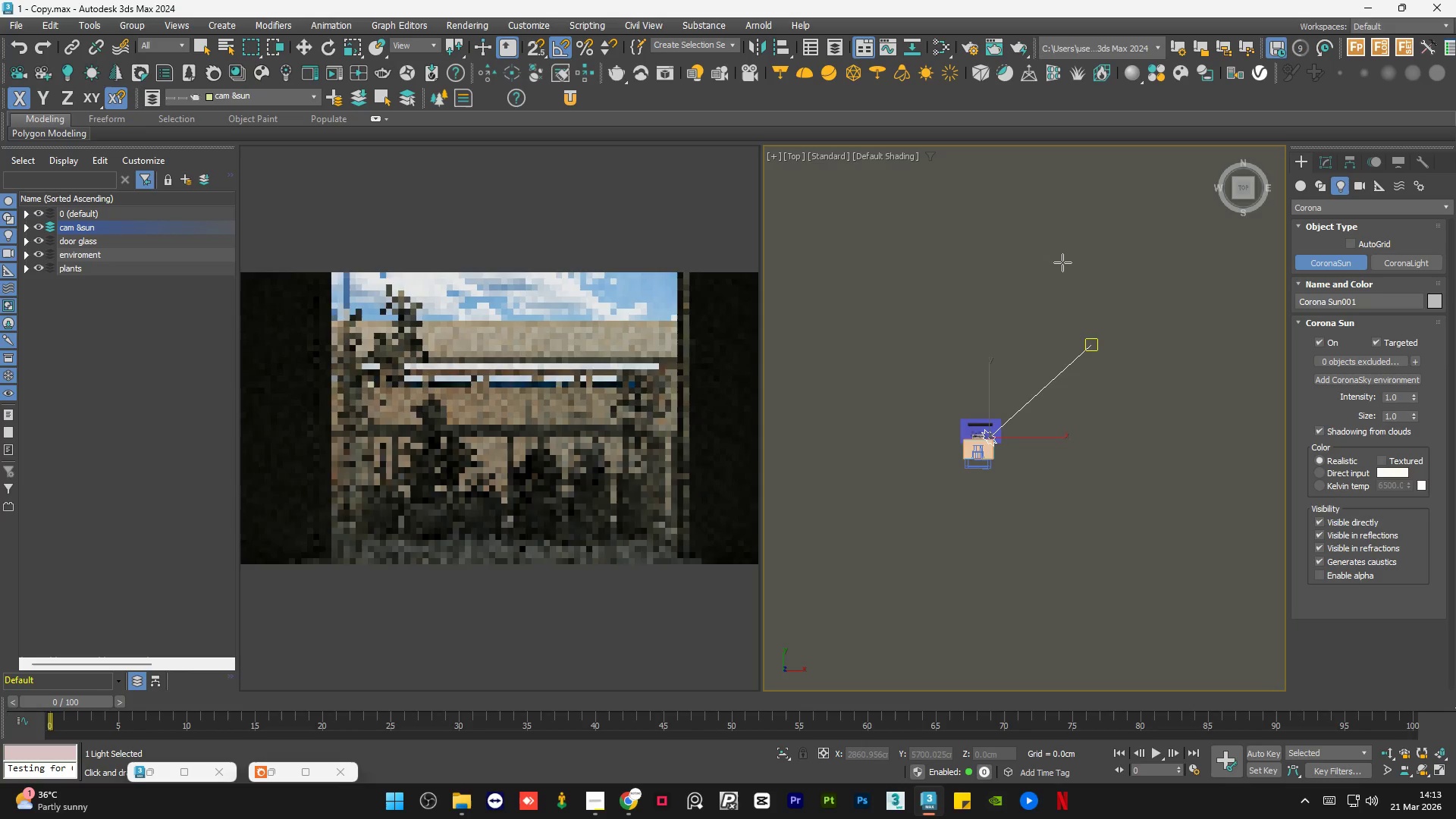 
left_click([1062, 262])
 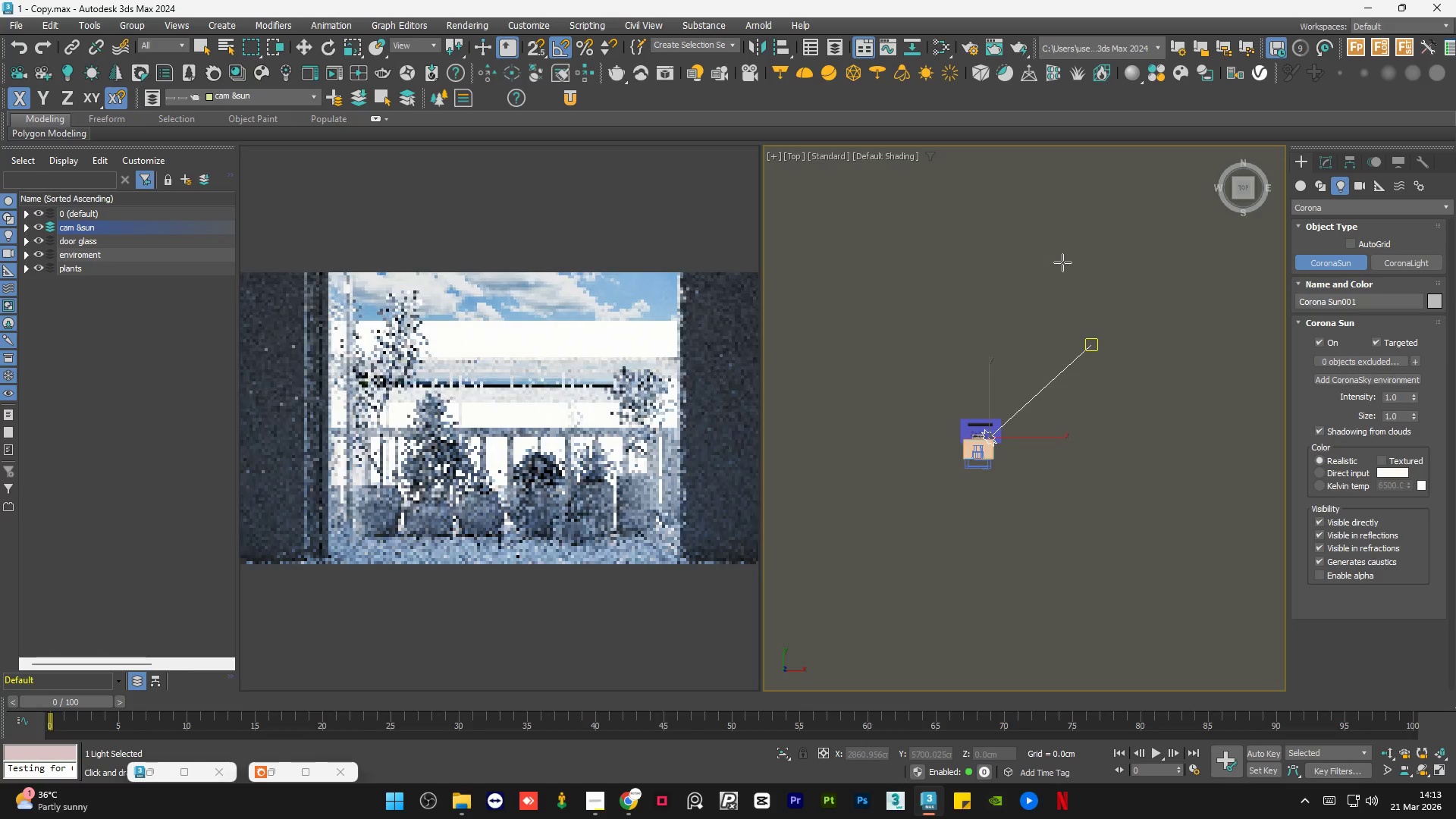 
key(Delete)
 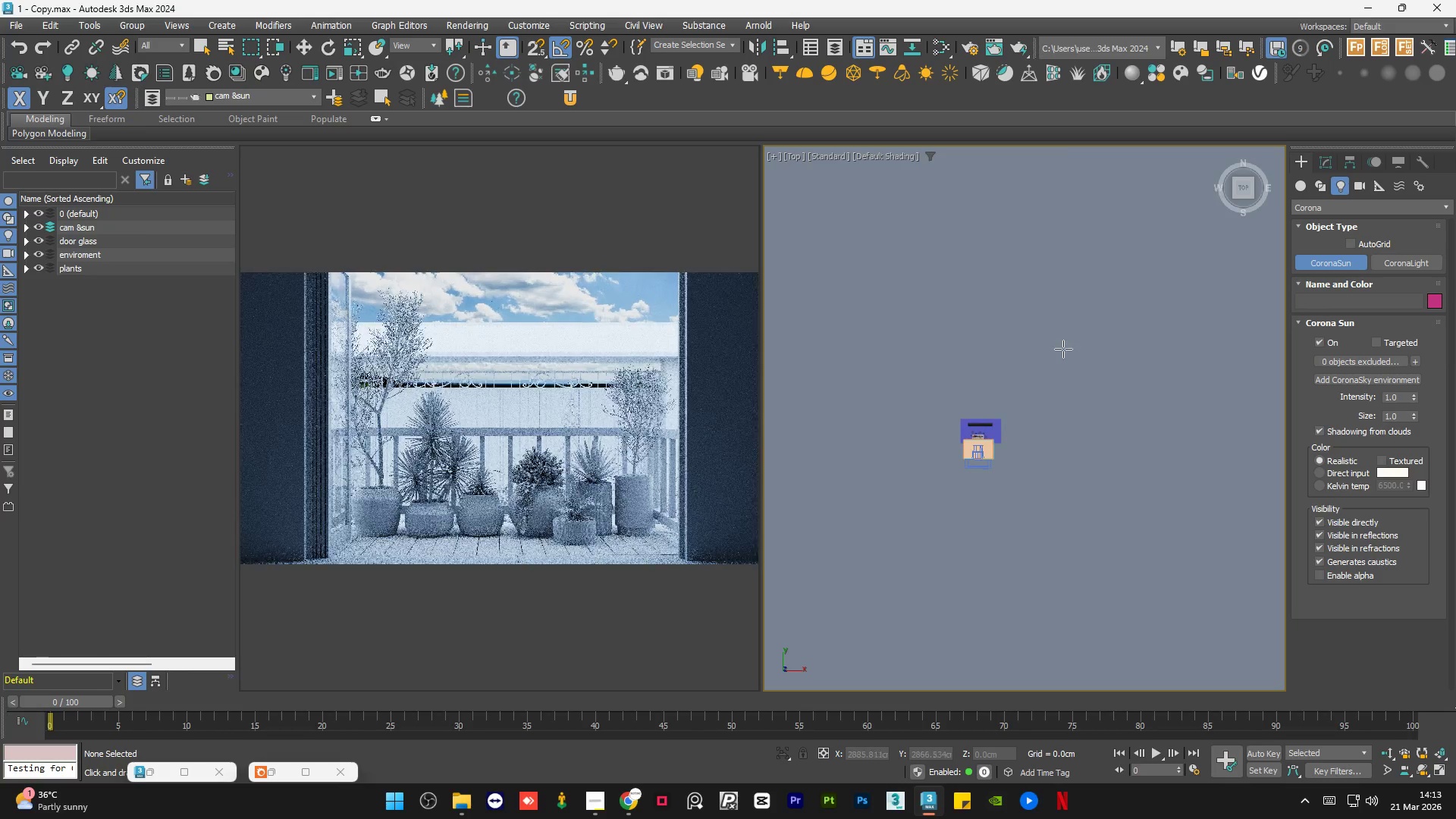 
left_click_drag(start_coordinate=[1076, 341], to_coordinate=[987, 441])
 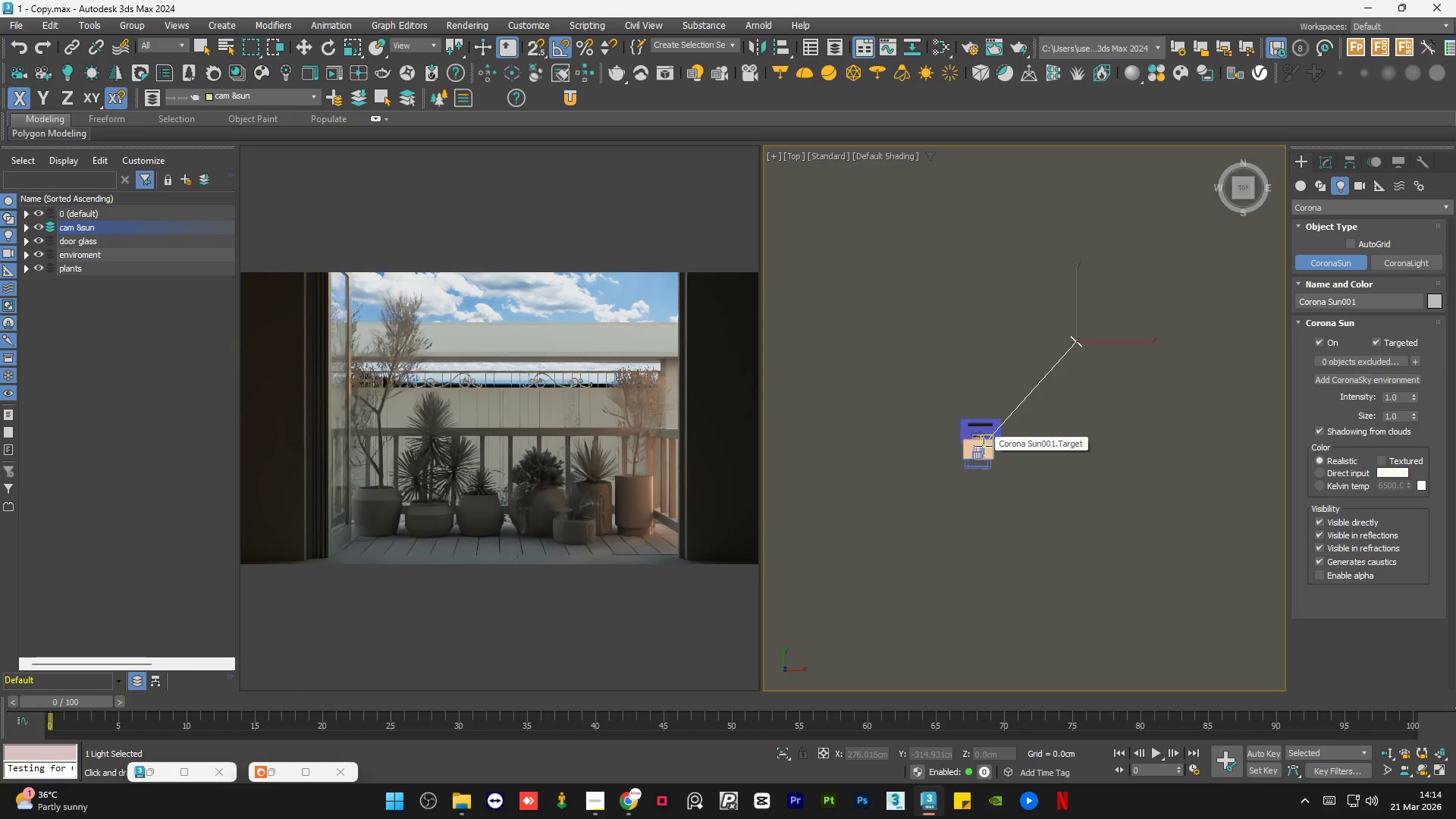 
wait(8.56)
 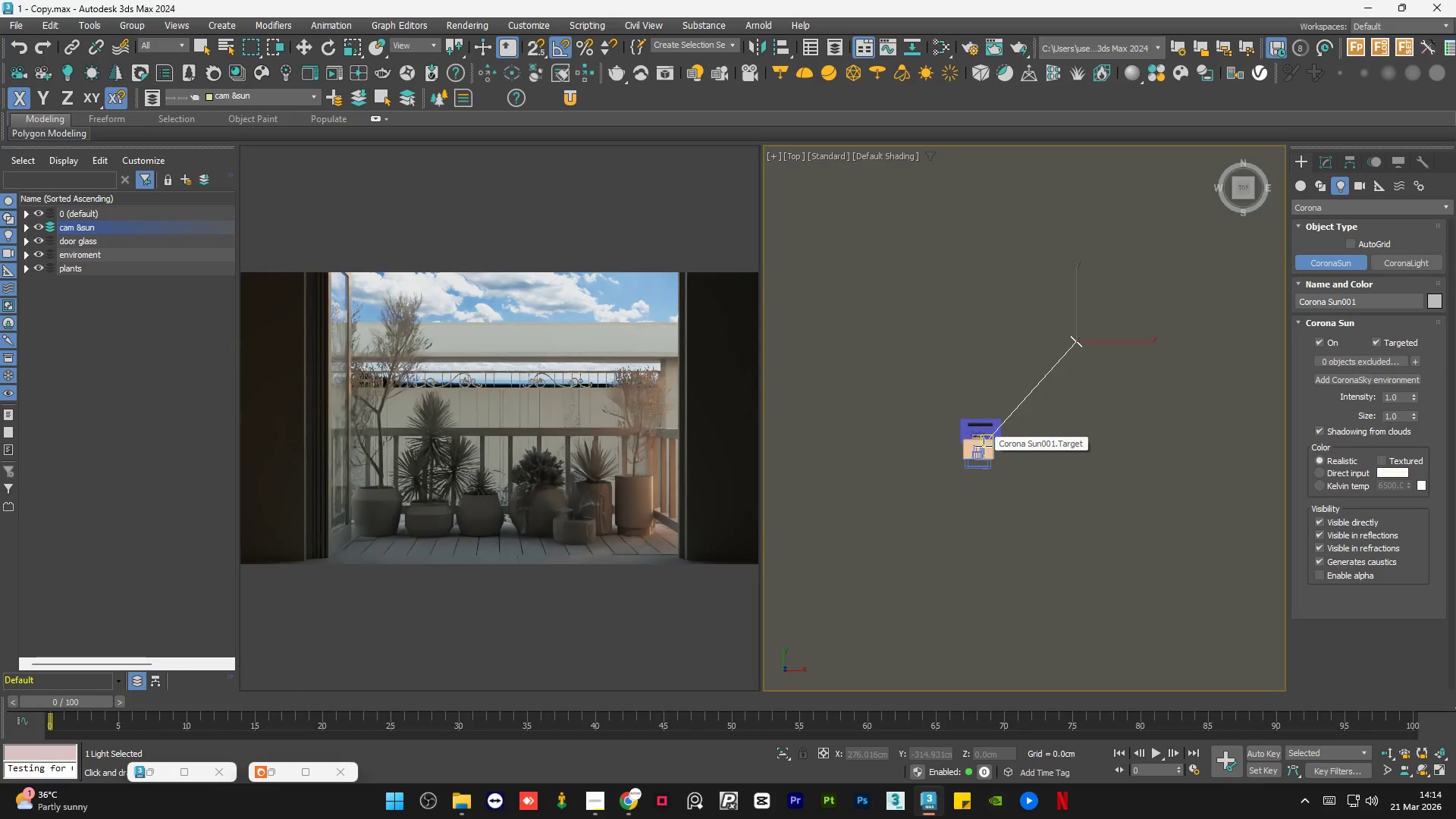 
left_click([984, 428])
 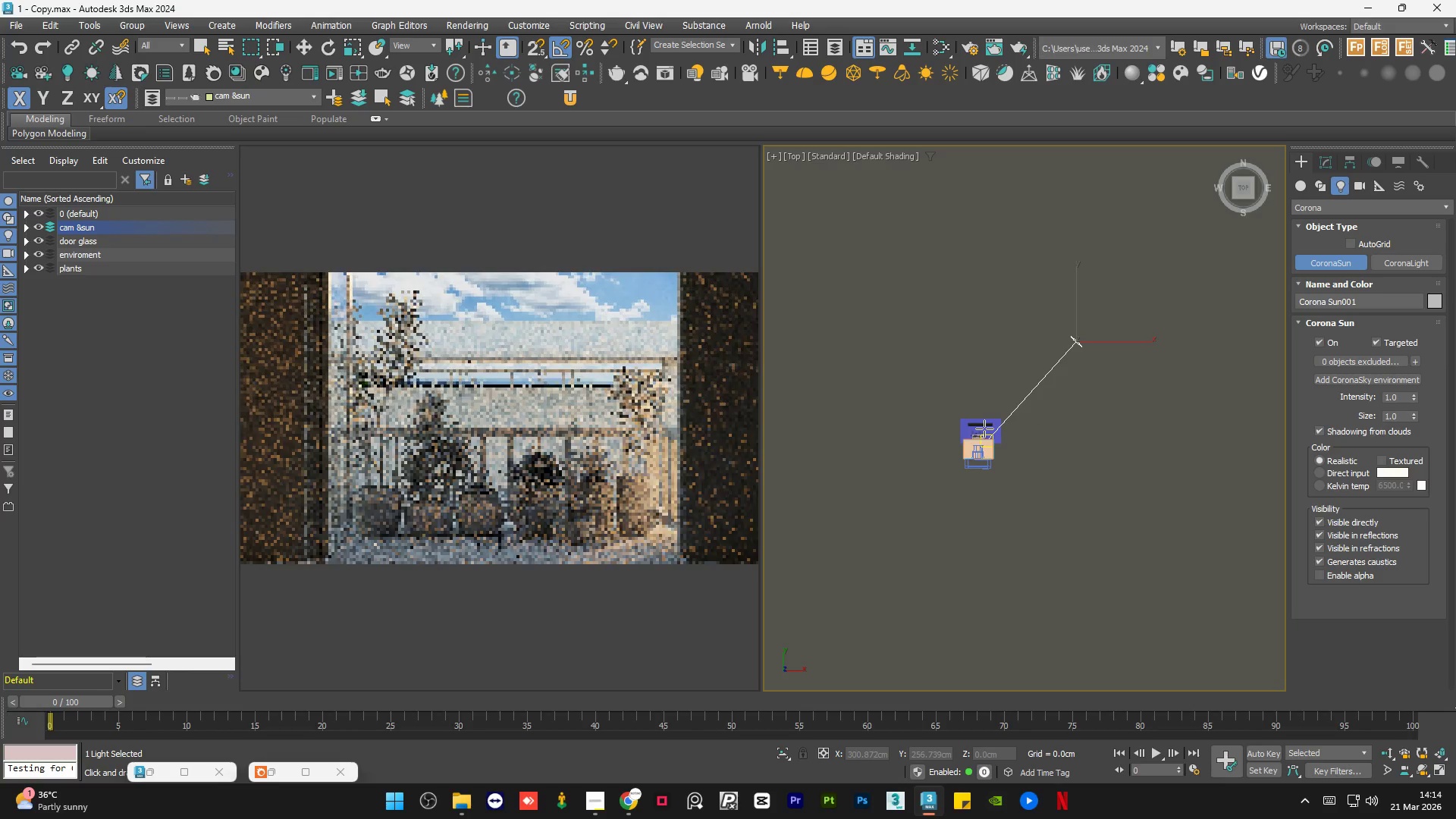 
key(Q)
 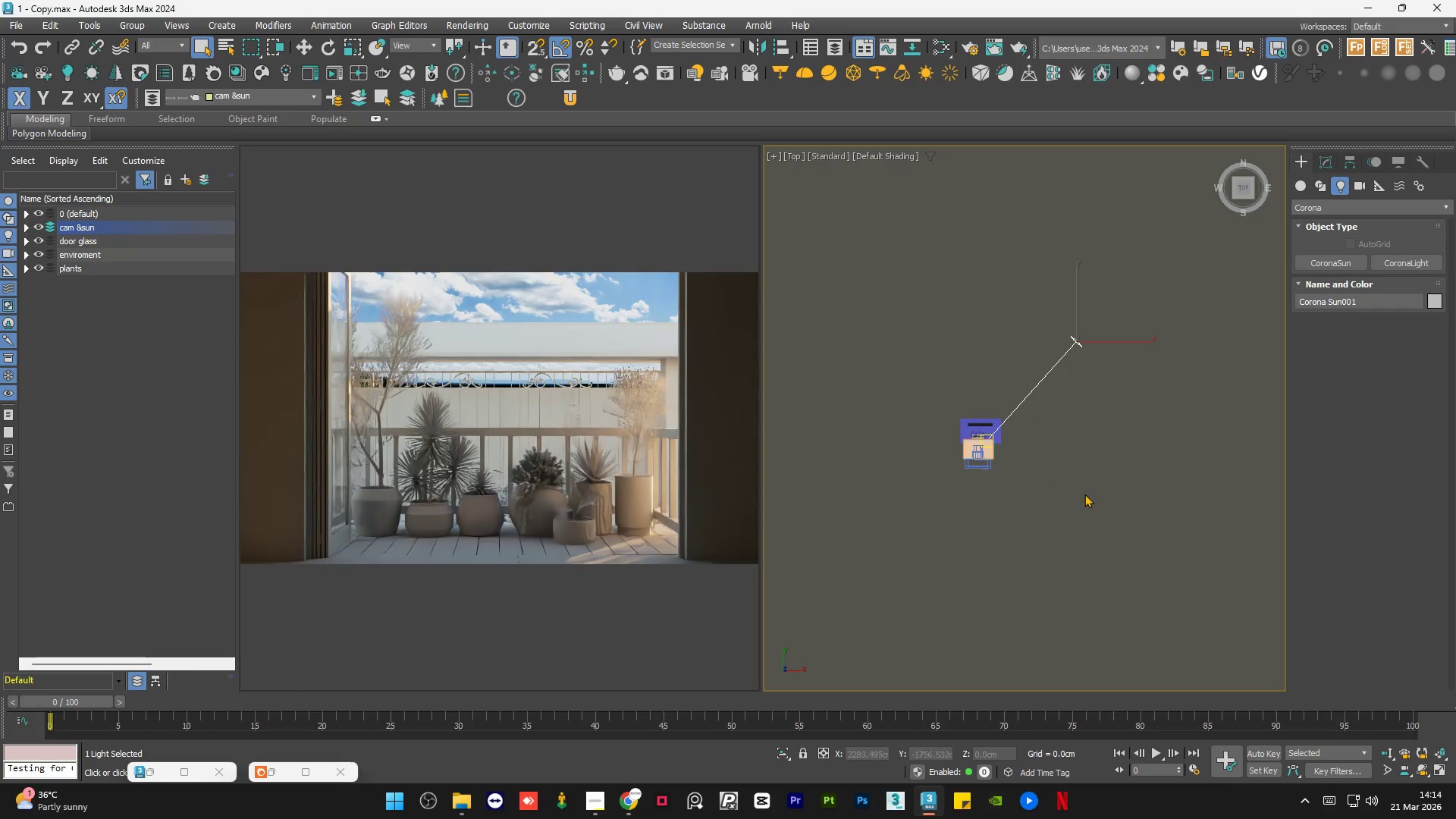 
left_click([1085, 494])
 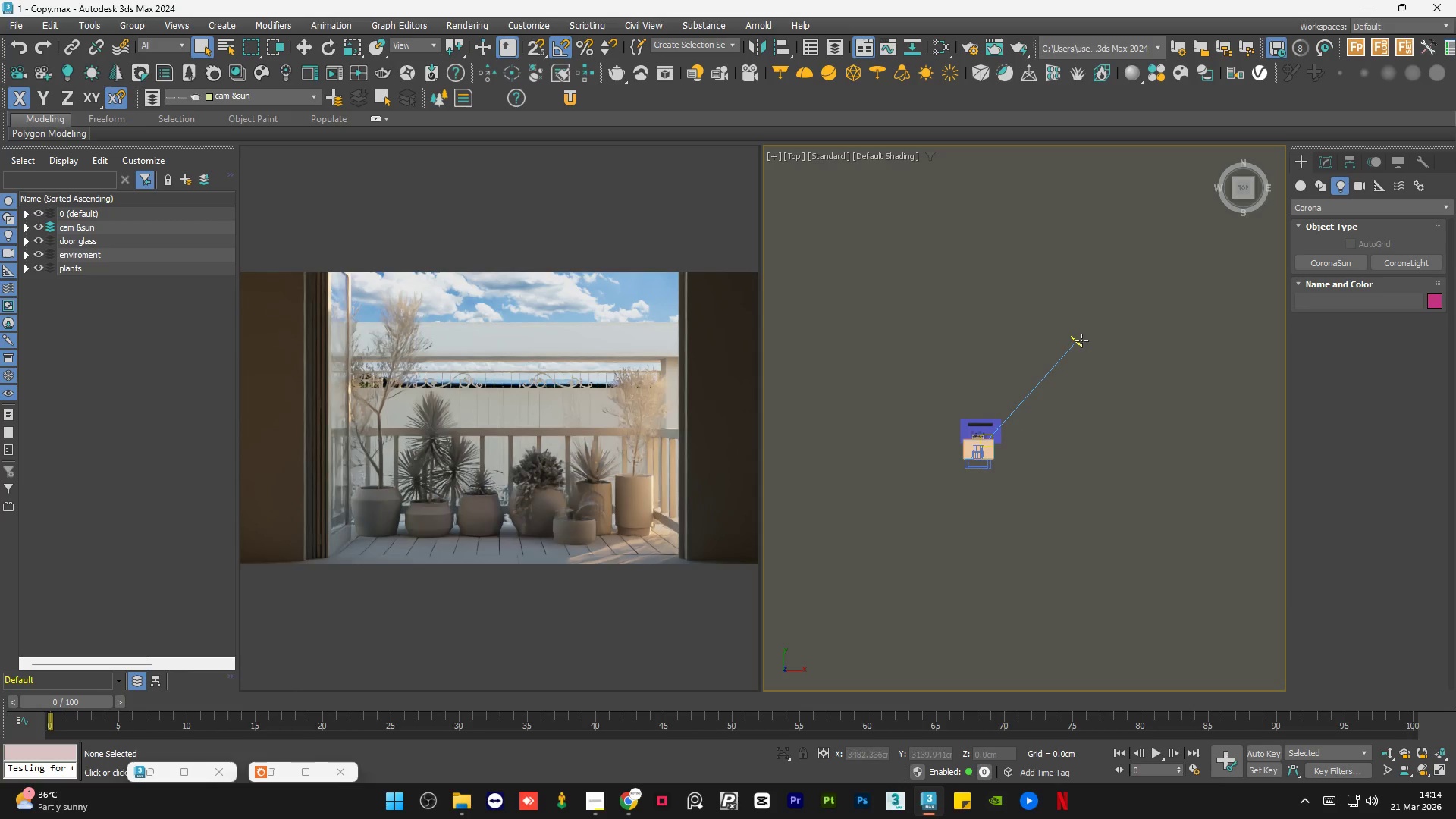 
left_click([1079, 340])
 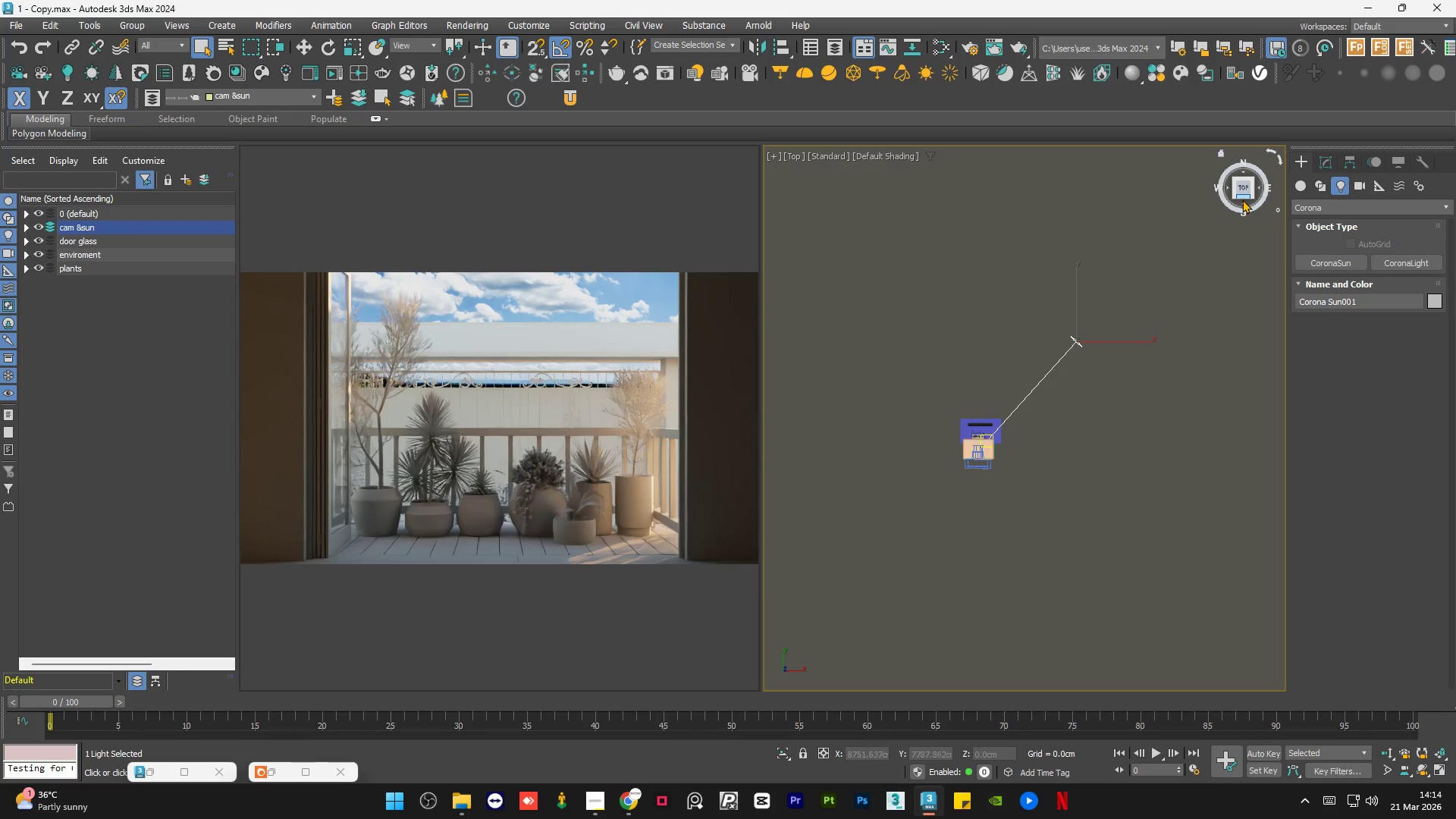 
left_click([1242, 202])
 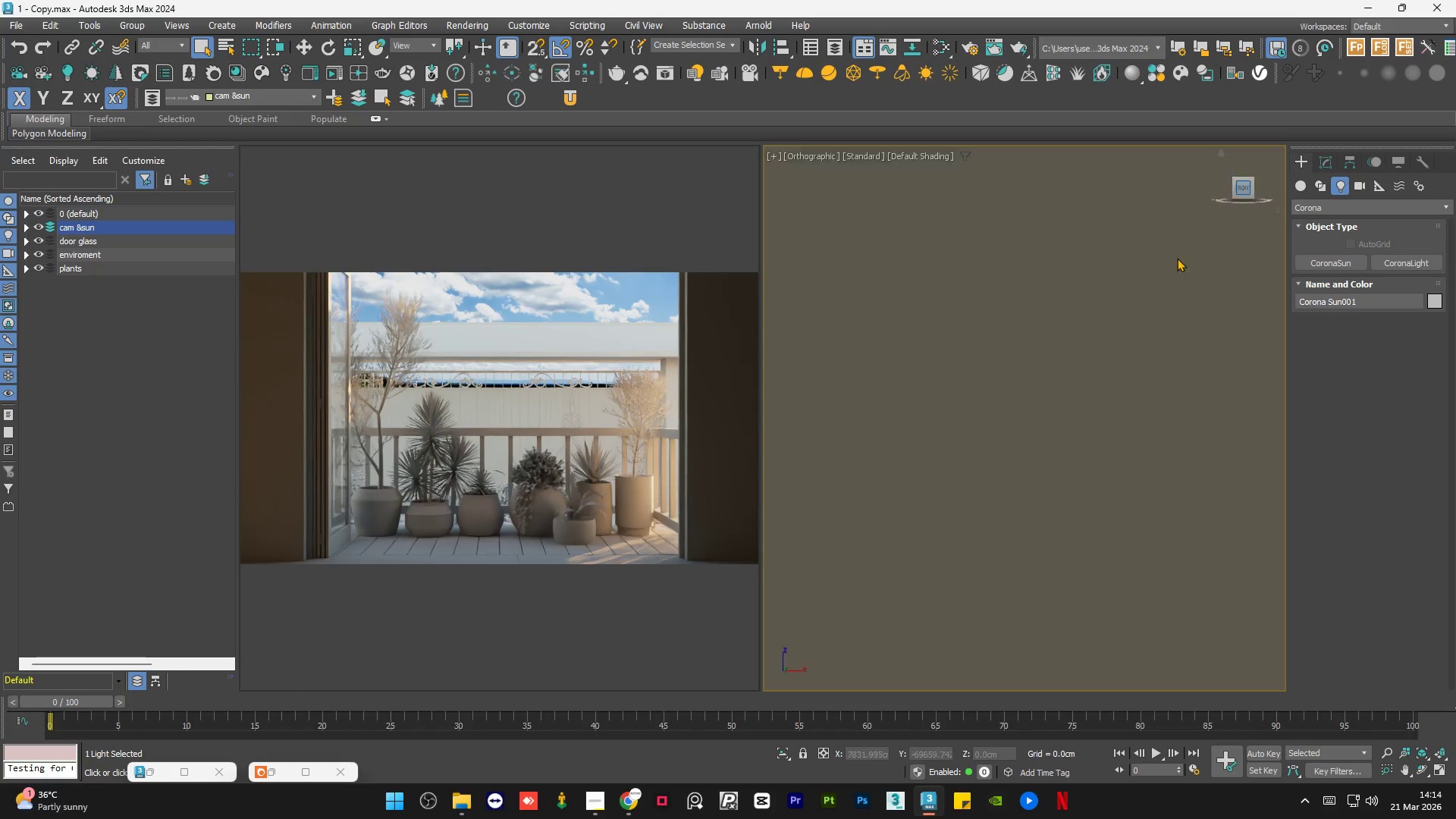 
scroll: coordinate [1026, 404], scroll_direction: down, amount: 4.0
 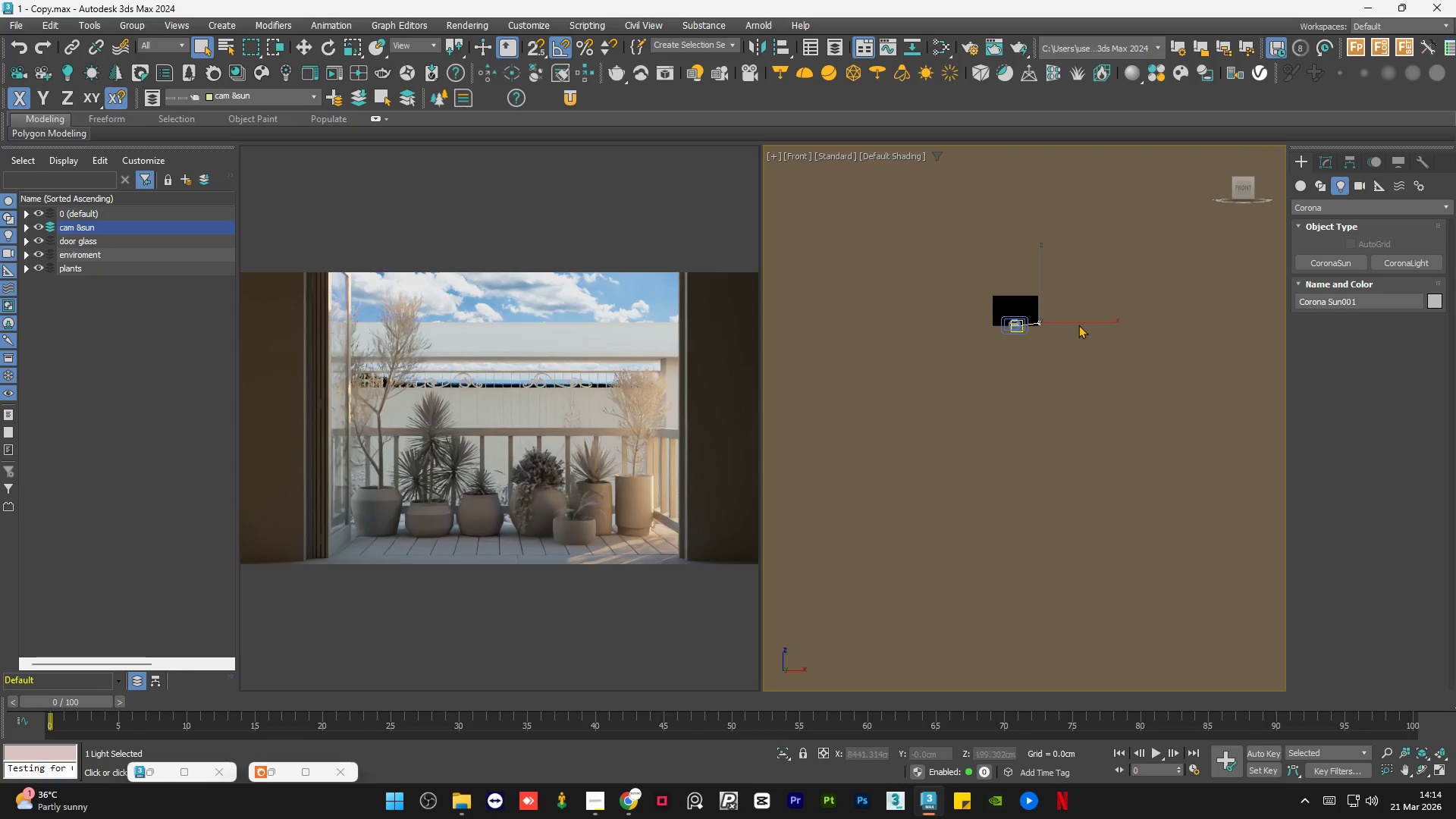 
scroll: coordinate [990, 377], scroll_direction: up, amount: 12.0
 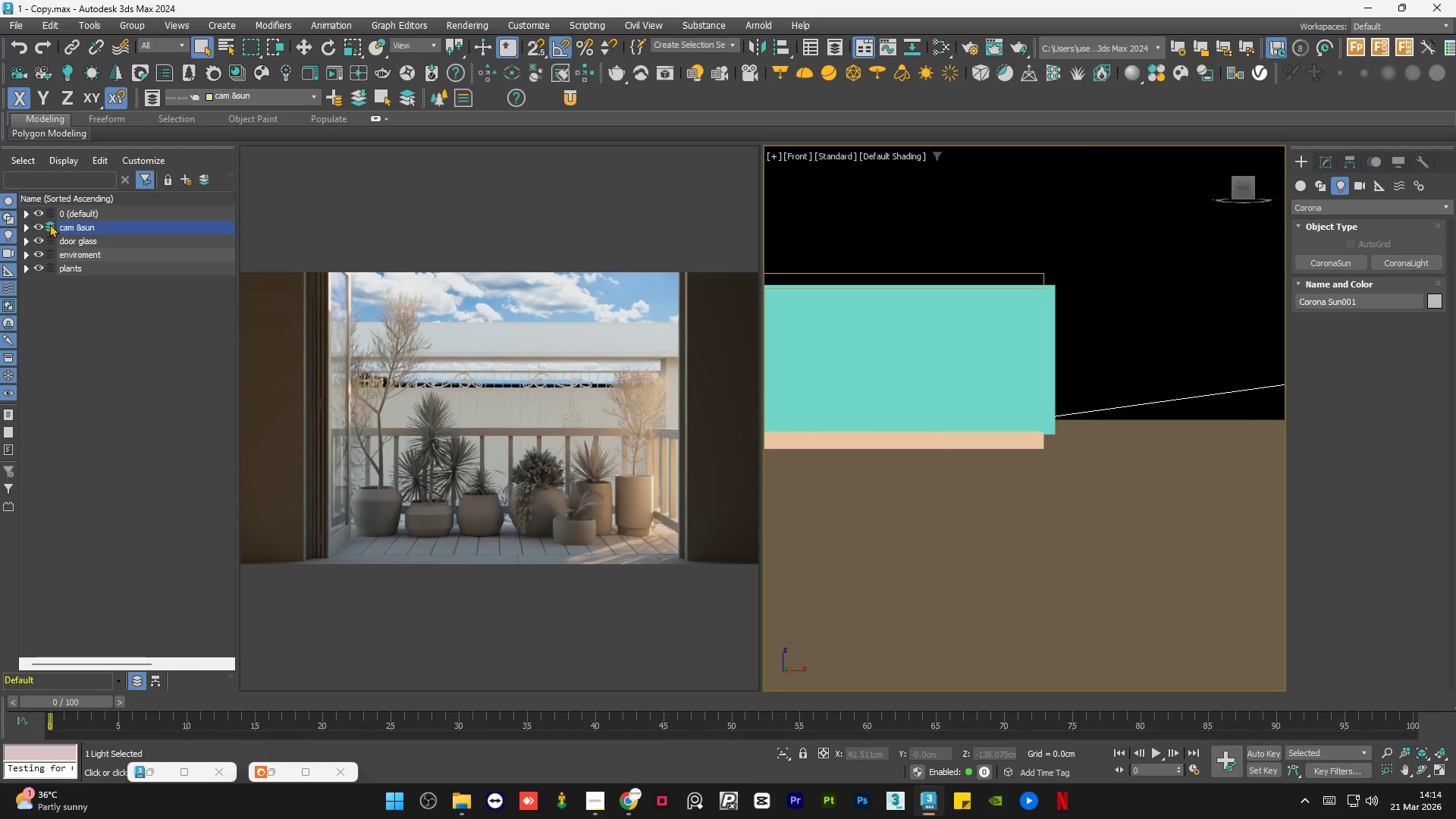 
left_click([24, 226])
 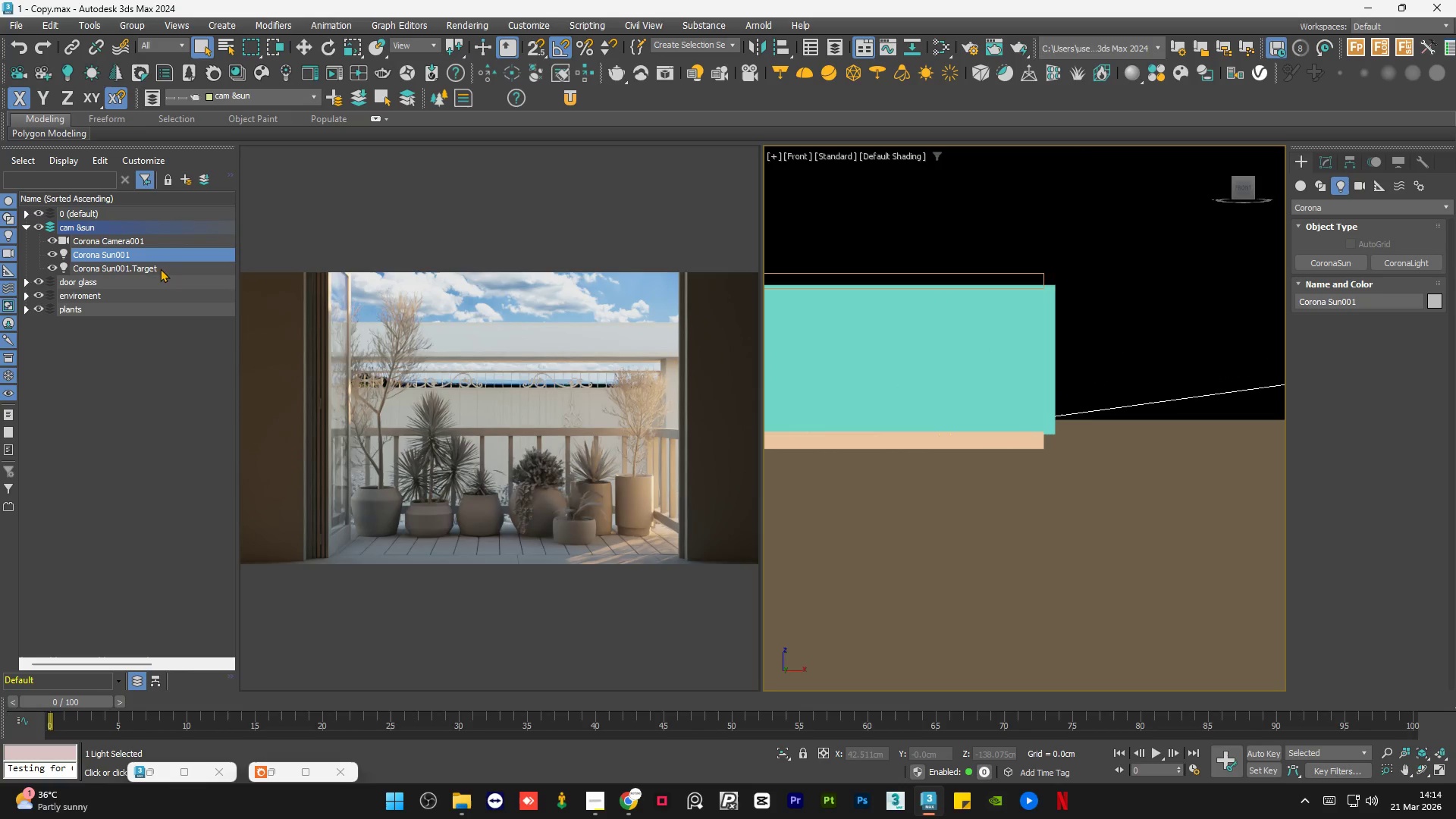 
left_click([136, 262])
 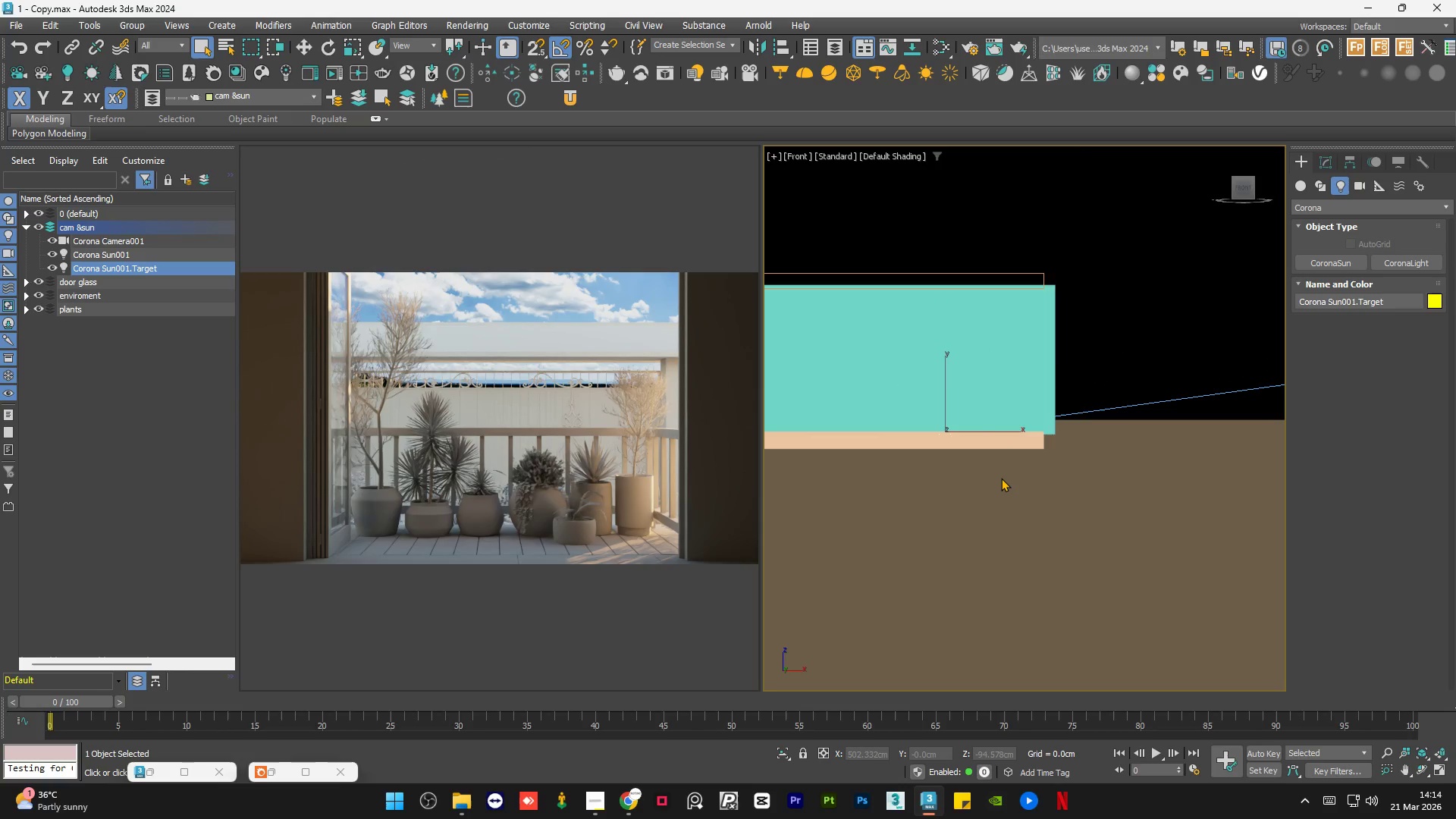 
type(3w)
 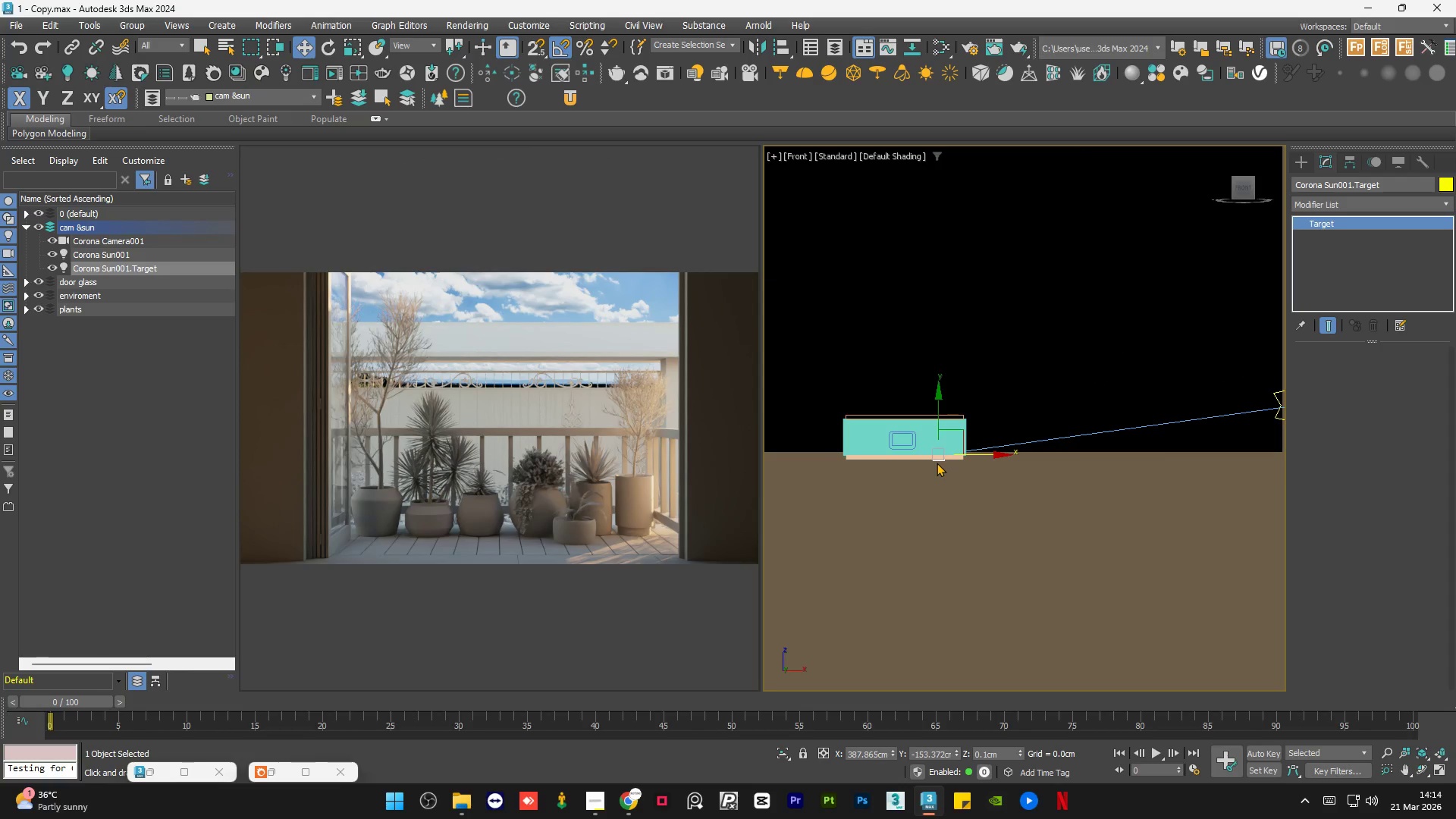 
scroll: coordinate [937, 463], scroll_direction: down, amount: 4.0
 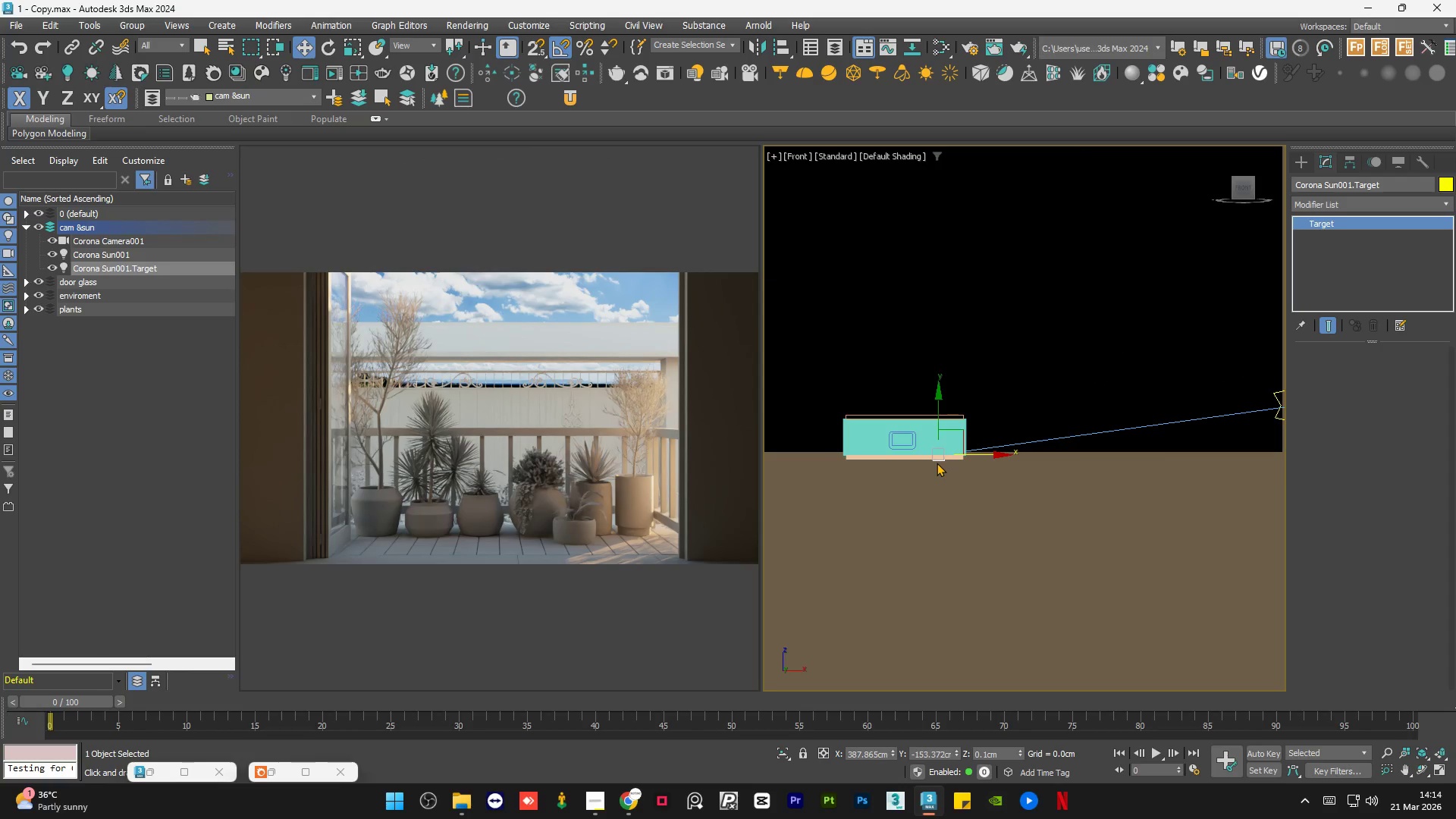 
key(F3)
 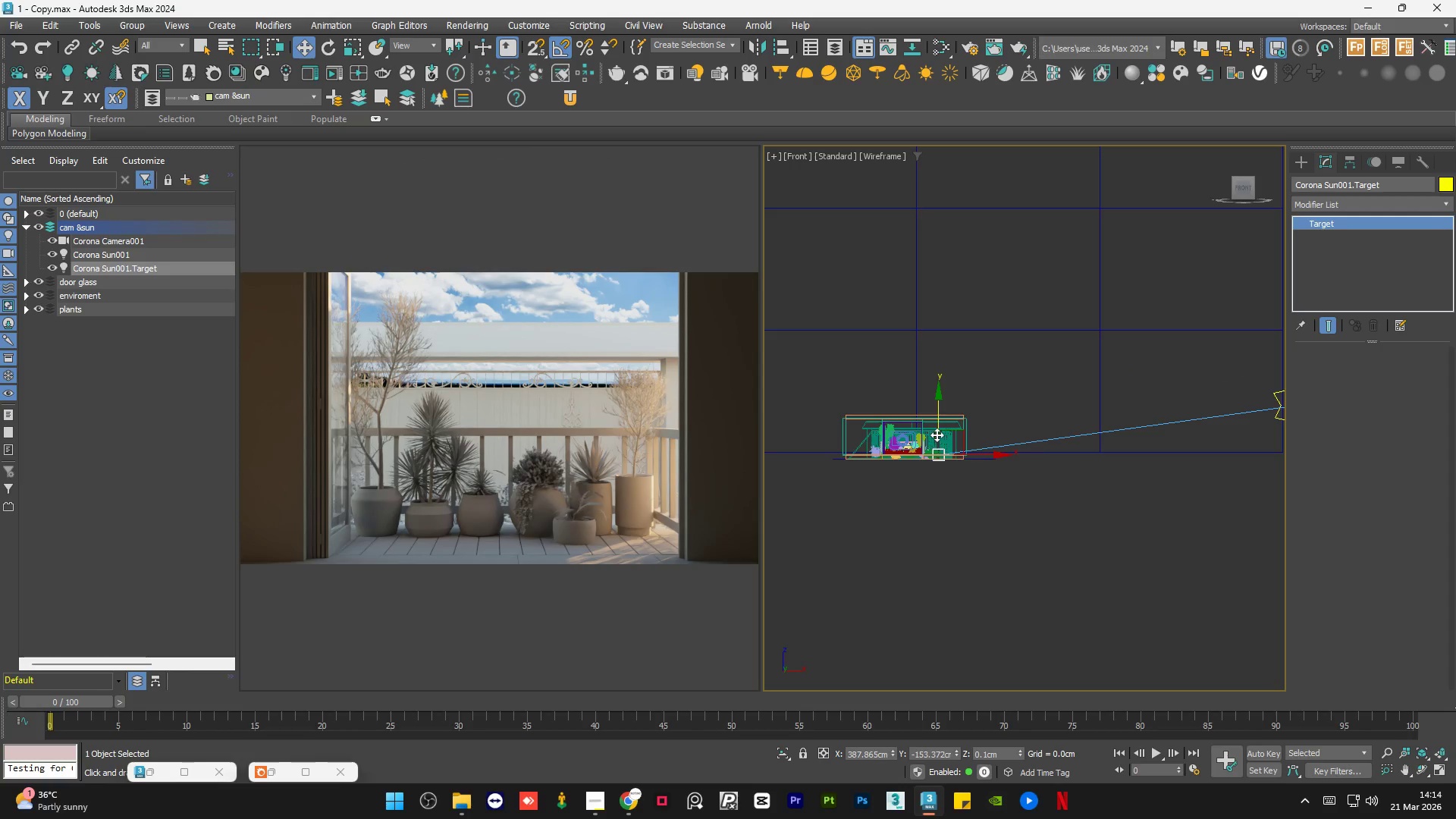 
scroll: coordinate [937, 435], scroll_direction: up, amount: 3.0
 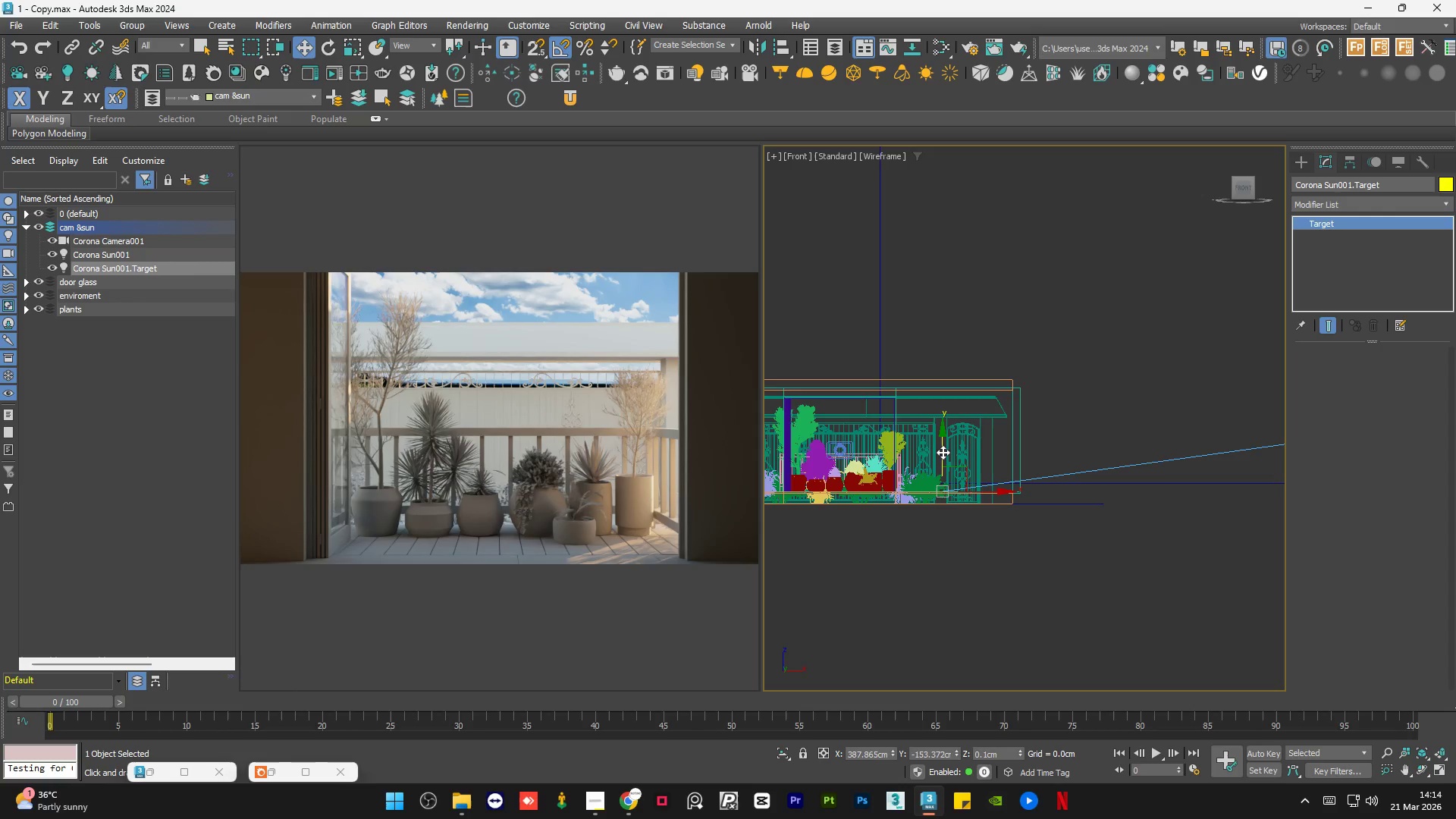 
left_click_drag(start_coordinate=[943, 452], to_coordinate=[946, 441])
 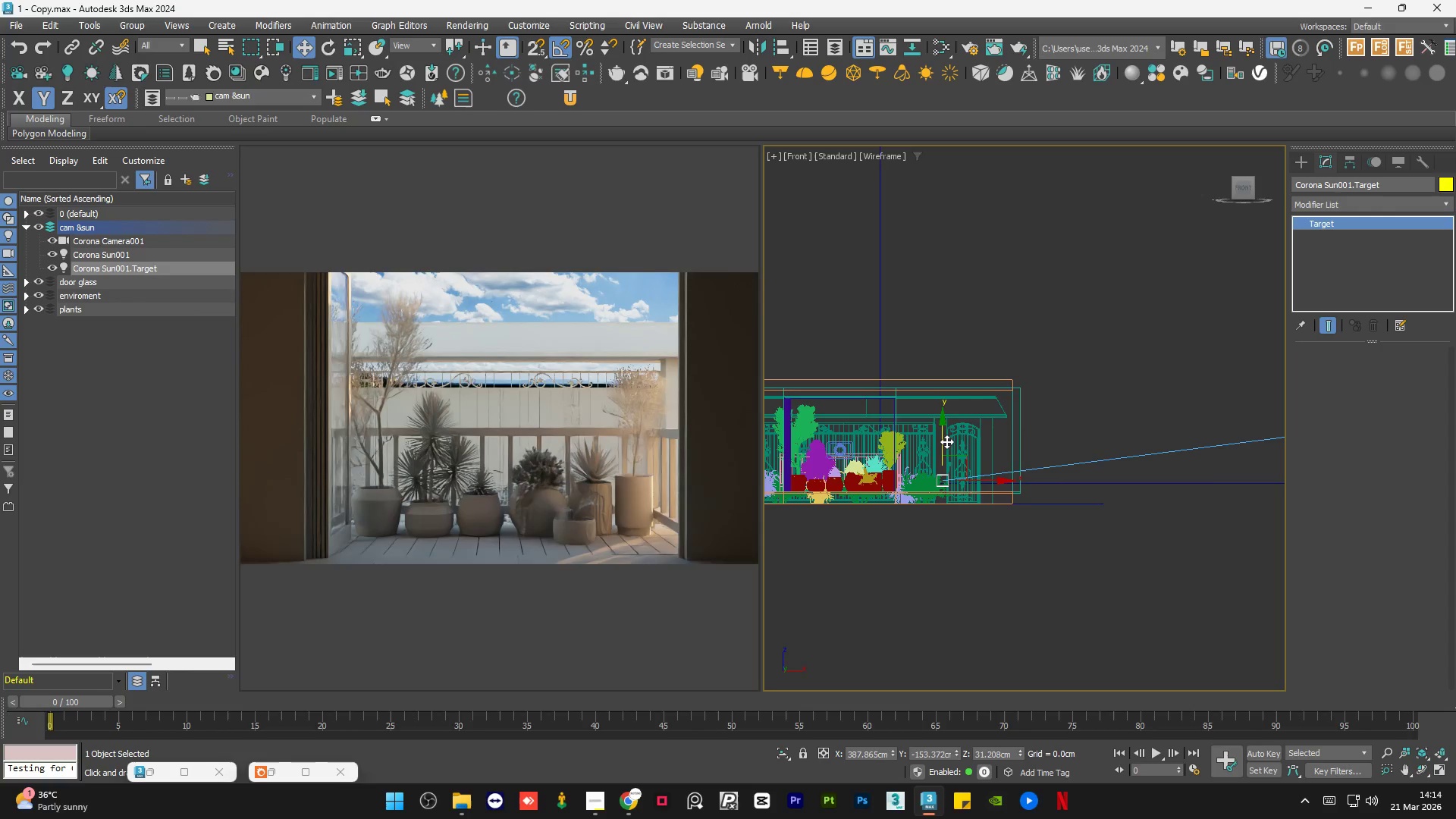 
scroll: coordinate [946, 443], scroll_direction: down, amount: 5.0
 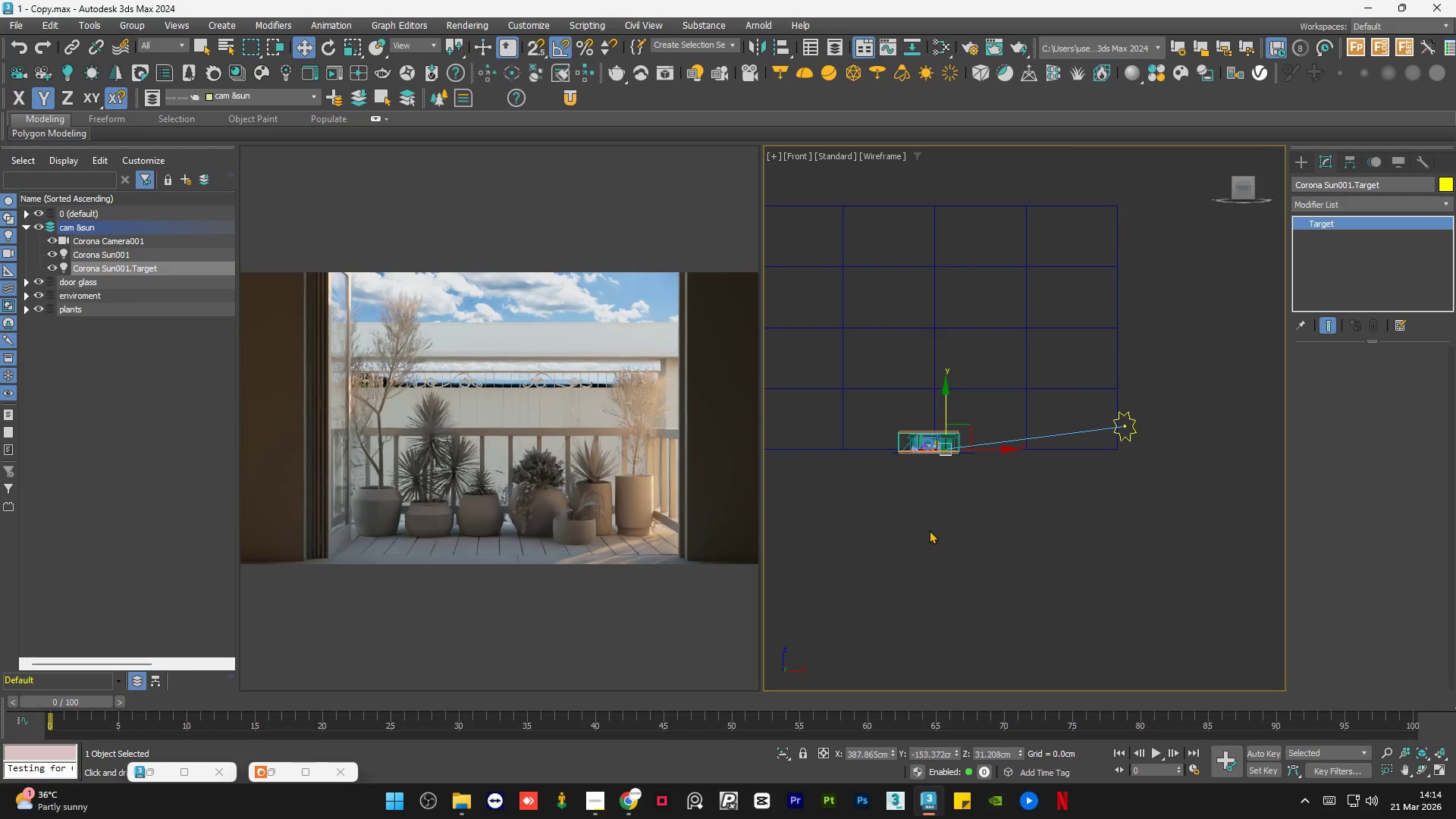 
left_click([925, 528])
 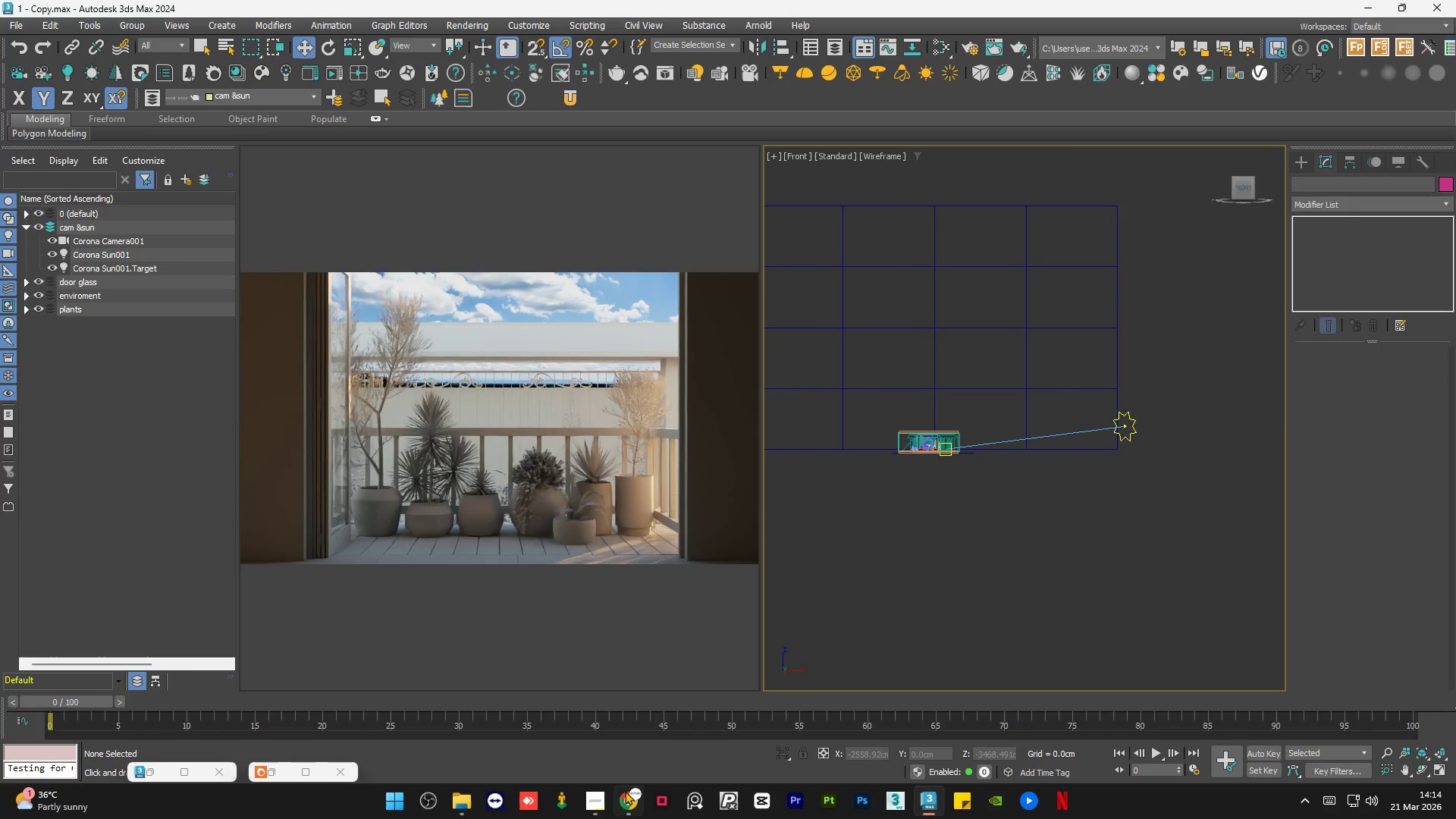 
left_click([632, 805])
 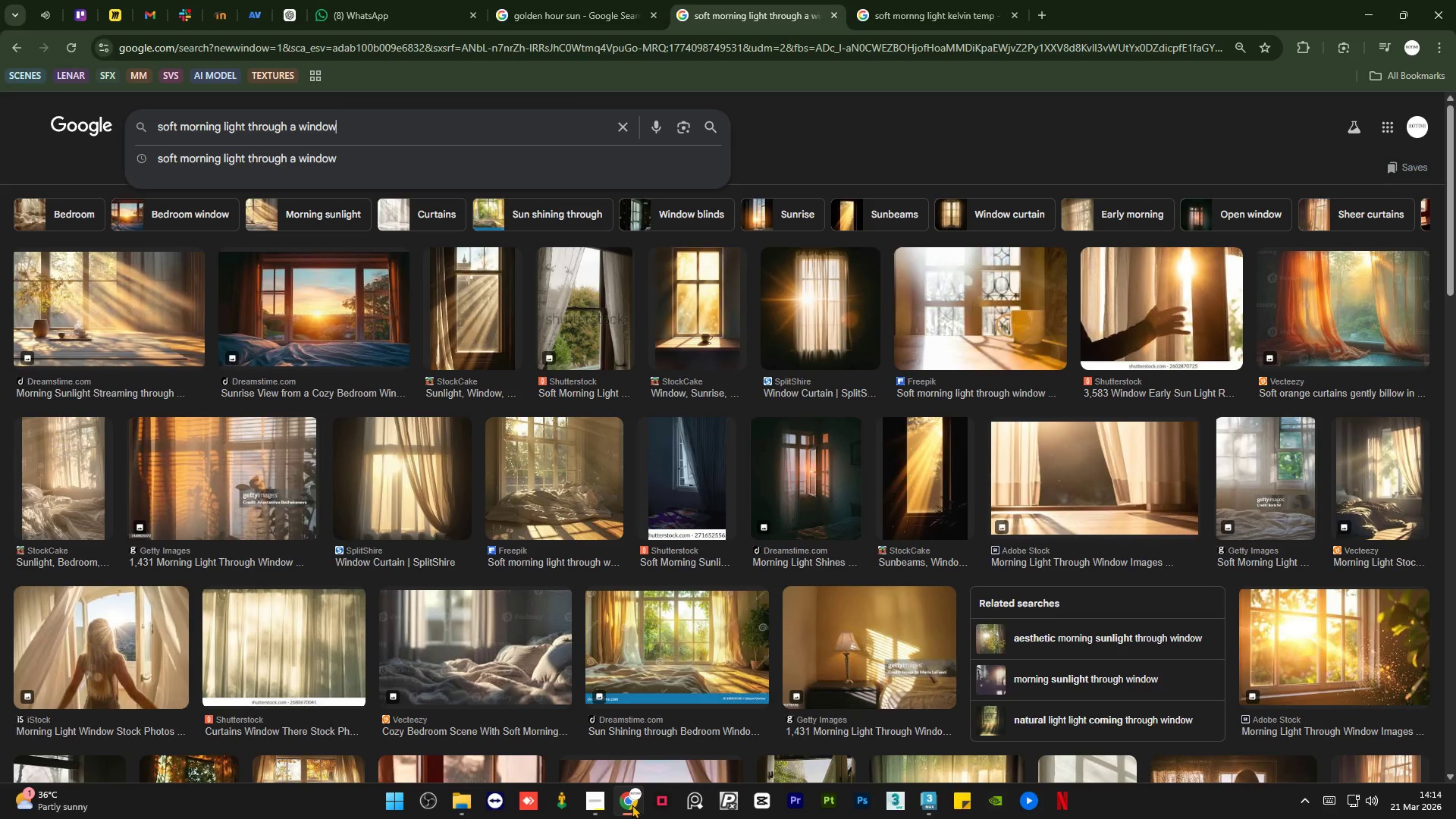 
left_click([632, 805])
 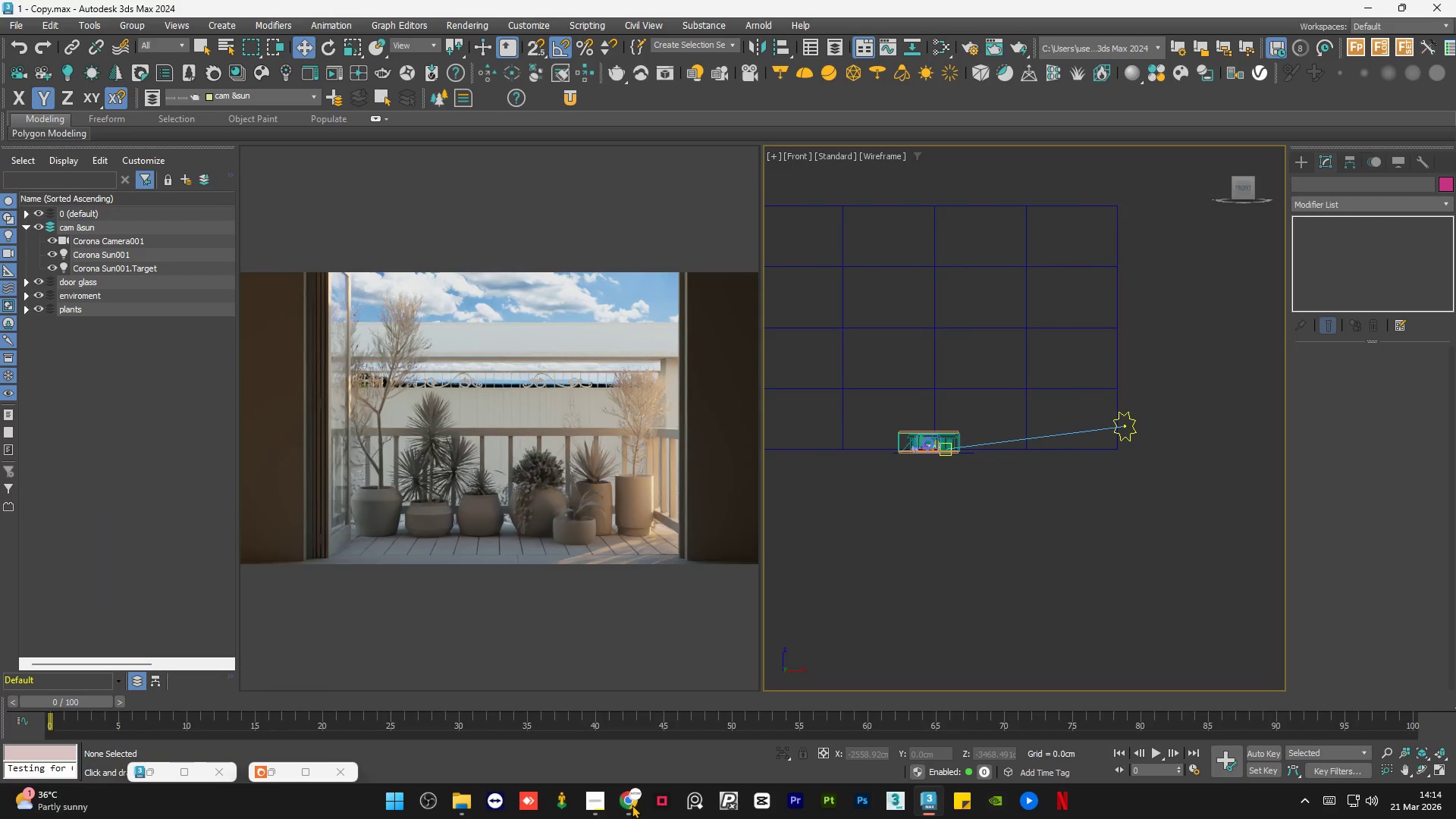 
left_click([632, 805])
 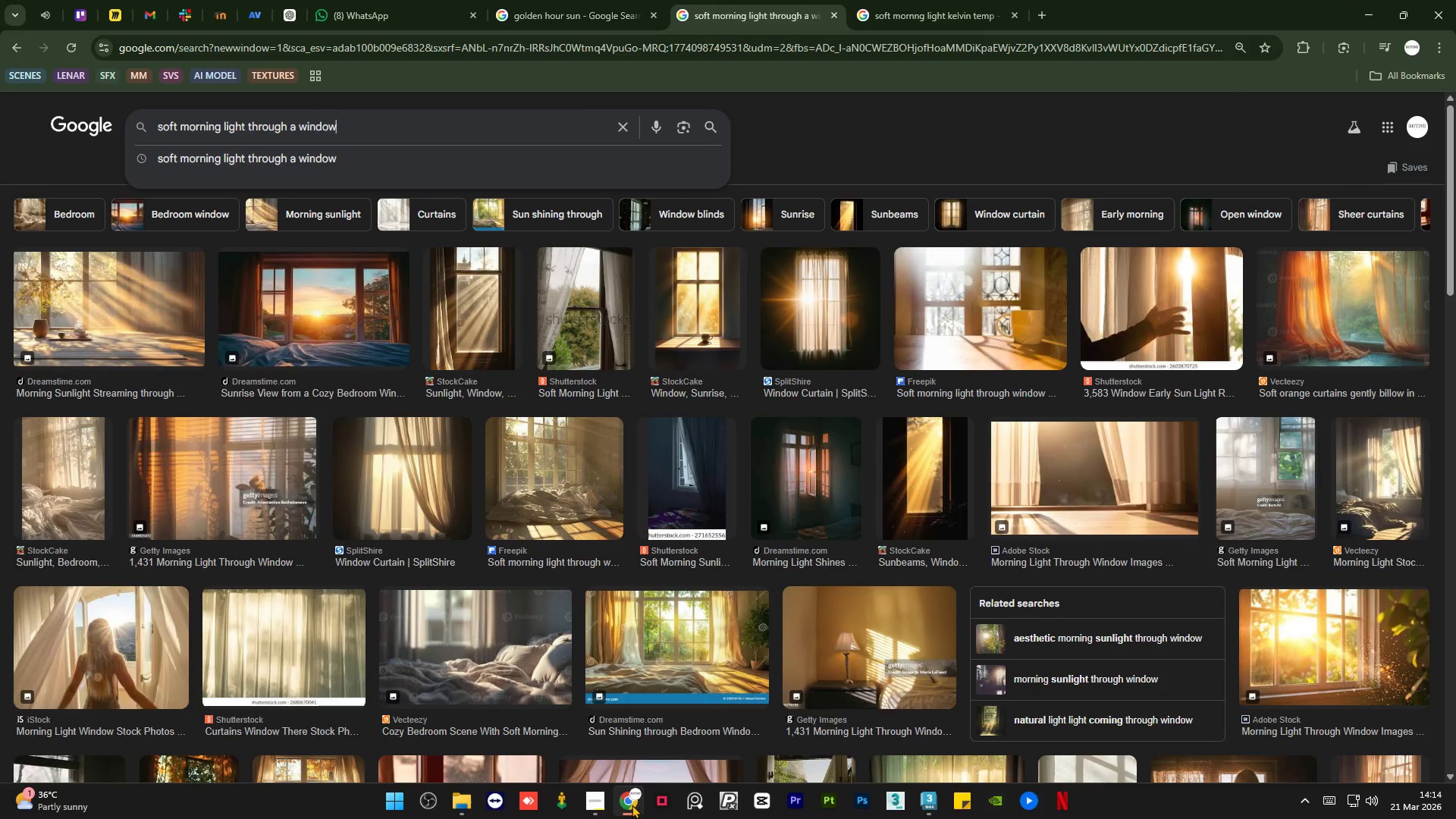 
left_click([632, 805])
 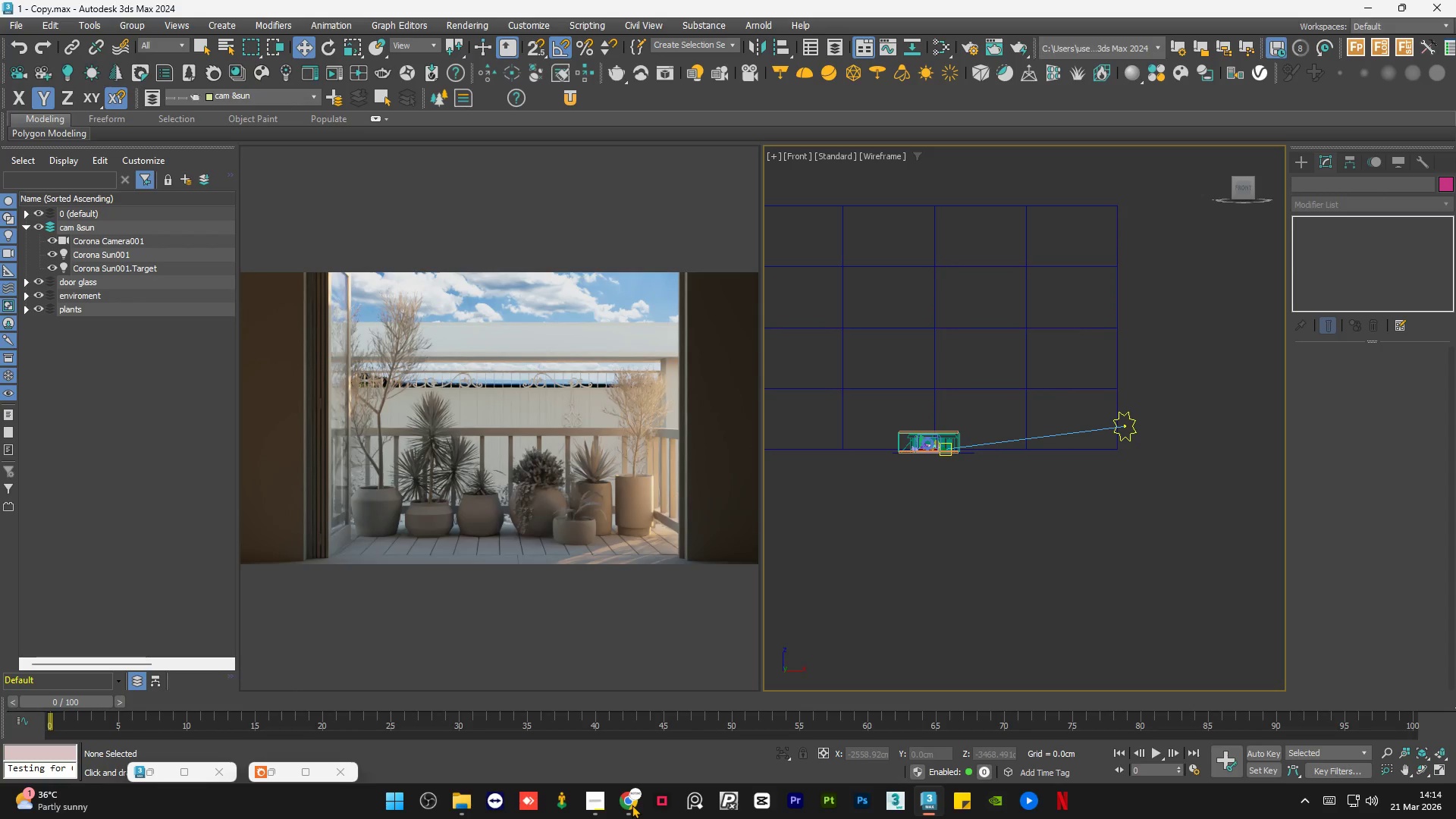 
left_click([632, 805])
 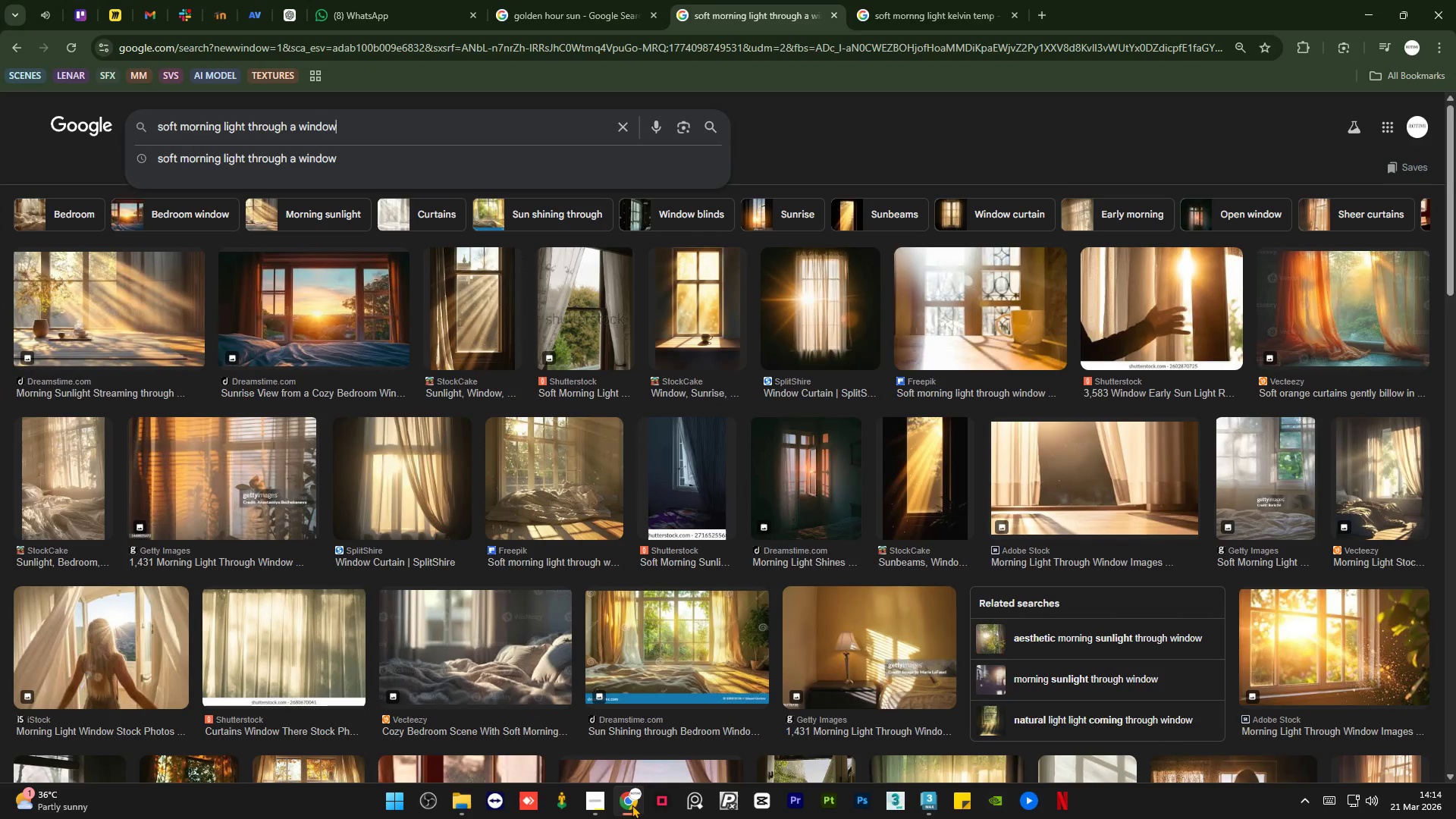 
left_click([632, 805])
 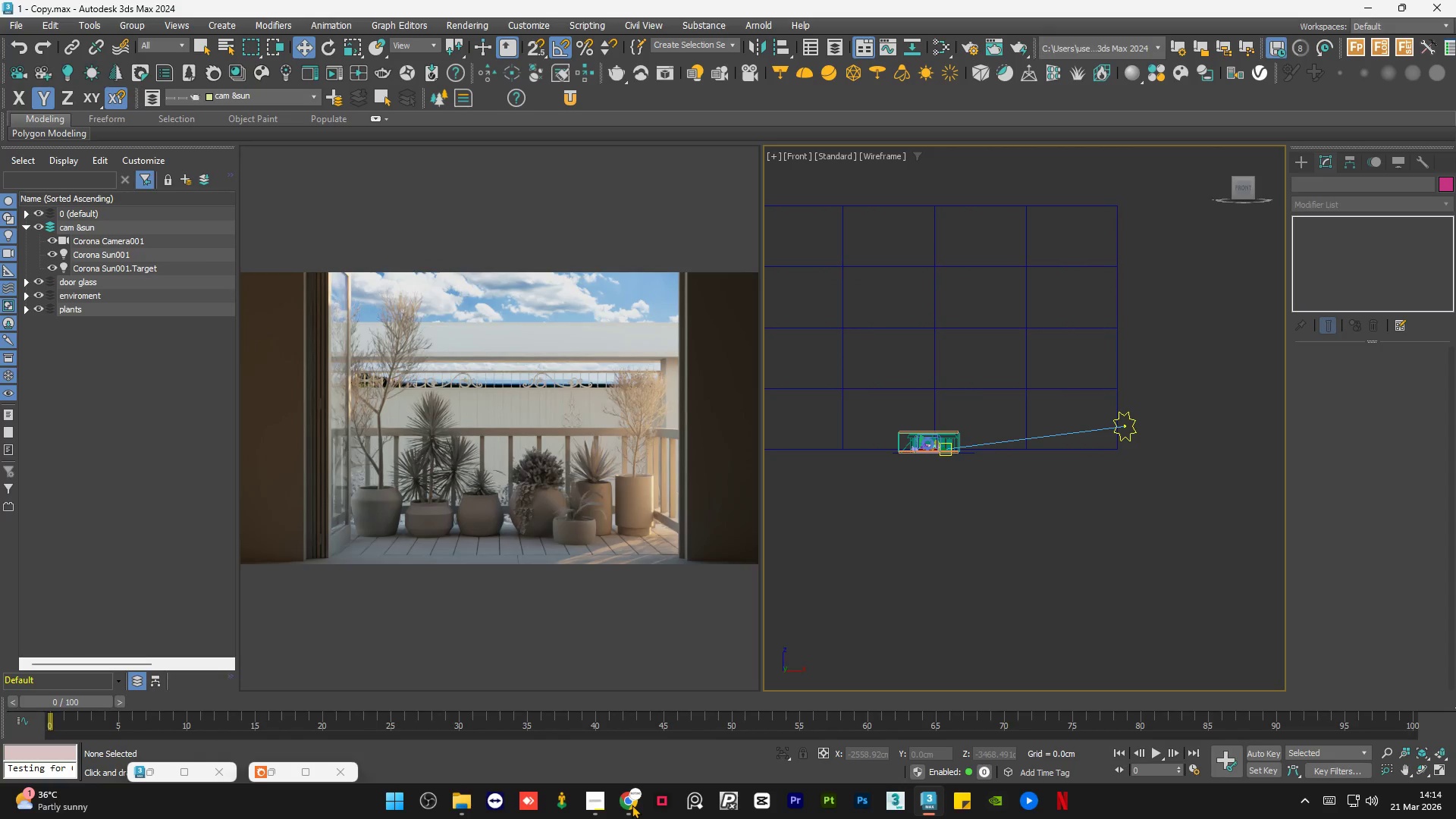 
left_click([632, 805])
 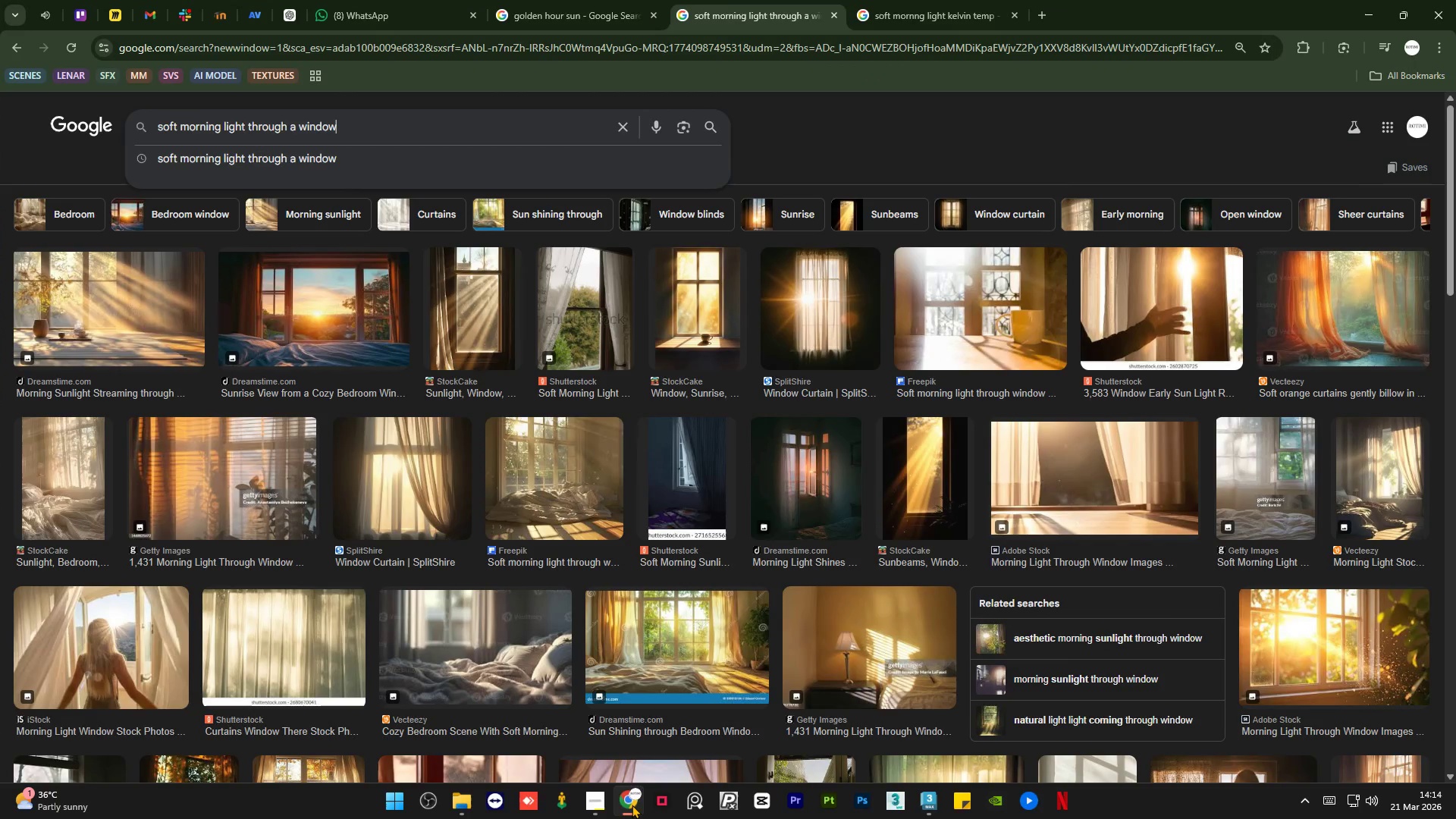 
left_click([632, 805])
 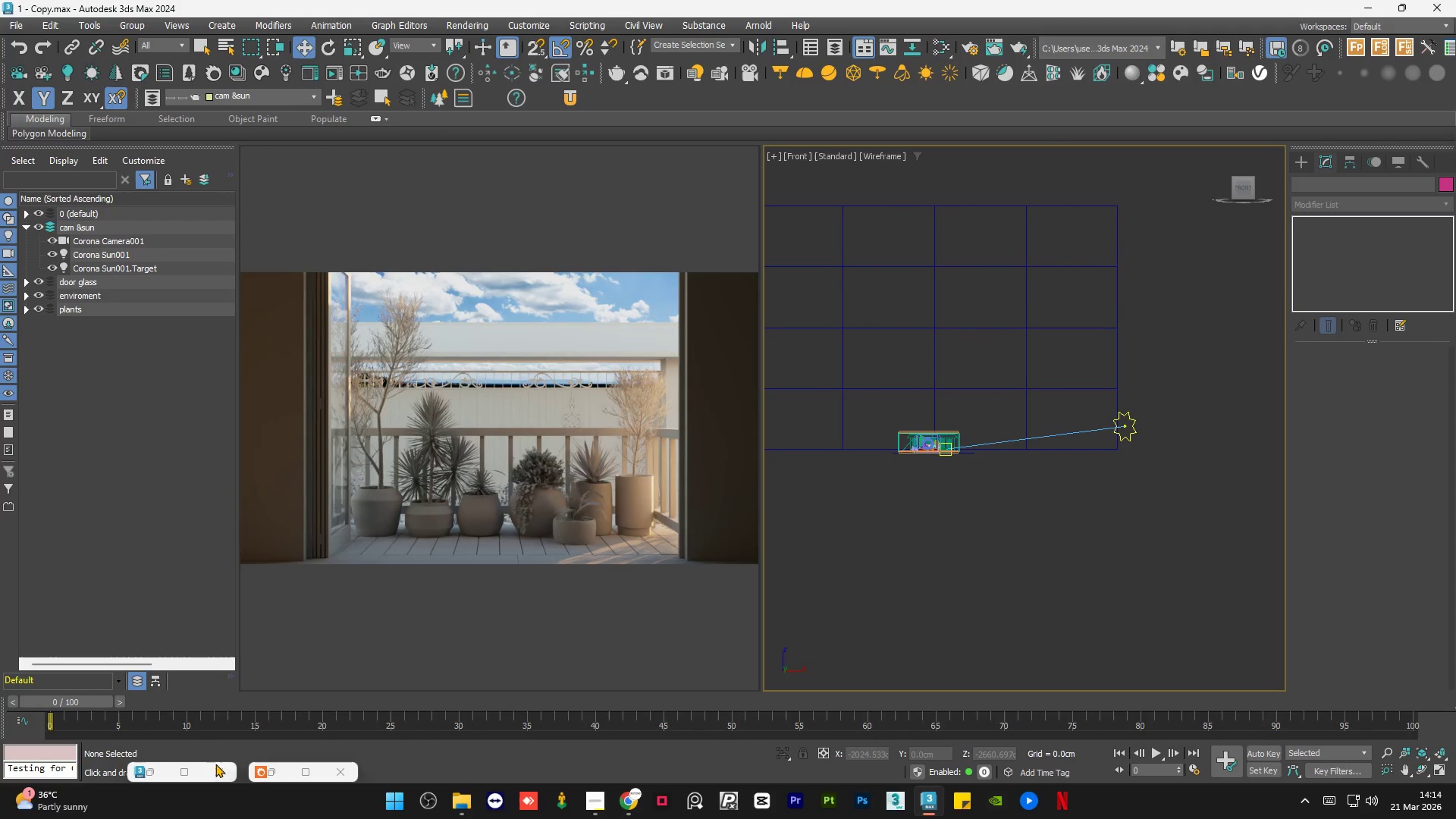 
left_click([154, 768])
 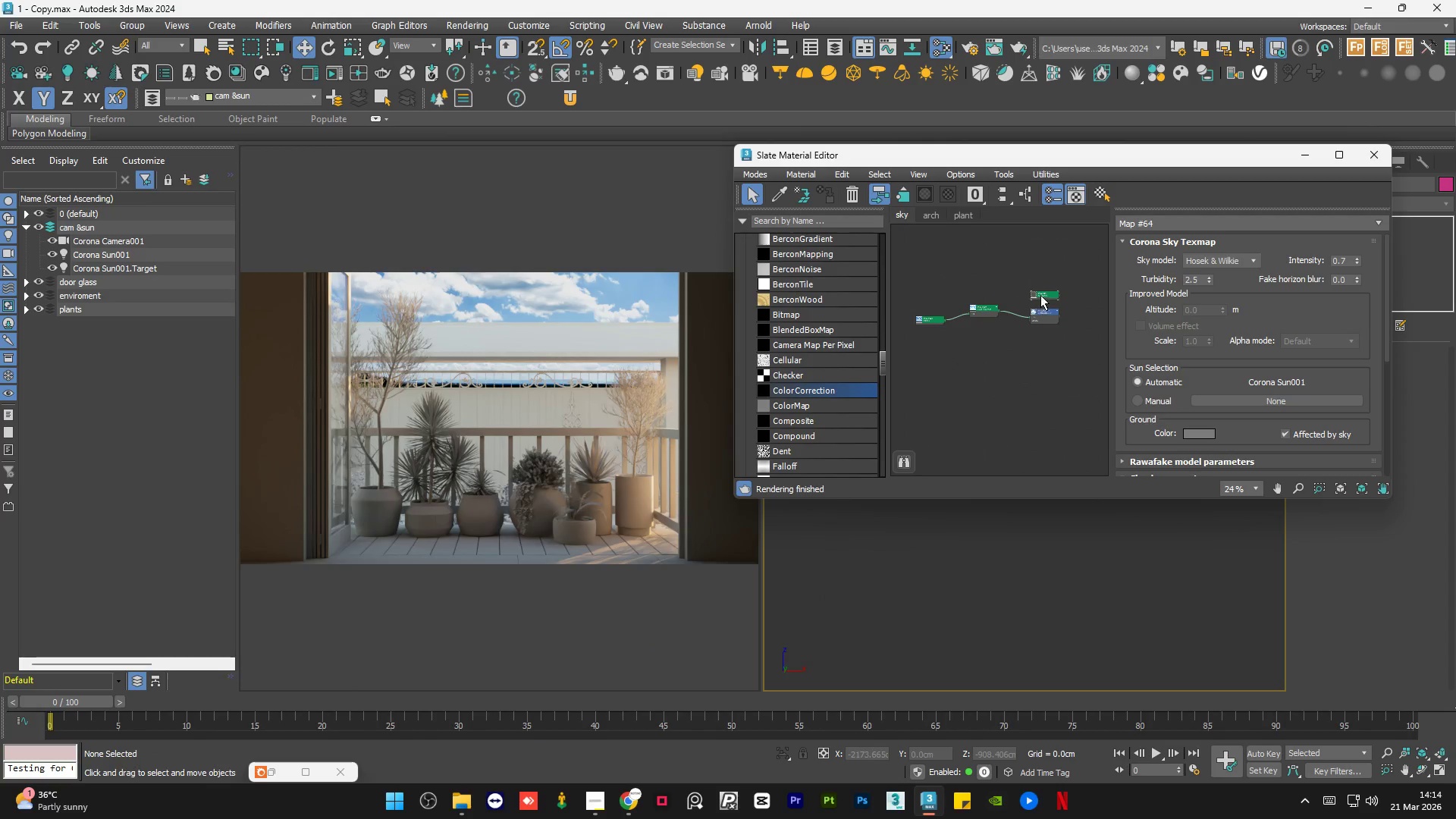 
double_click([1040, 295])
 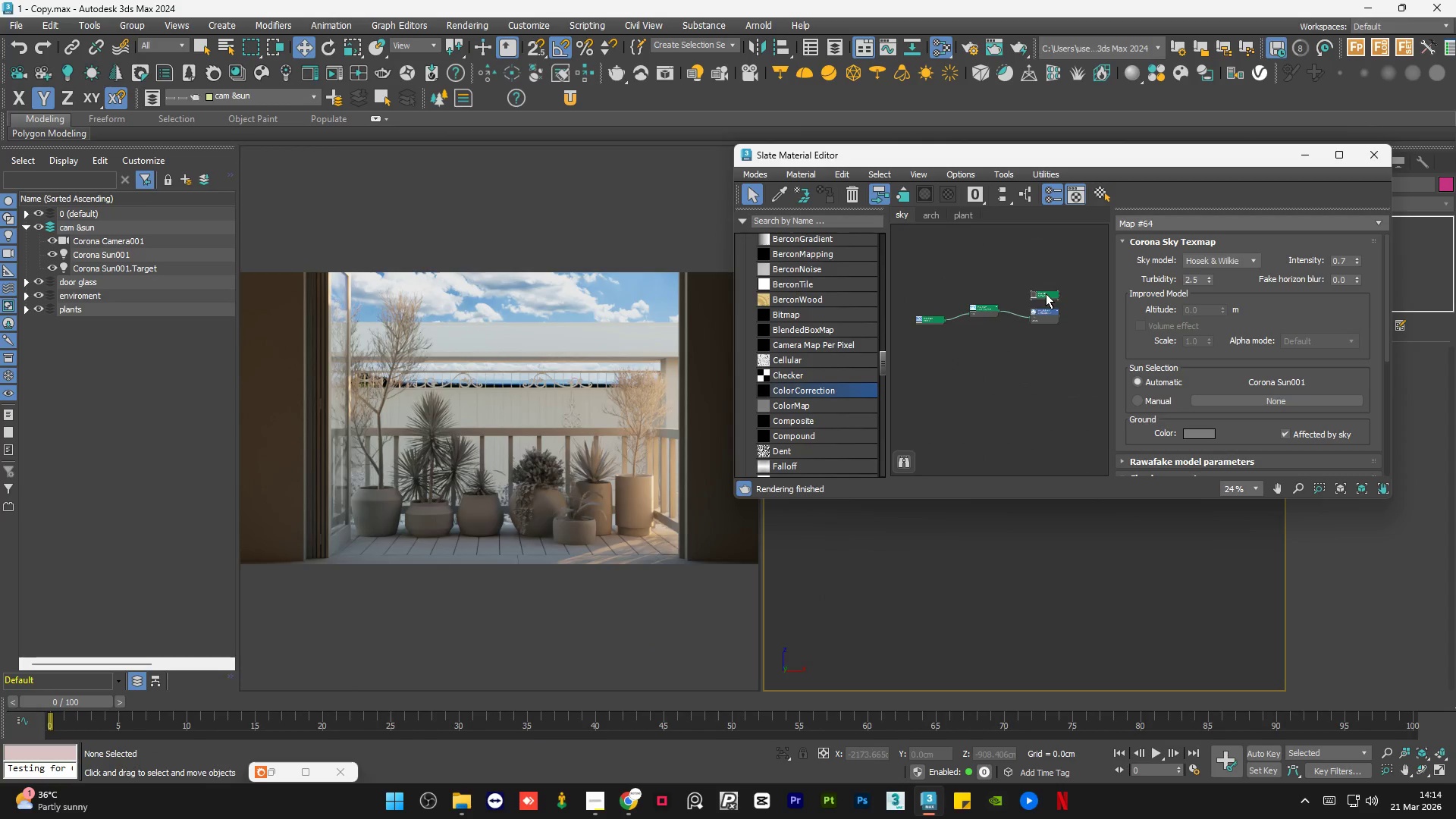 
scroll: coordinate [1046, 293], scroll_direction: up, amount: 8.0
 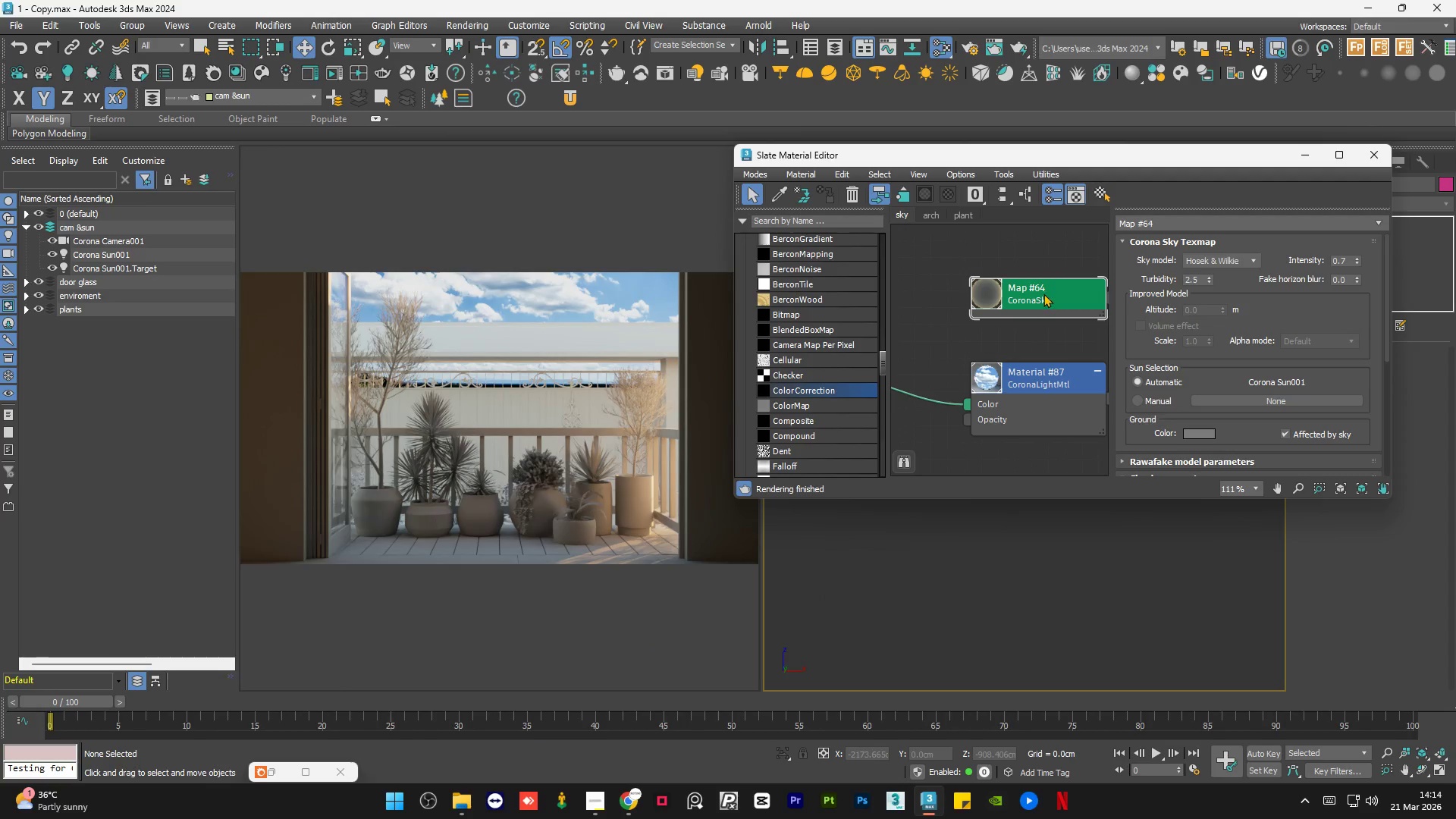 
double_click([1043, 293])
 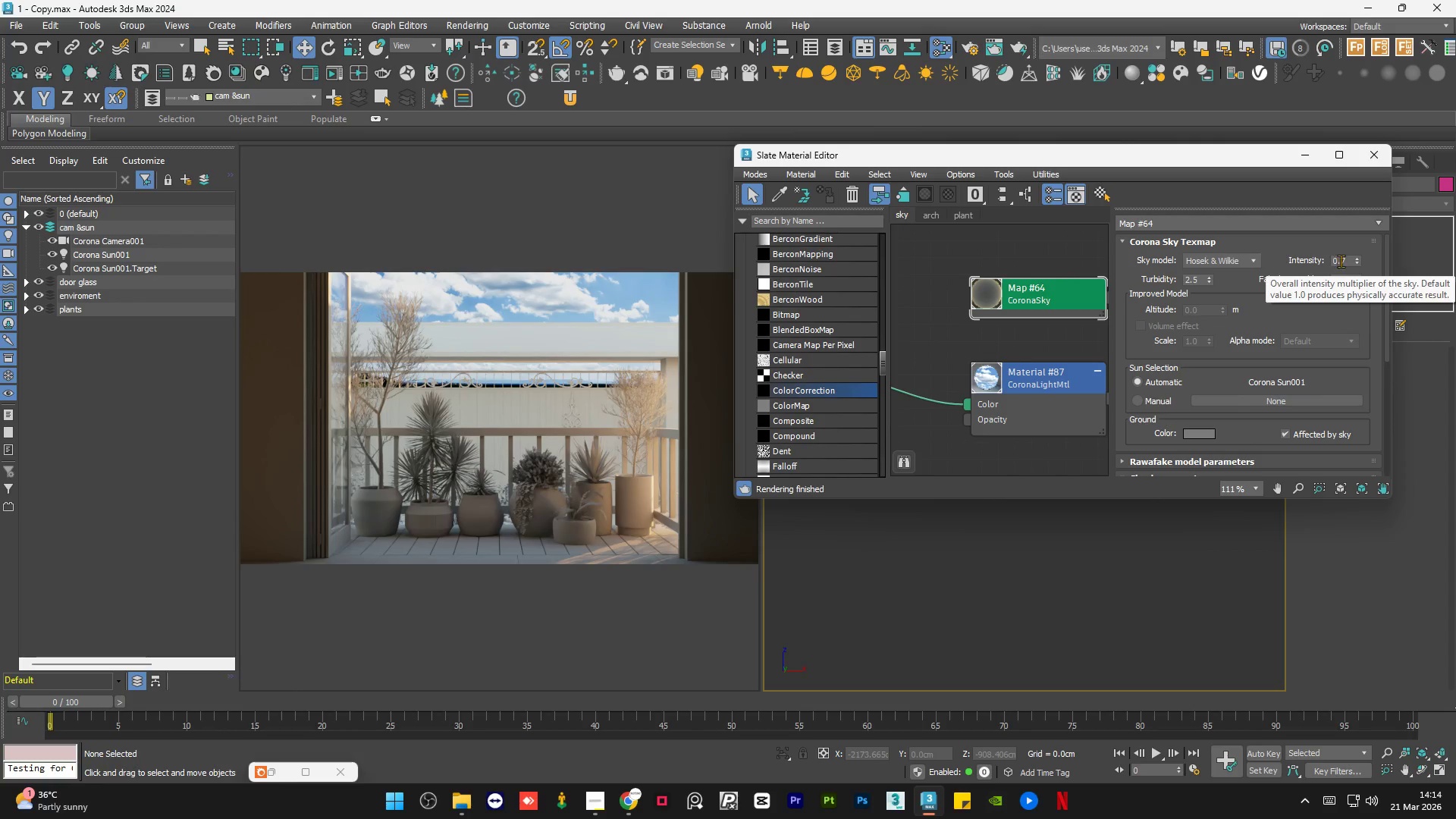 
double_click([1351, 259])
 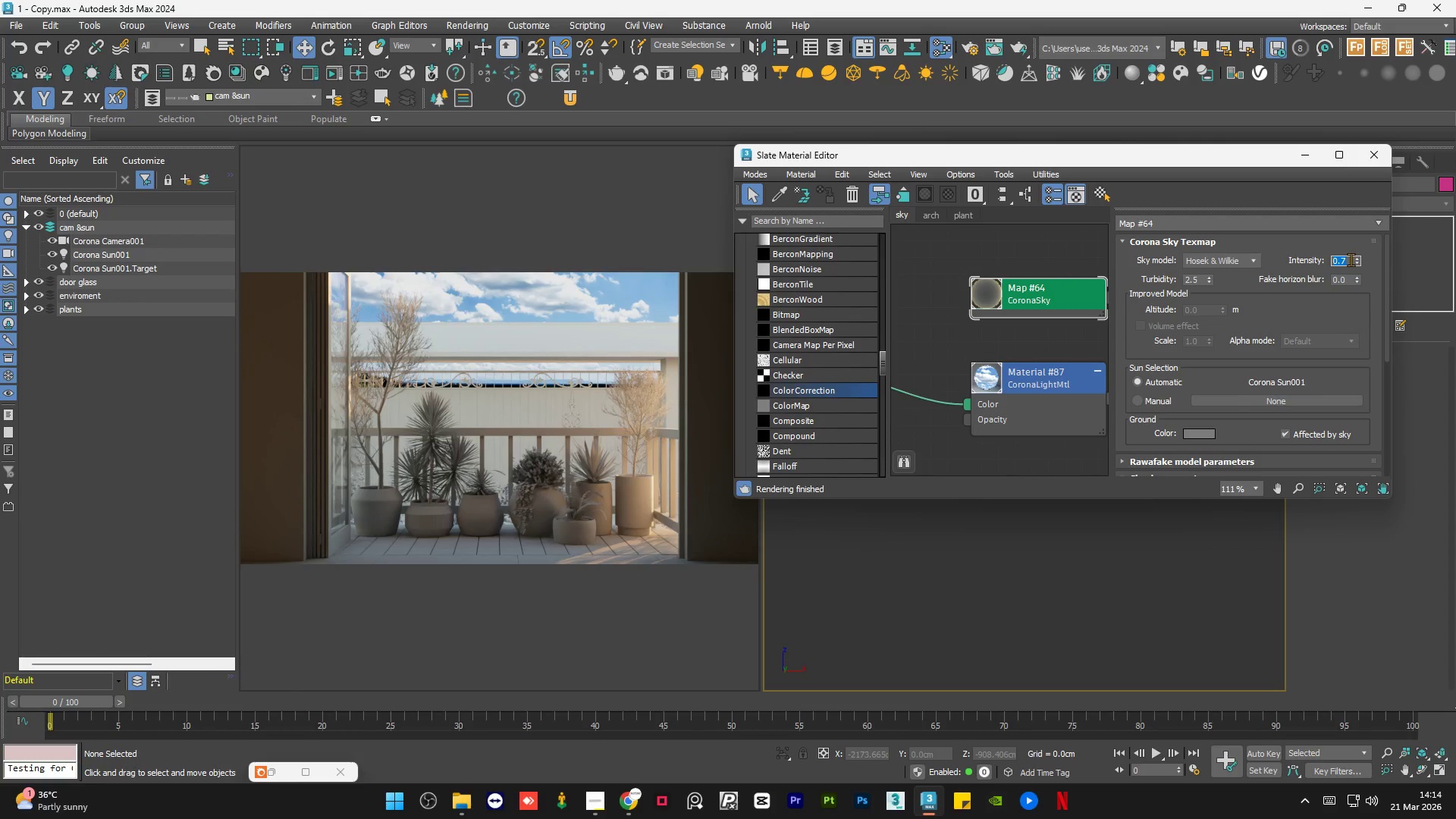 
key(Numpad1)
 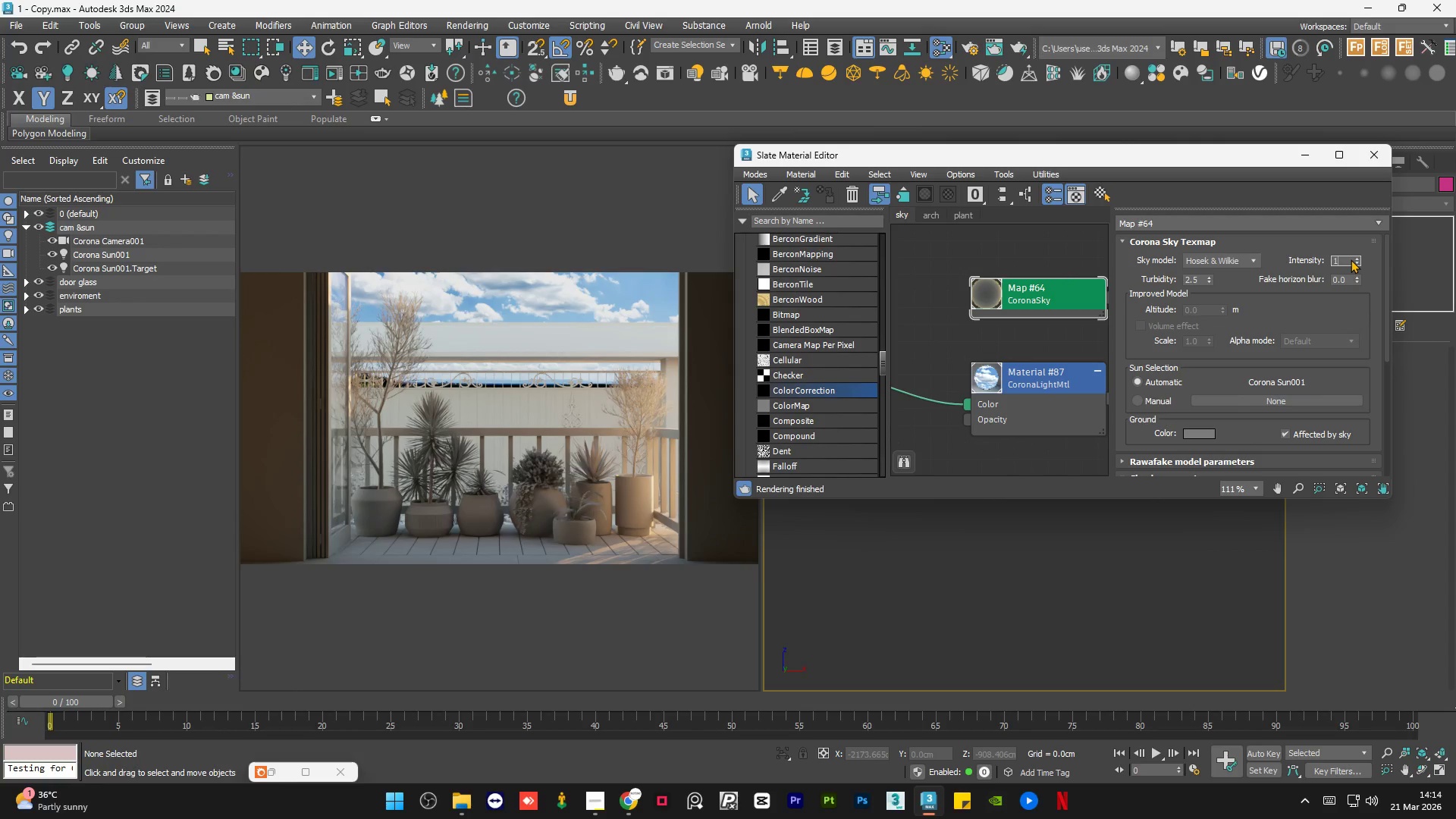 
key(NumpadEnter)
 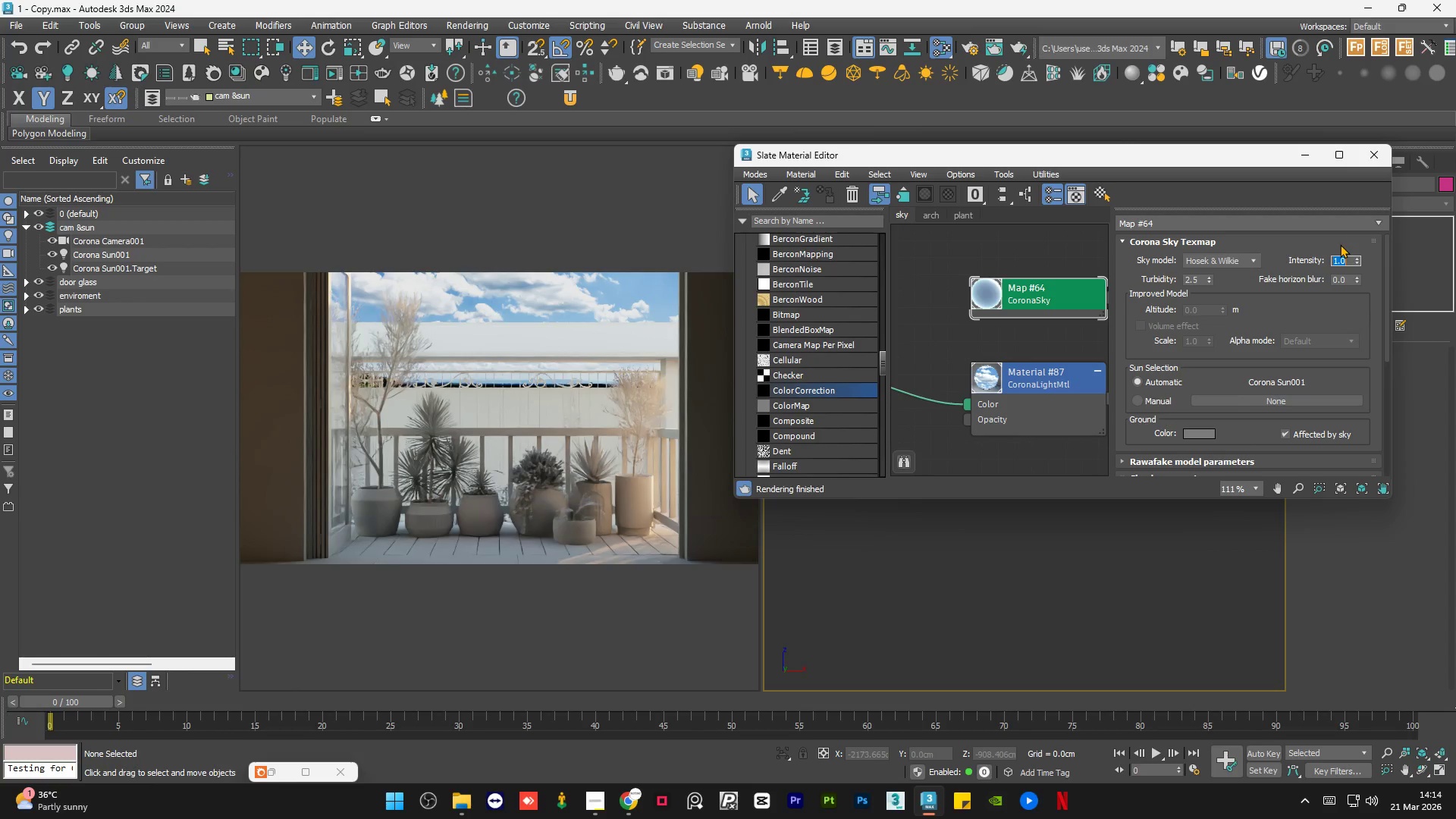 
key(Numpad2)
 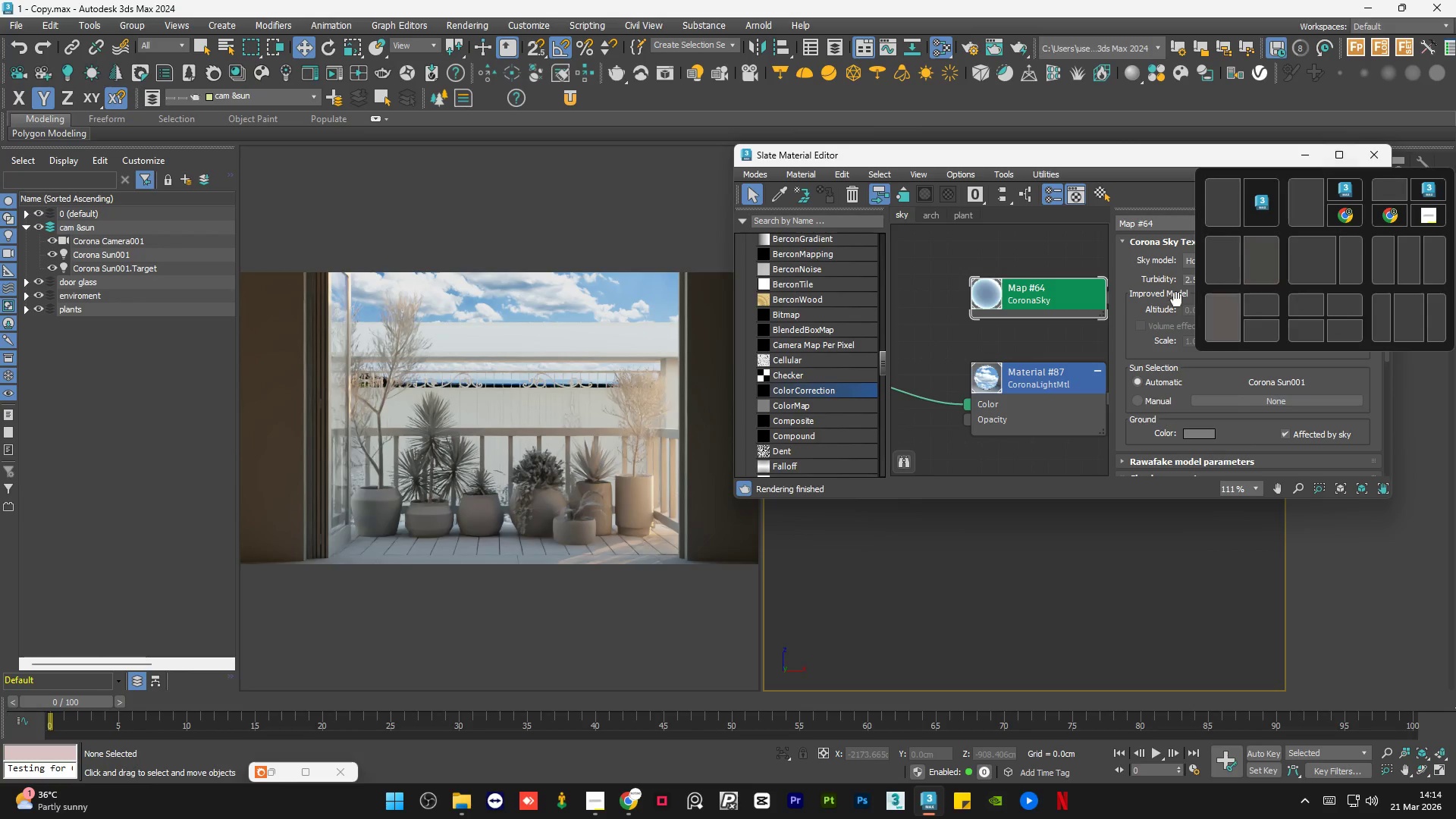 
left_click([1090, 257])
 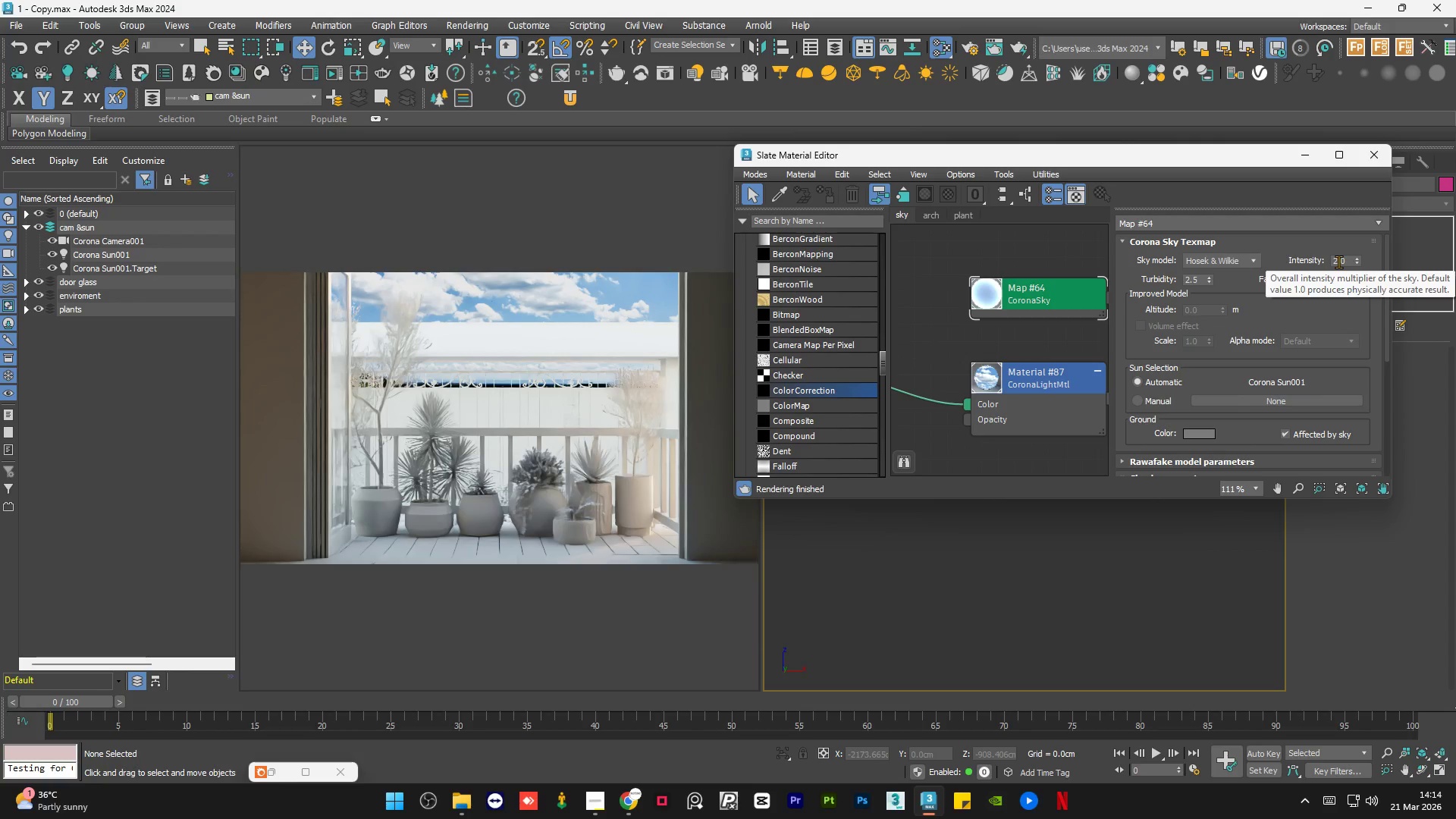 
double_click([1338, 262])
 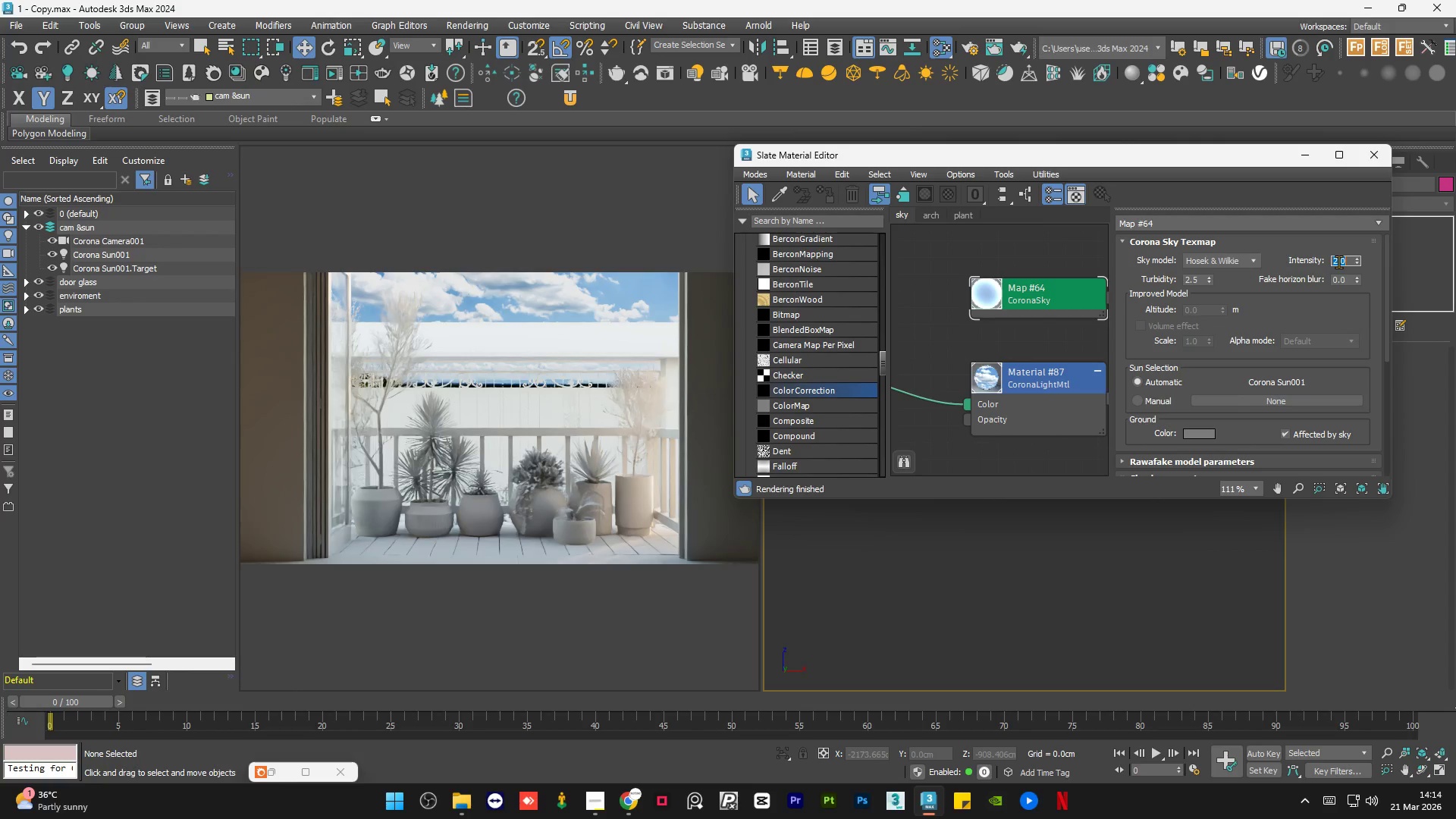 
key(Numpad1)
 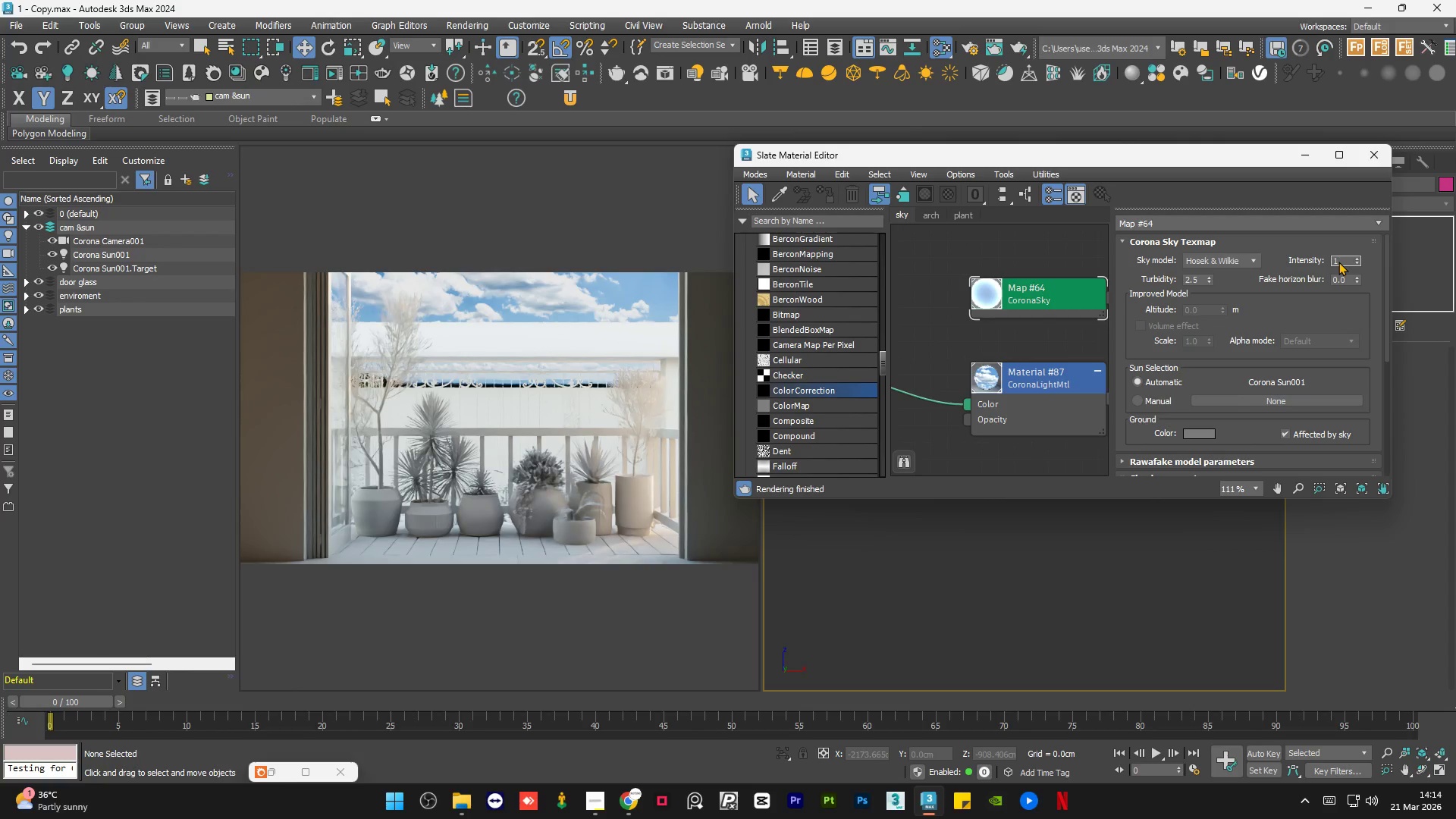 
key(NumpadDecimal)
 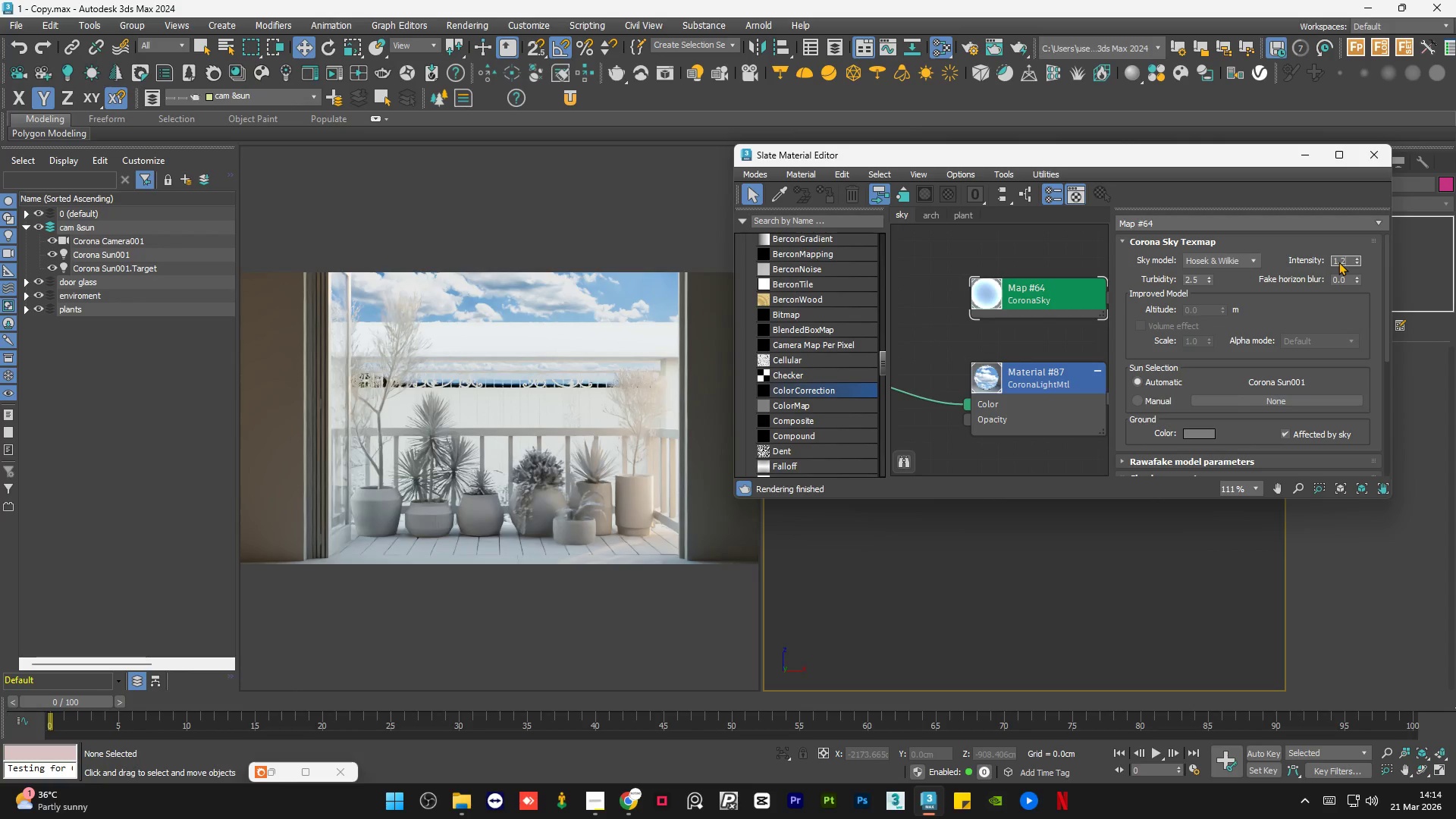 
key(Numpad2)
 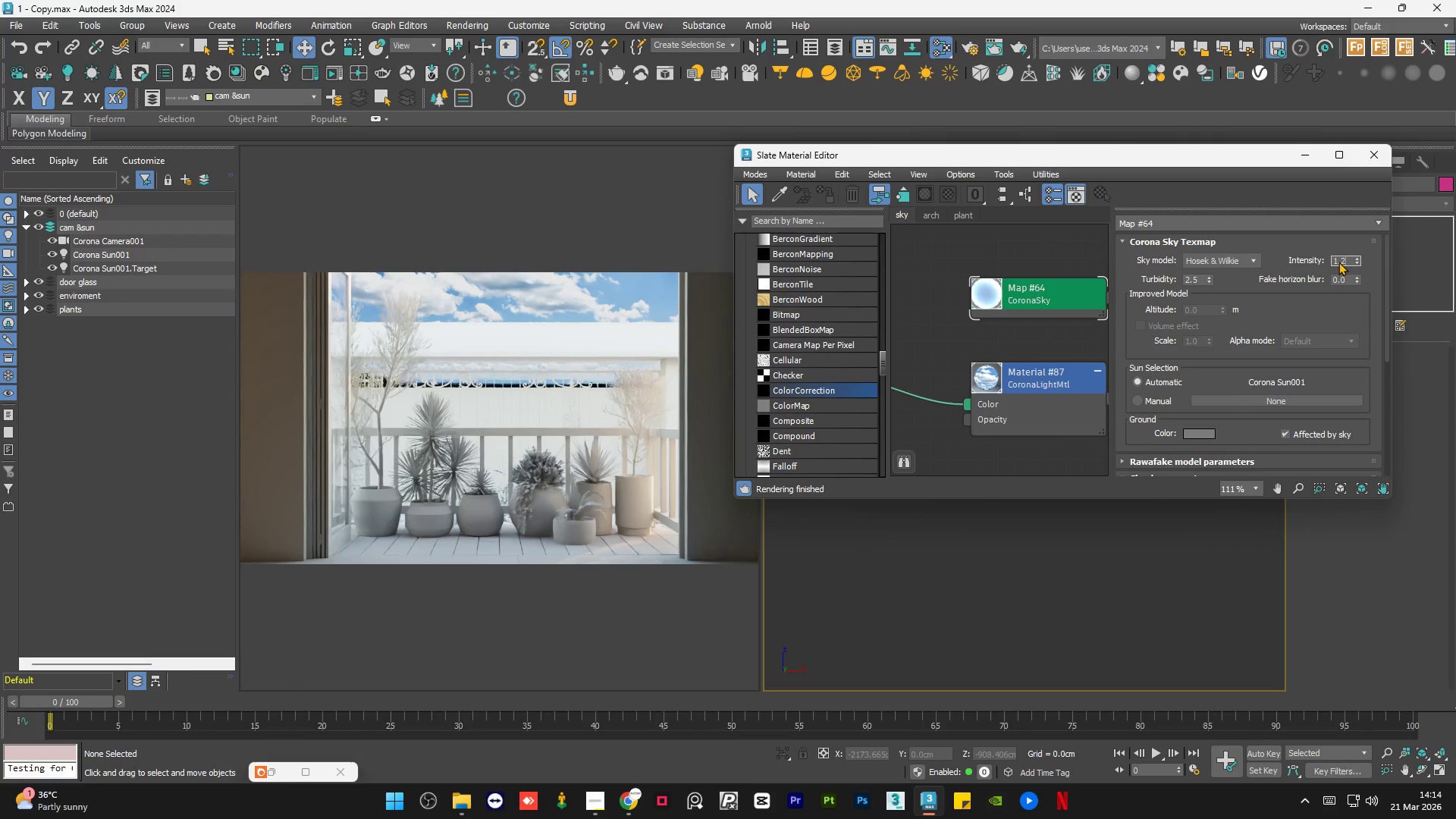 
key(NumpadEnter)
 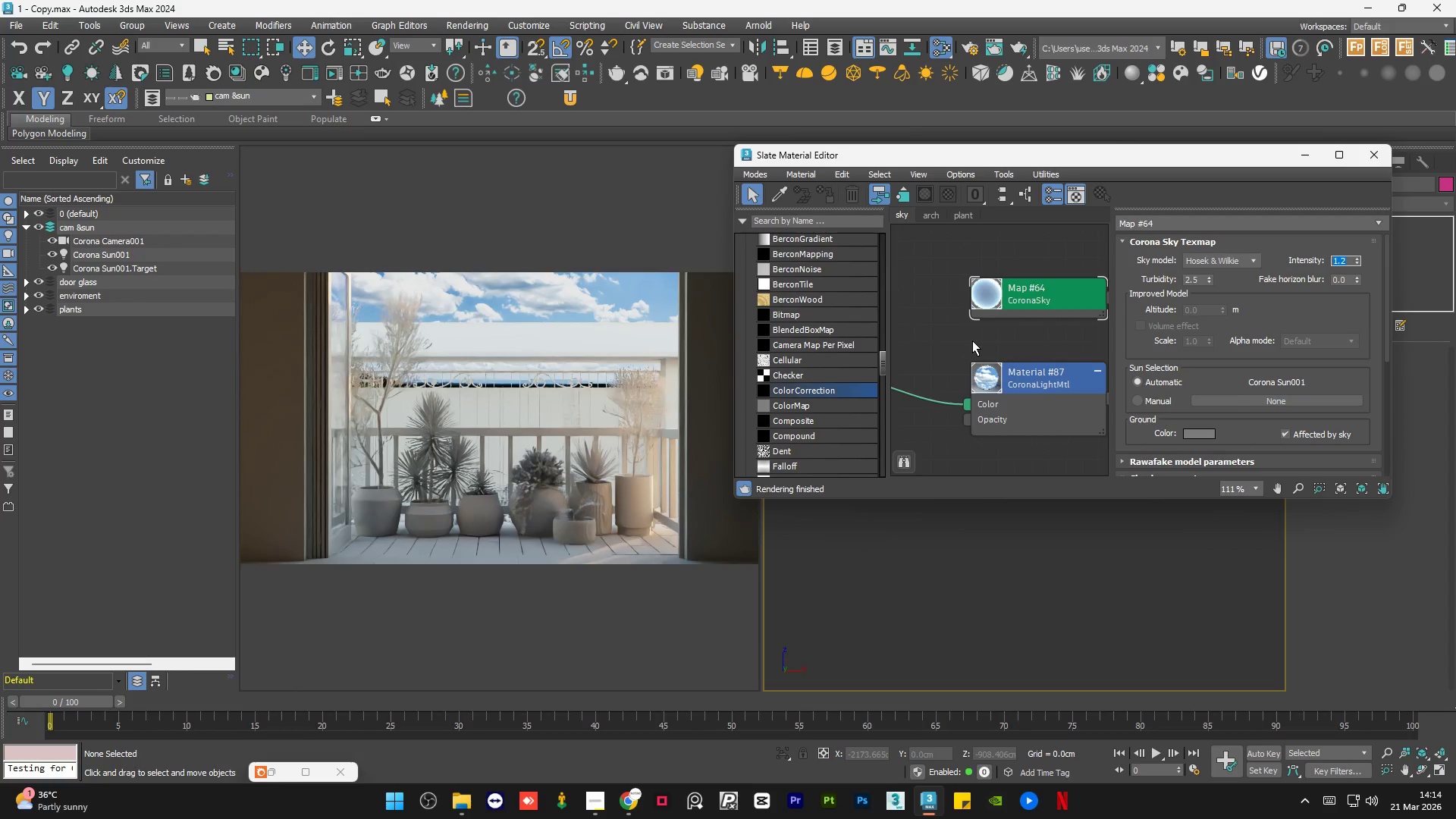 
left_click([972, 340])
 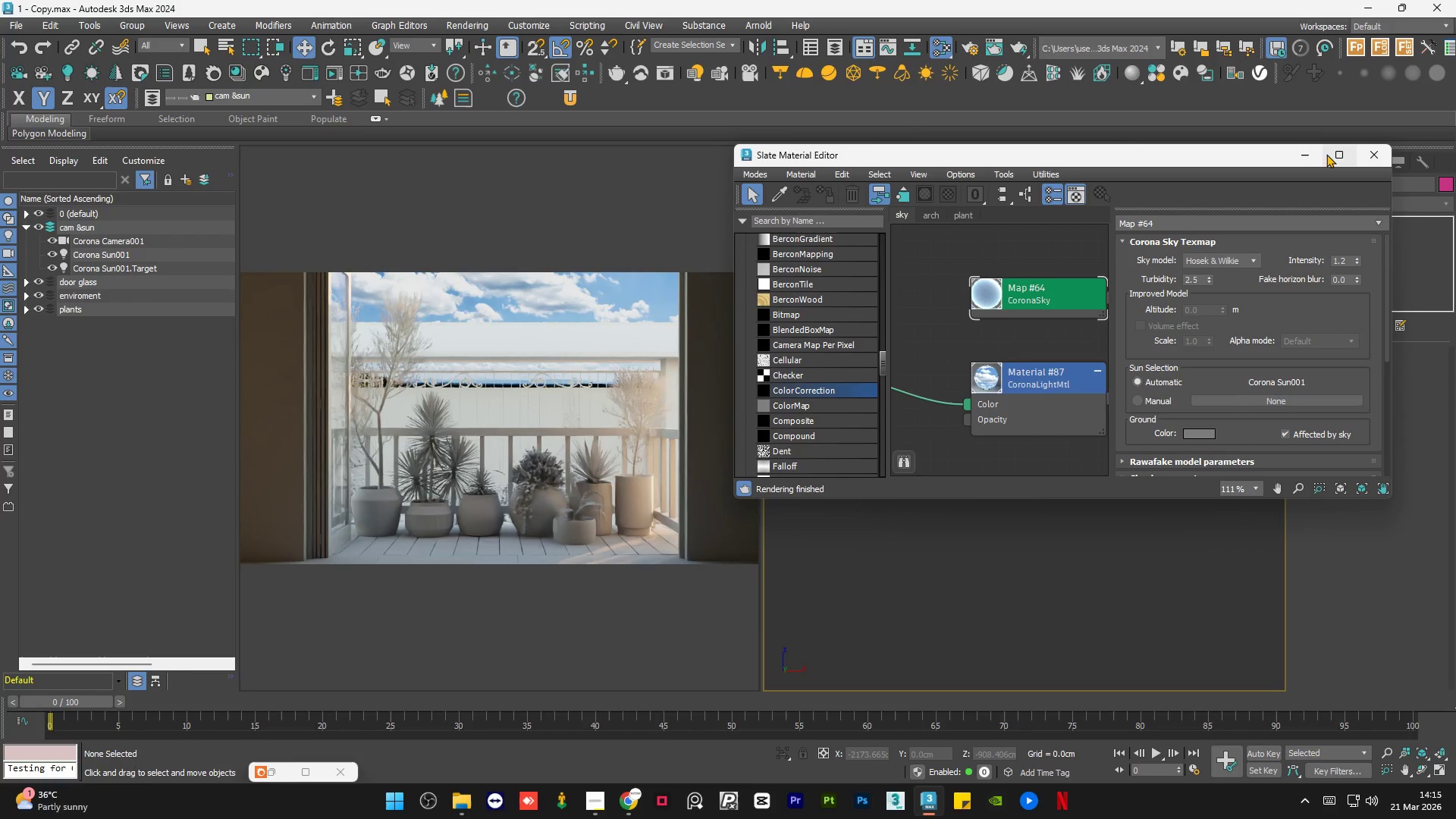 
left_click([1316, 153])
 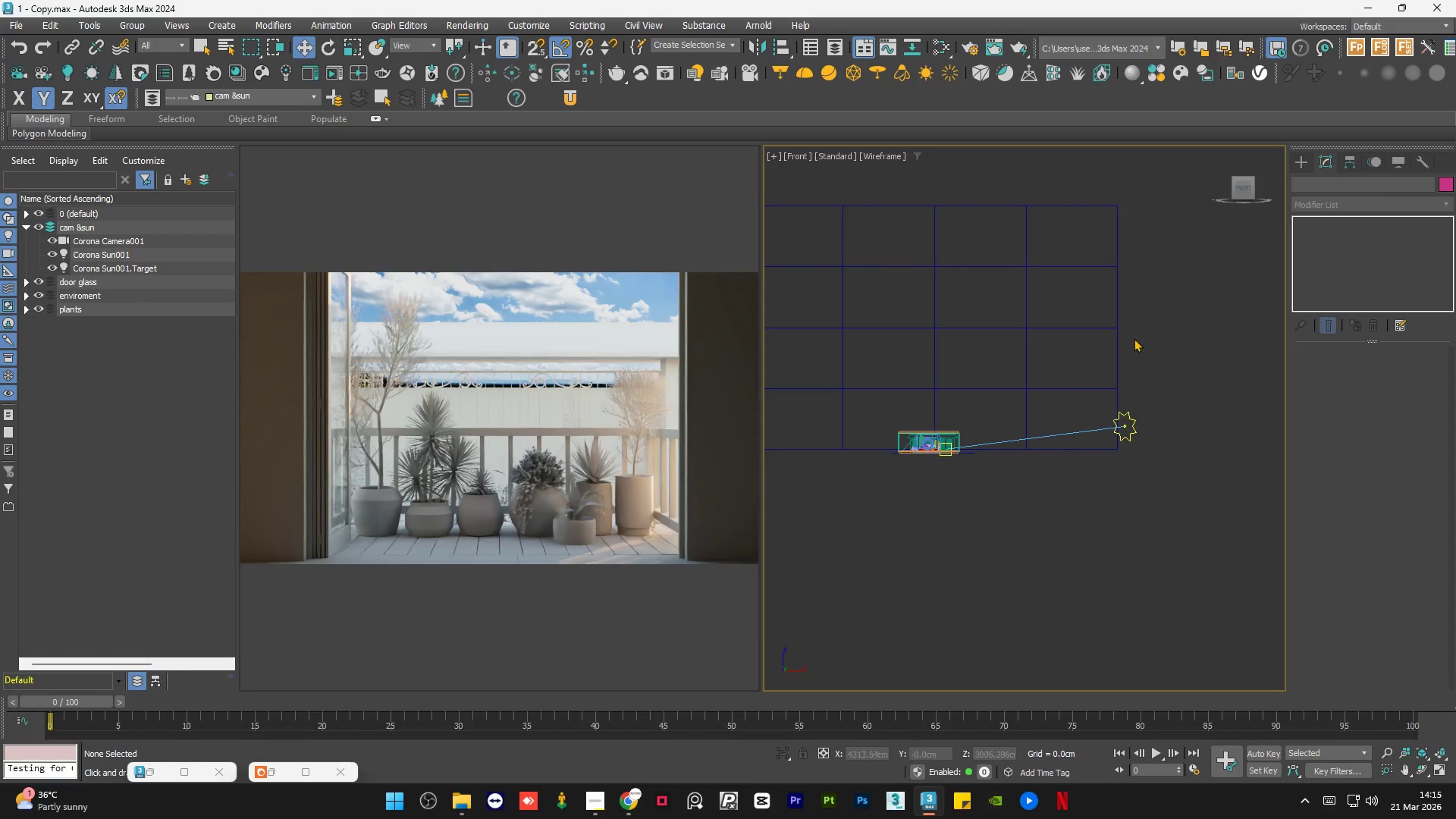 
scroll: coordinate [971, 434], scroll_direction: down, amount: 1.0
 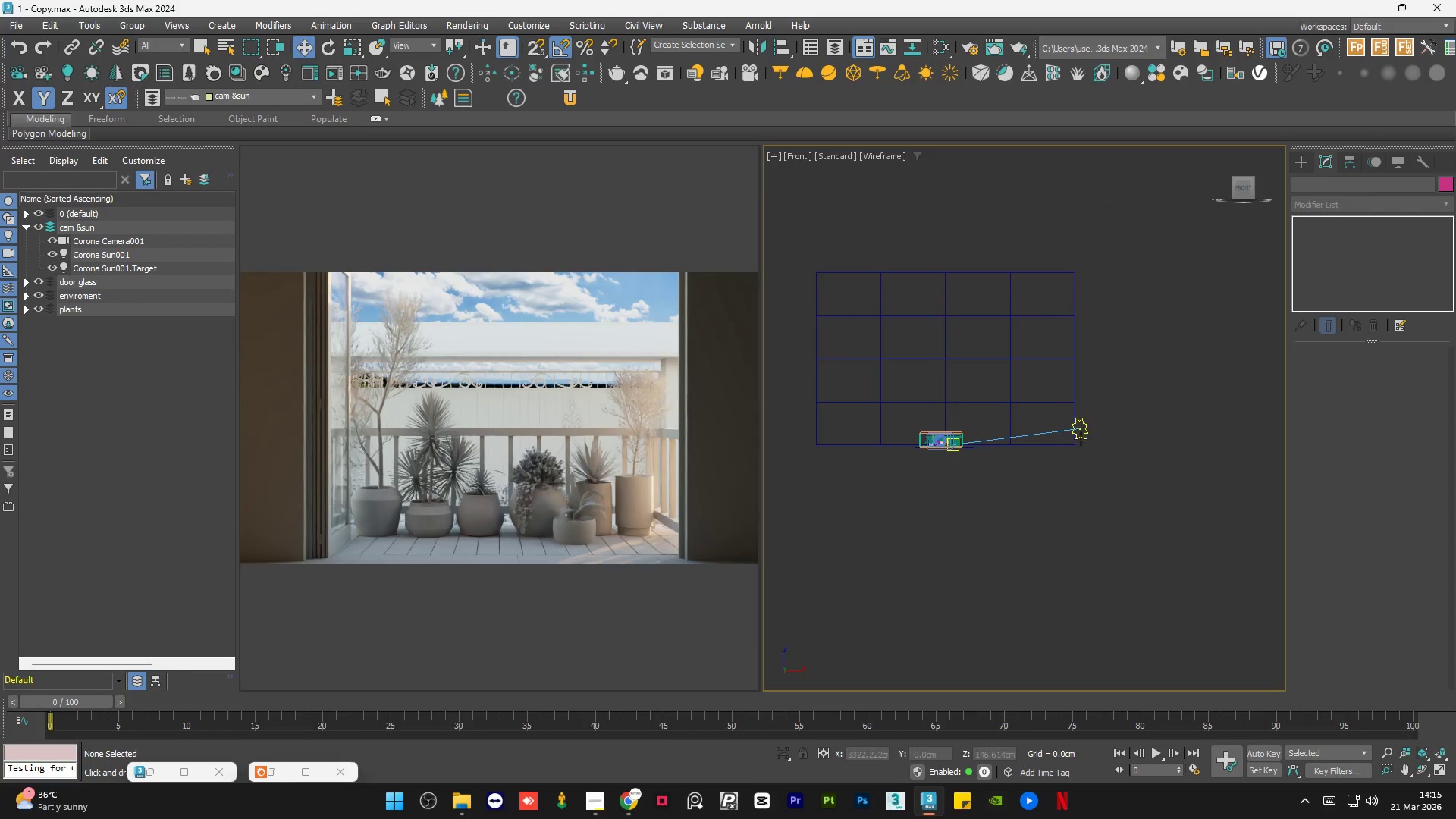 
left_click([1083, 428])
 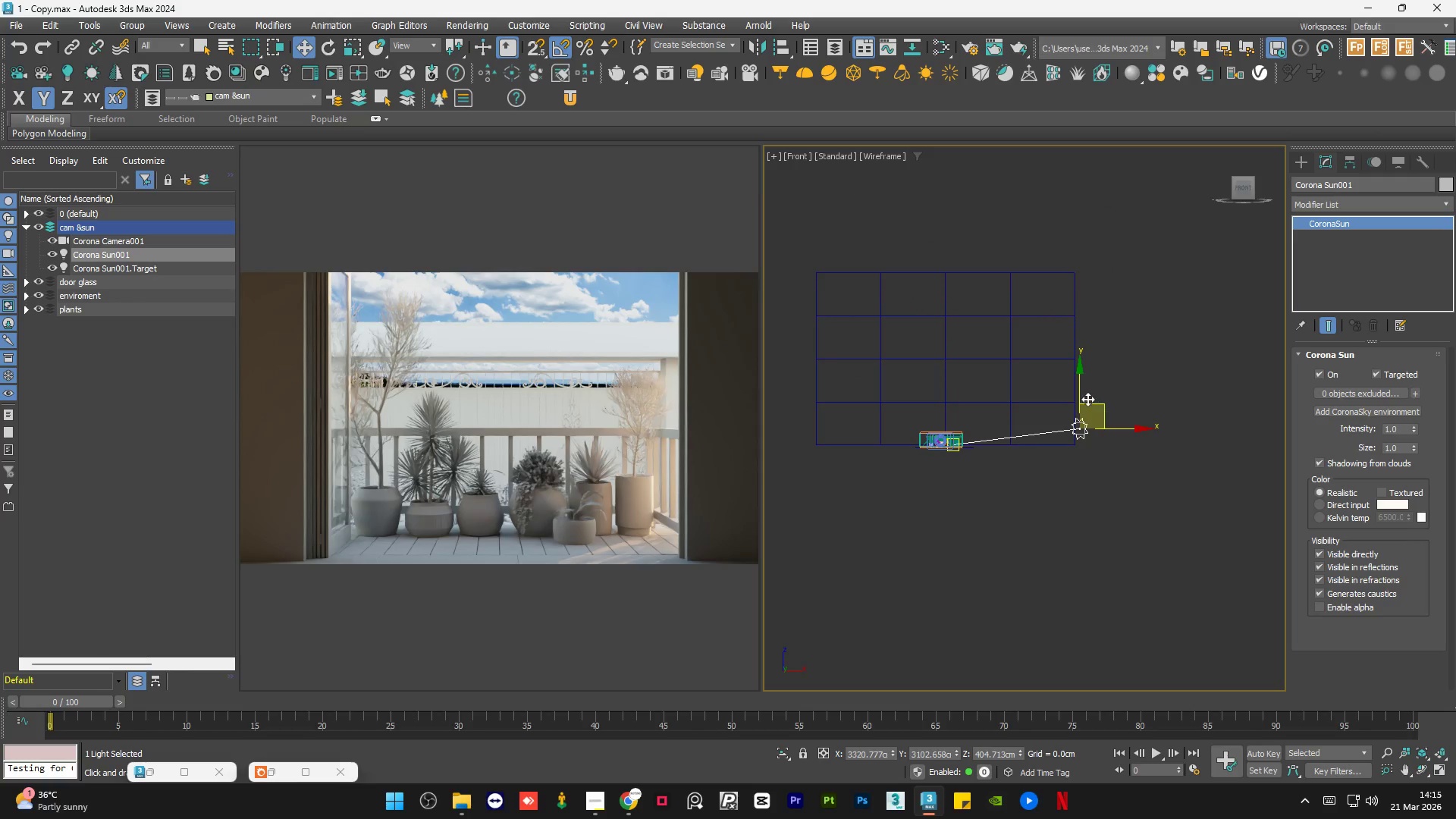 
left_click_drag(start_coordinate=[1081, 394], to_coordinate=[1079, 362])
 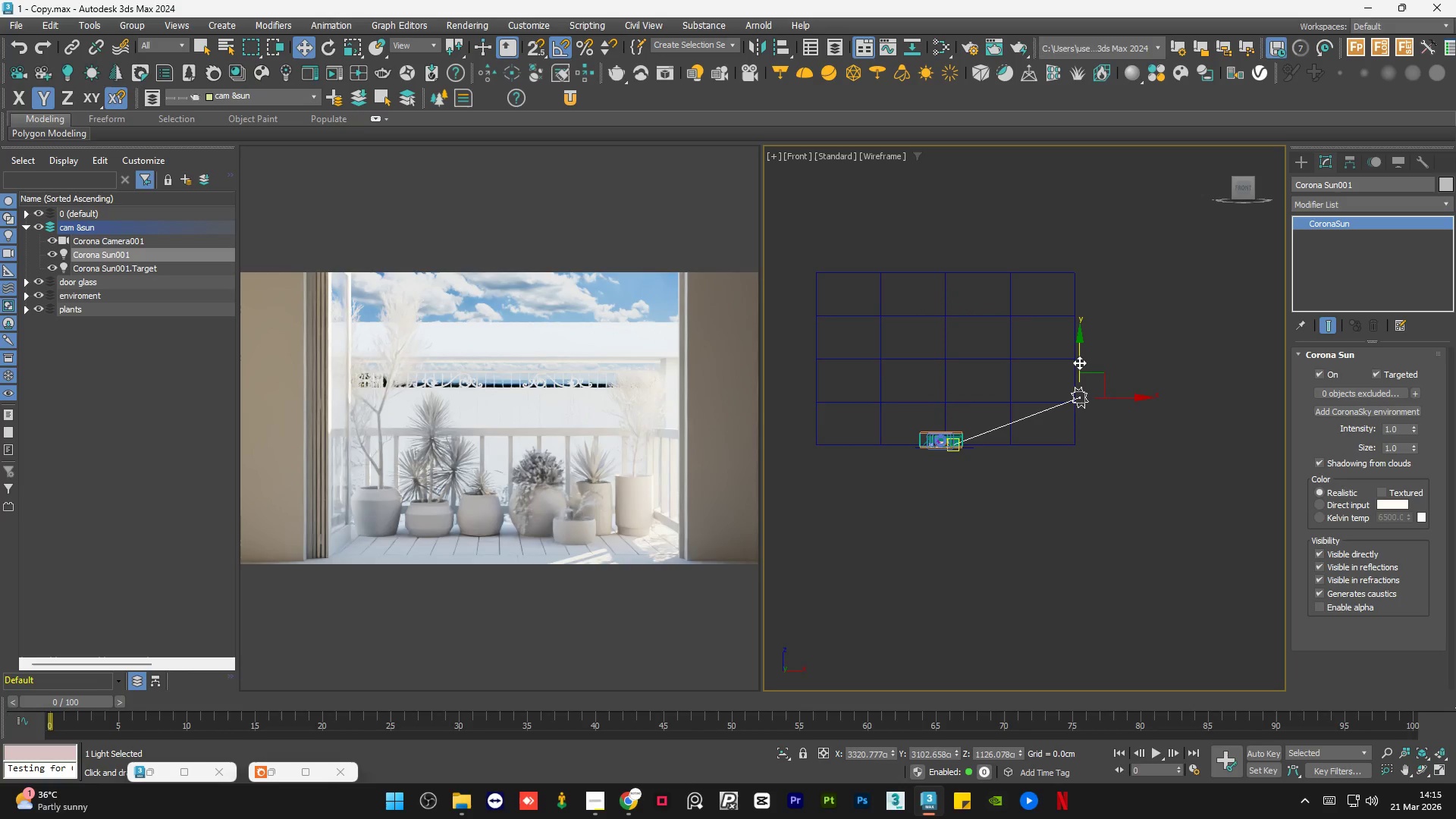 
wait(7.3)
 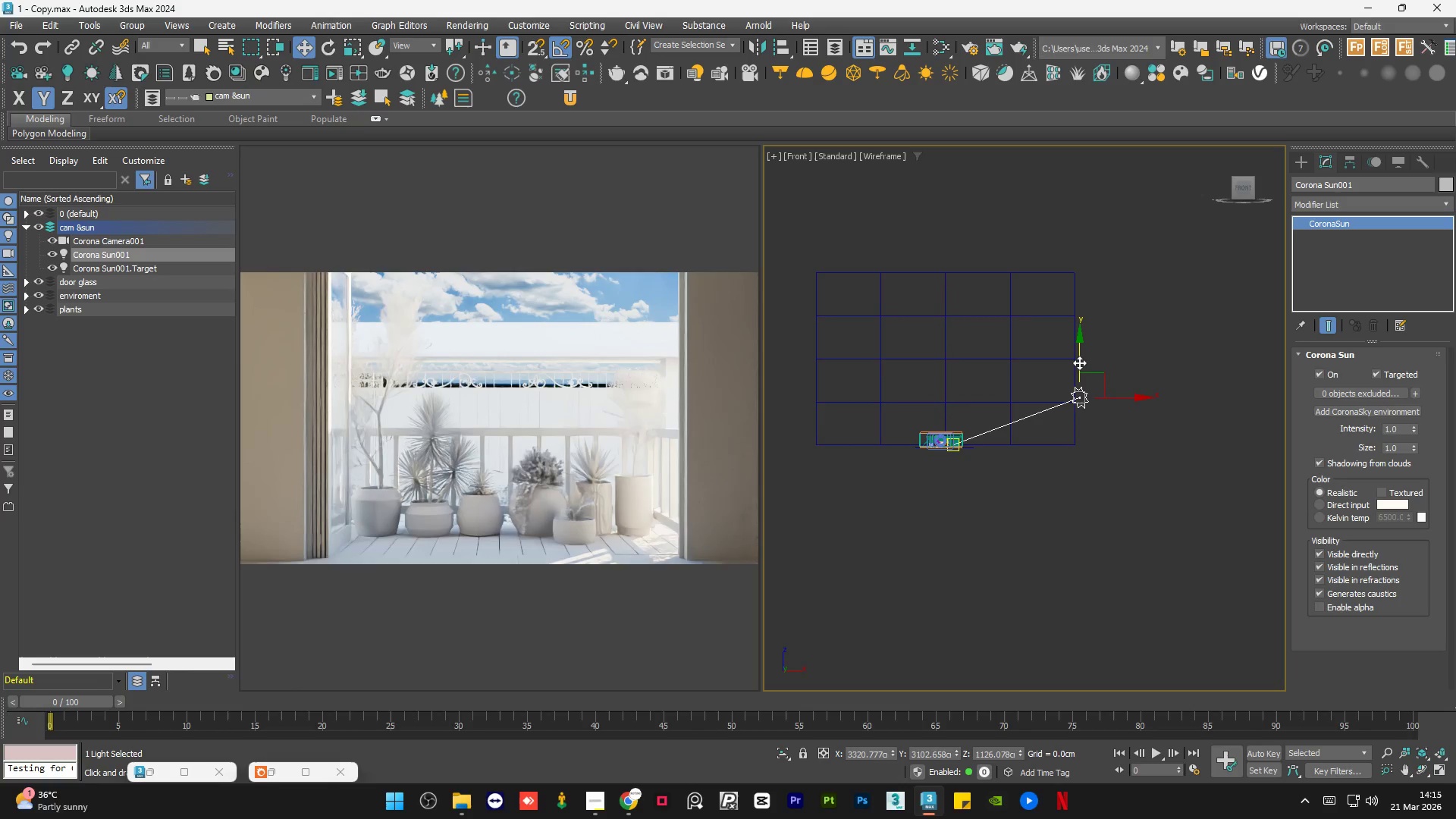 
left_click([156, 774])
 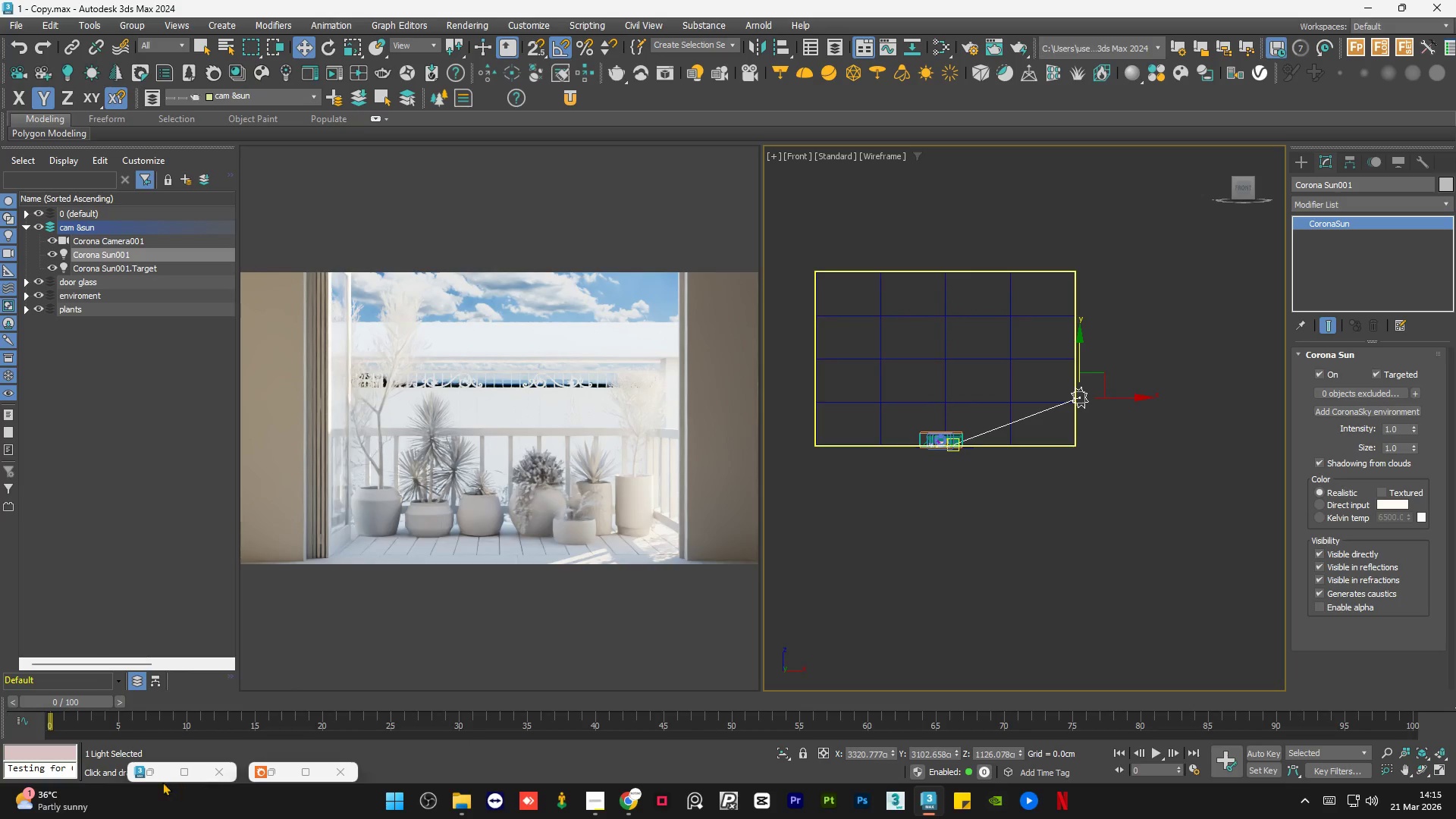 
left_click([154, 773])
 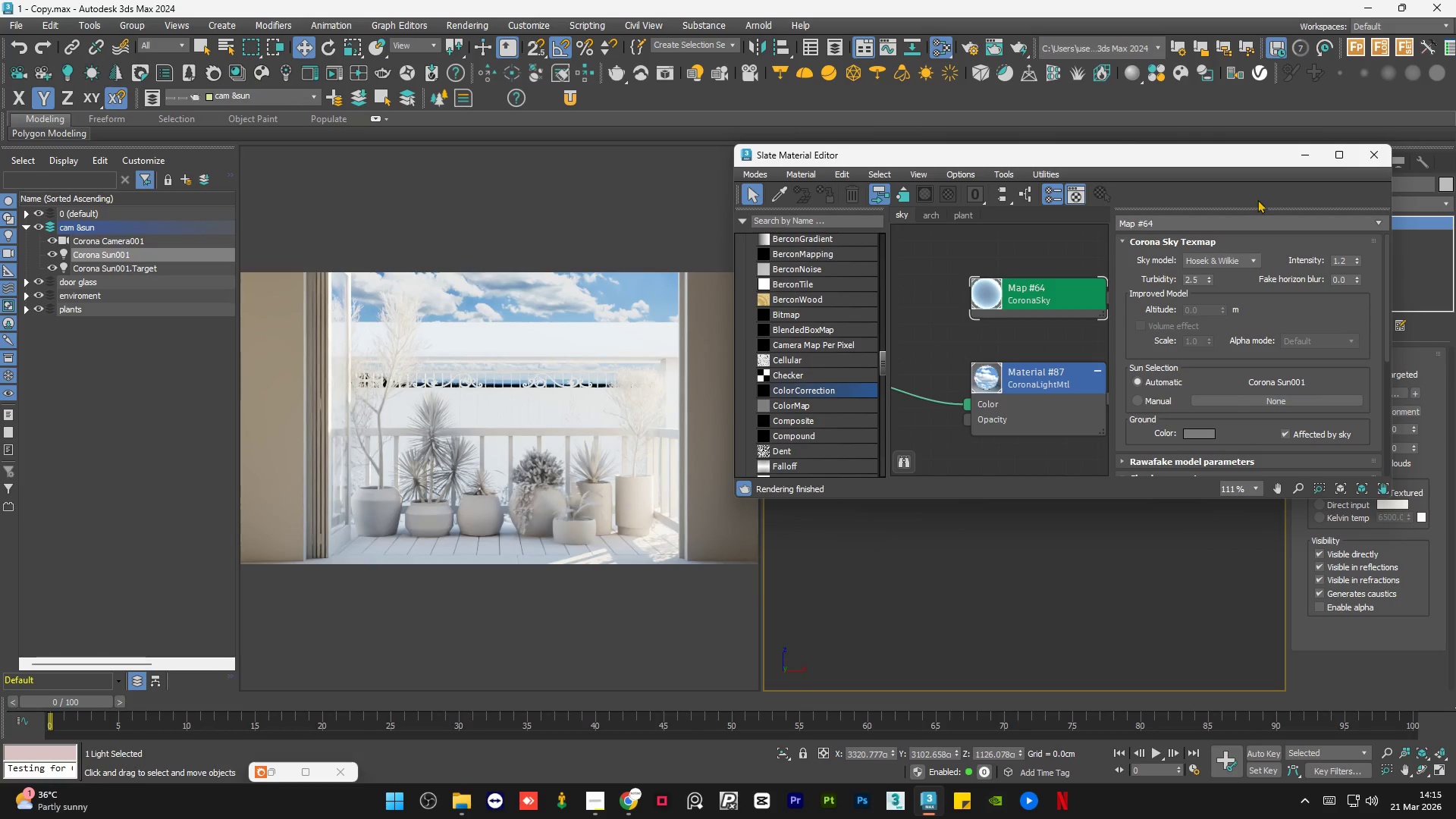 
double_click([1348, 265])
 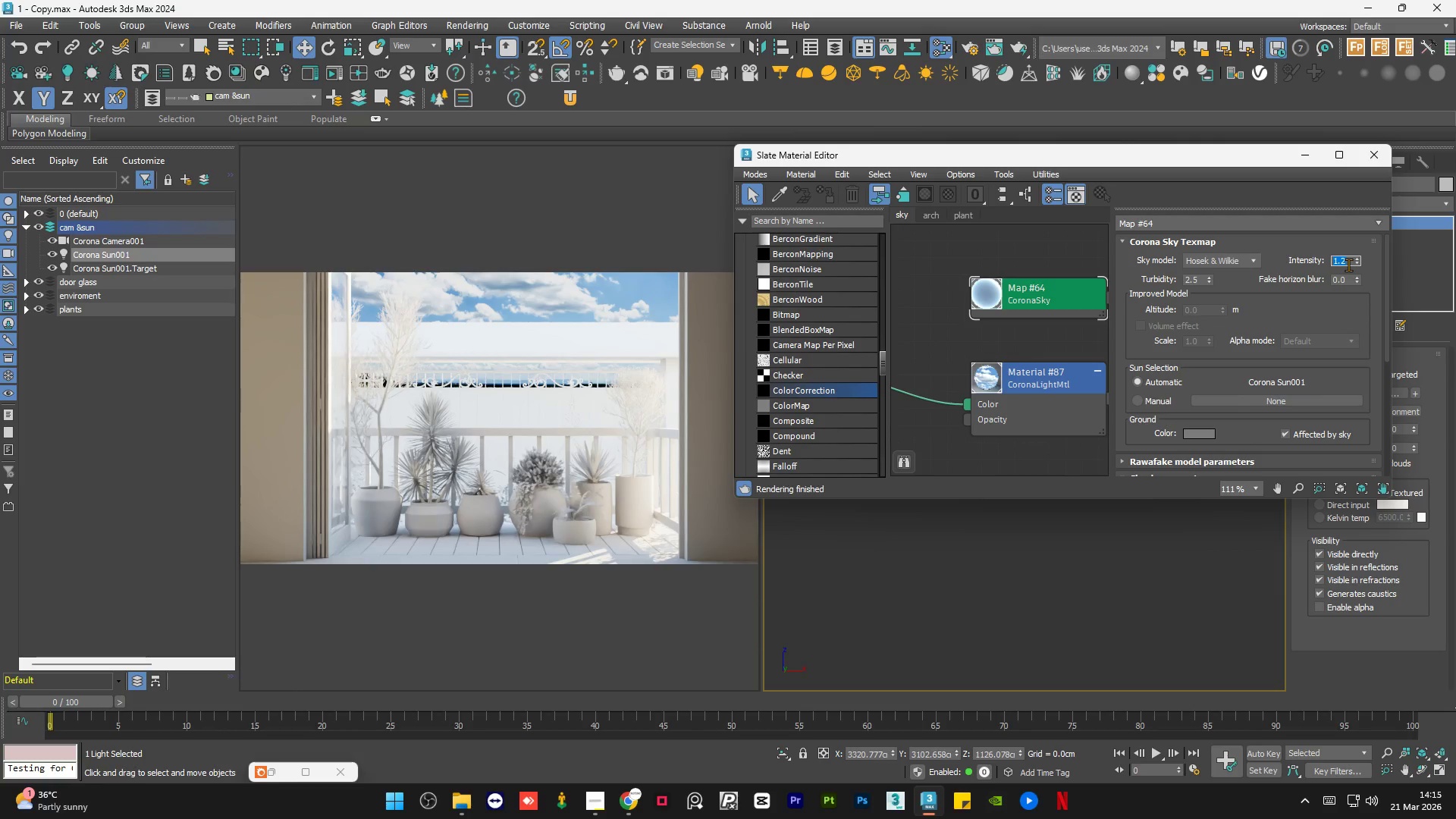 
key(NumpadDecimal)
 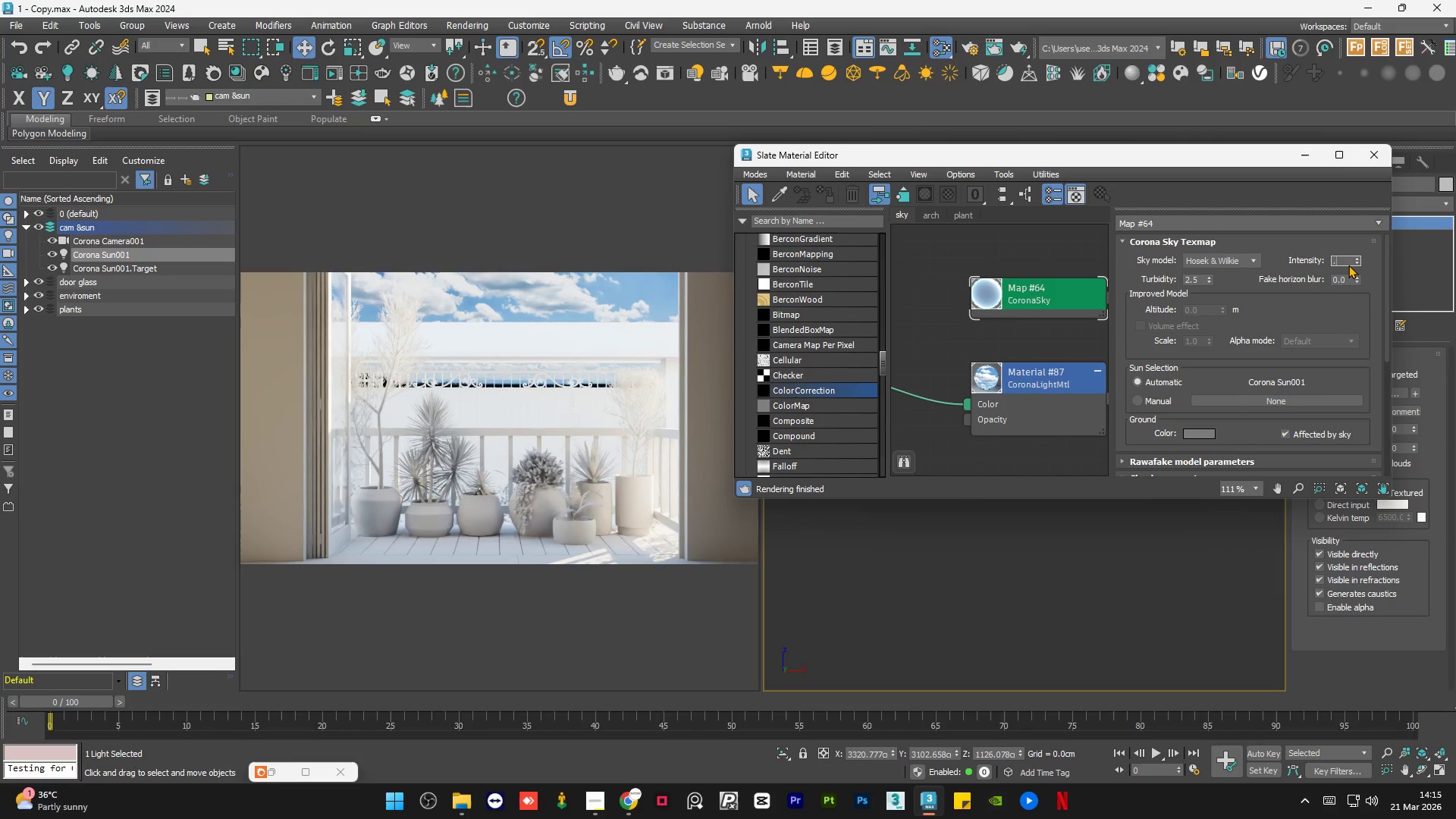 
key(Numpad8)
 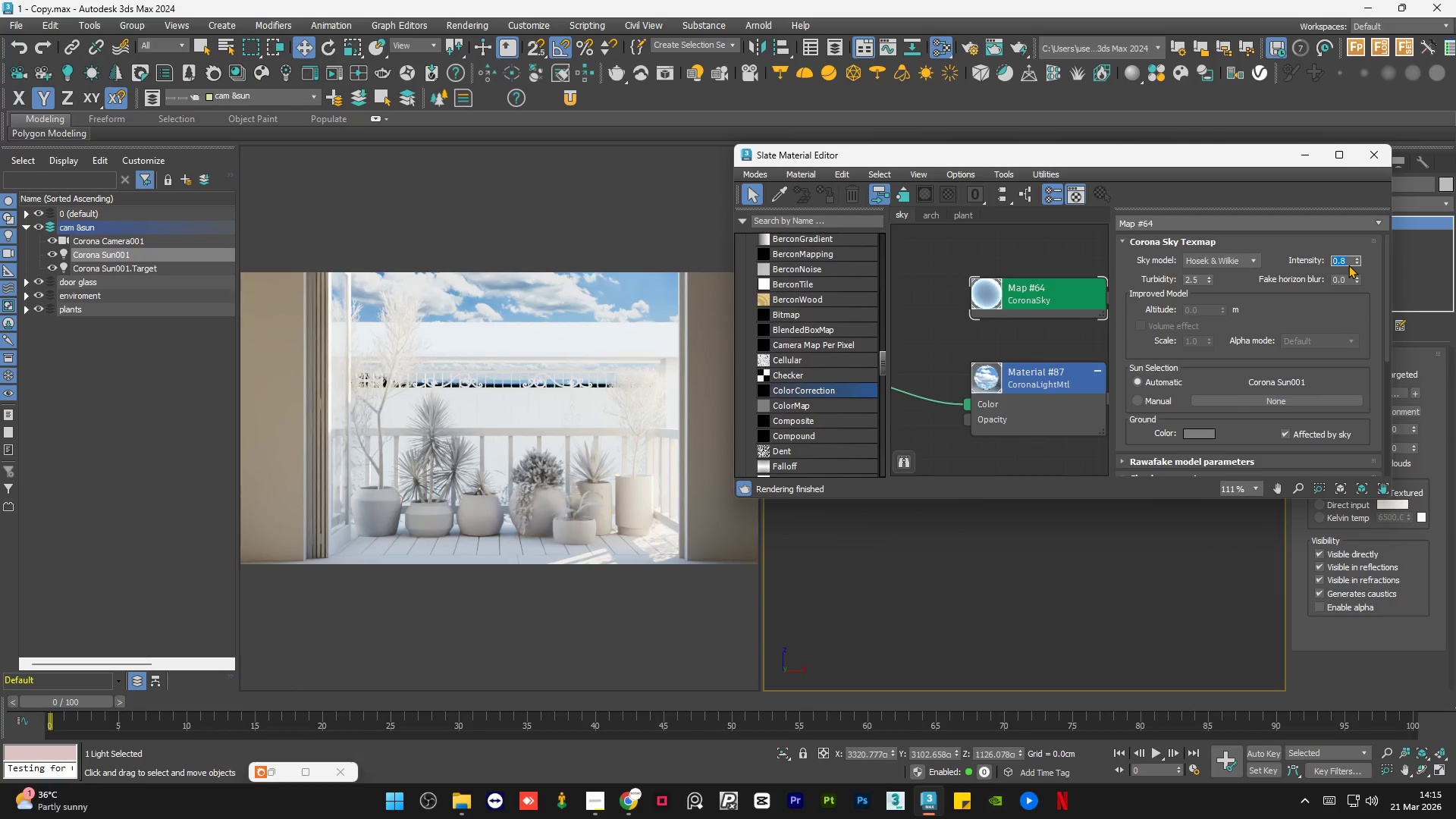 
key(NumpadEnter)
 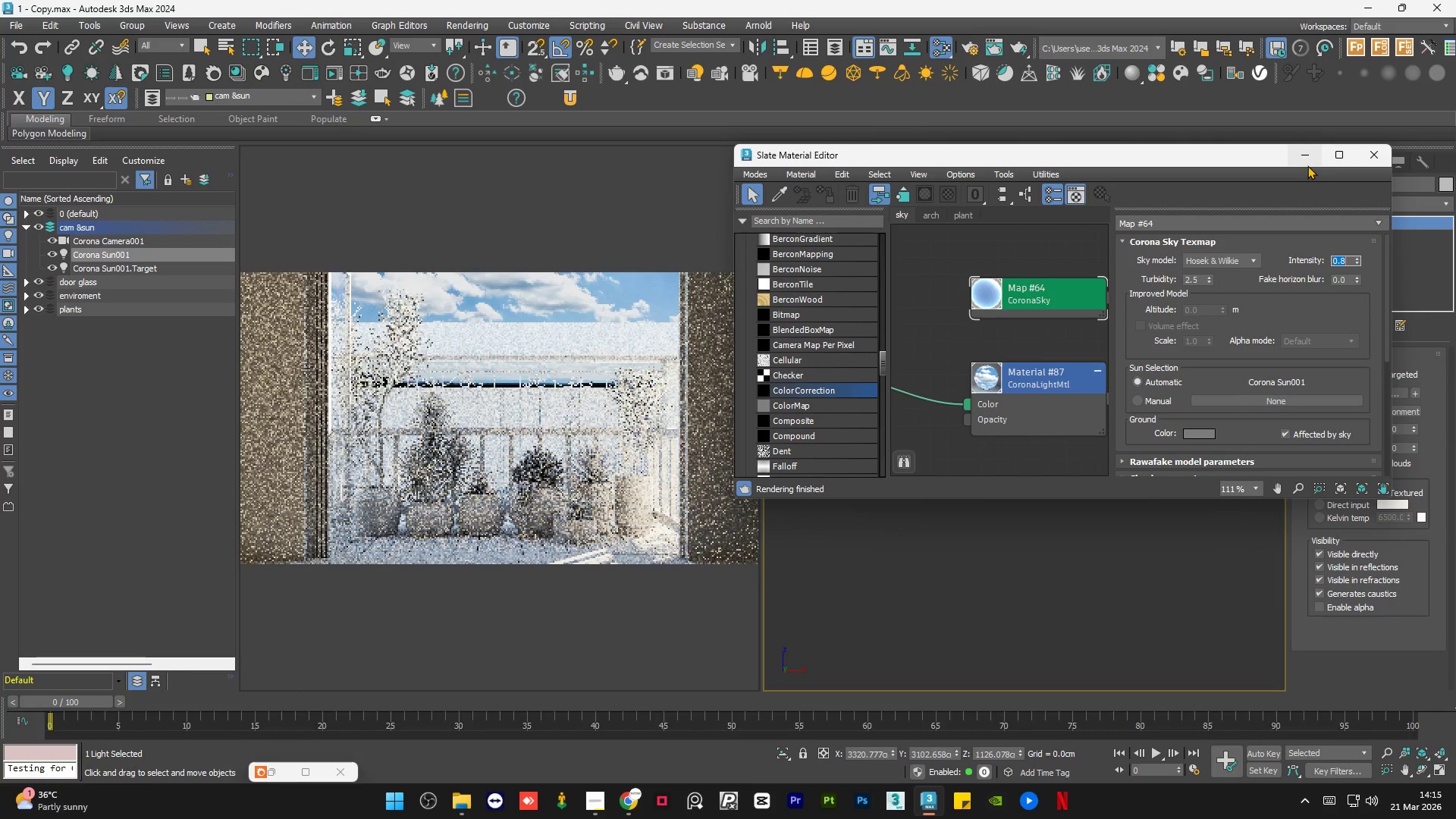 
left_click([1306, 162])
 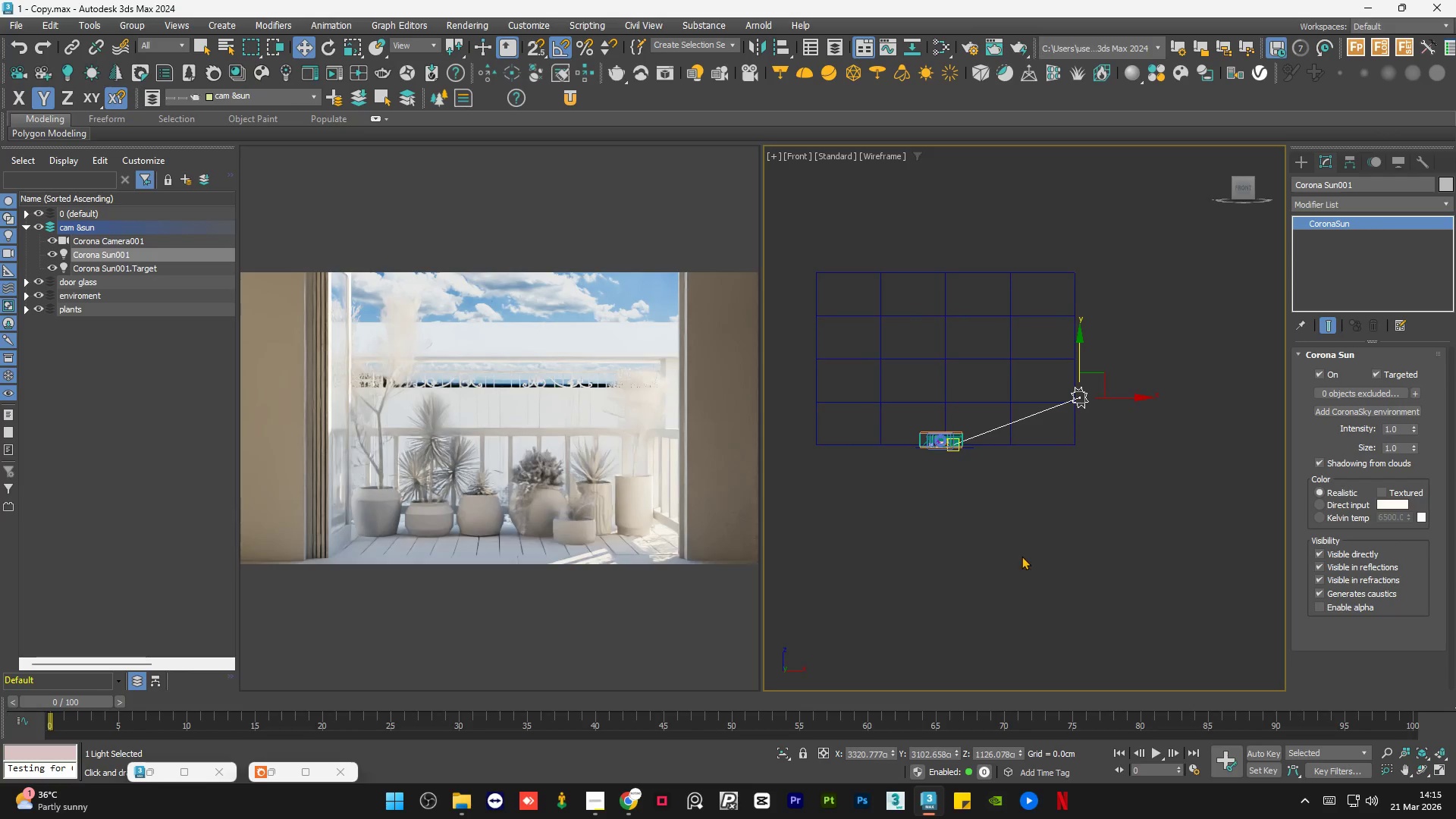 
left_click([1021, 556])
 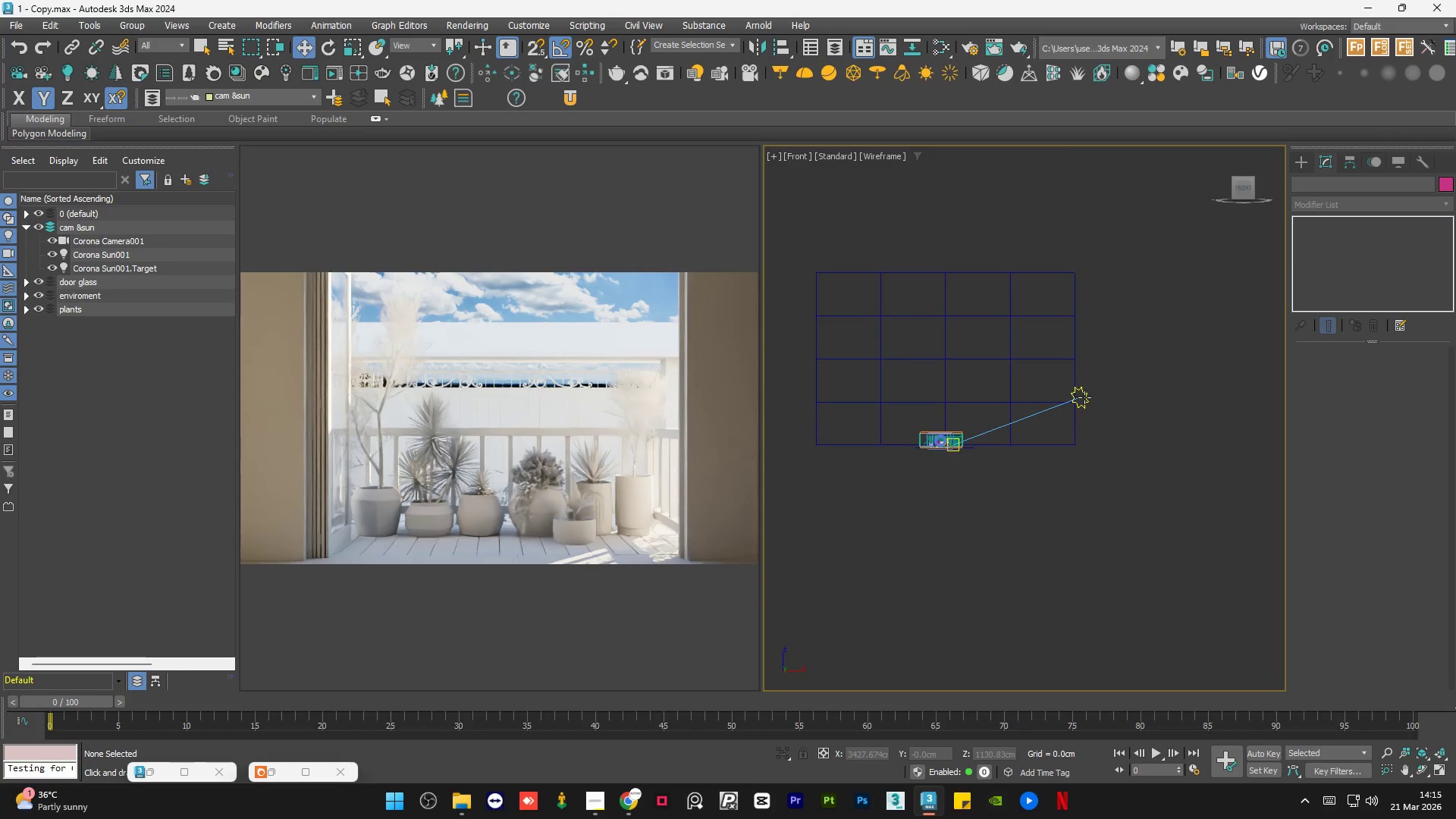 
left_click([1084, 397])
 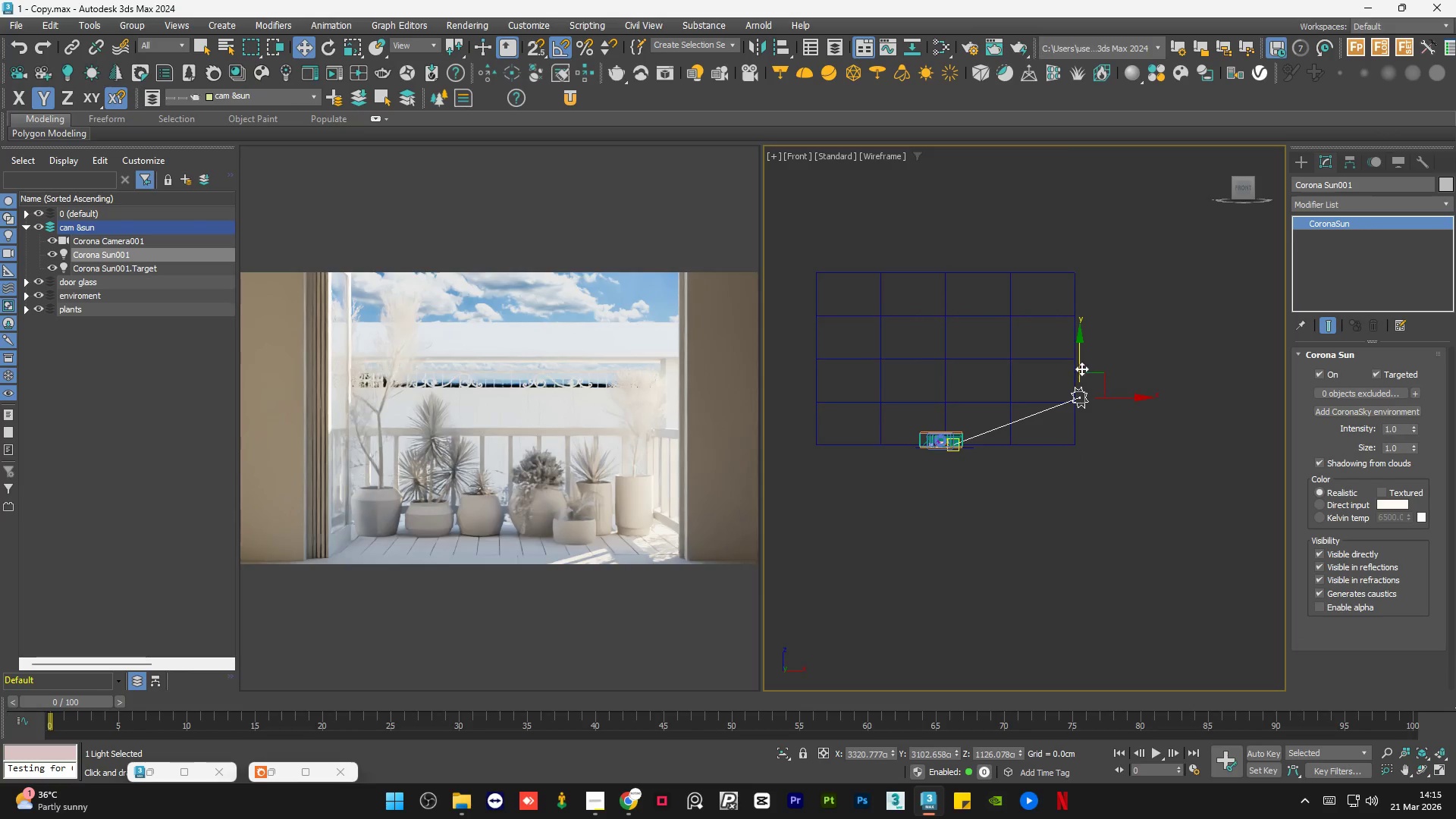 
left_click_drag(start_coordinate=[1081, 369], to_coordinate=[1082, 357])
 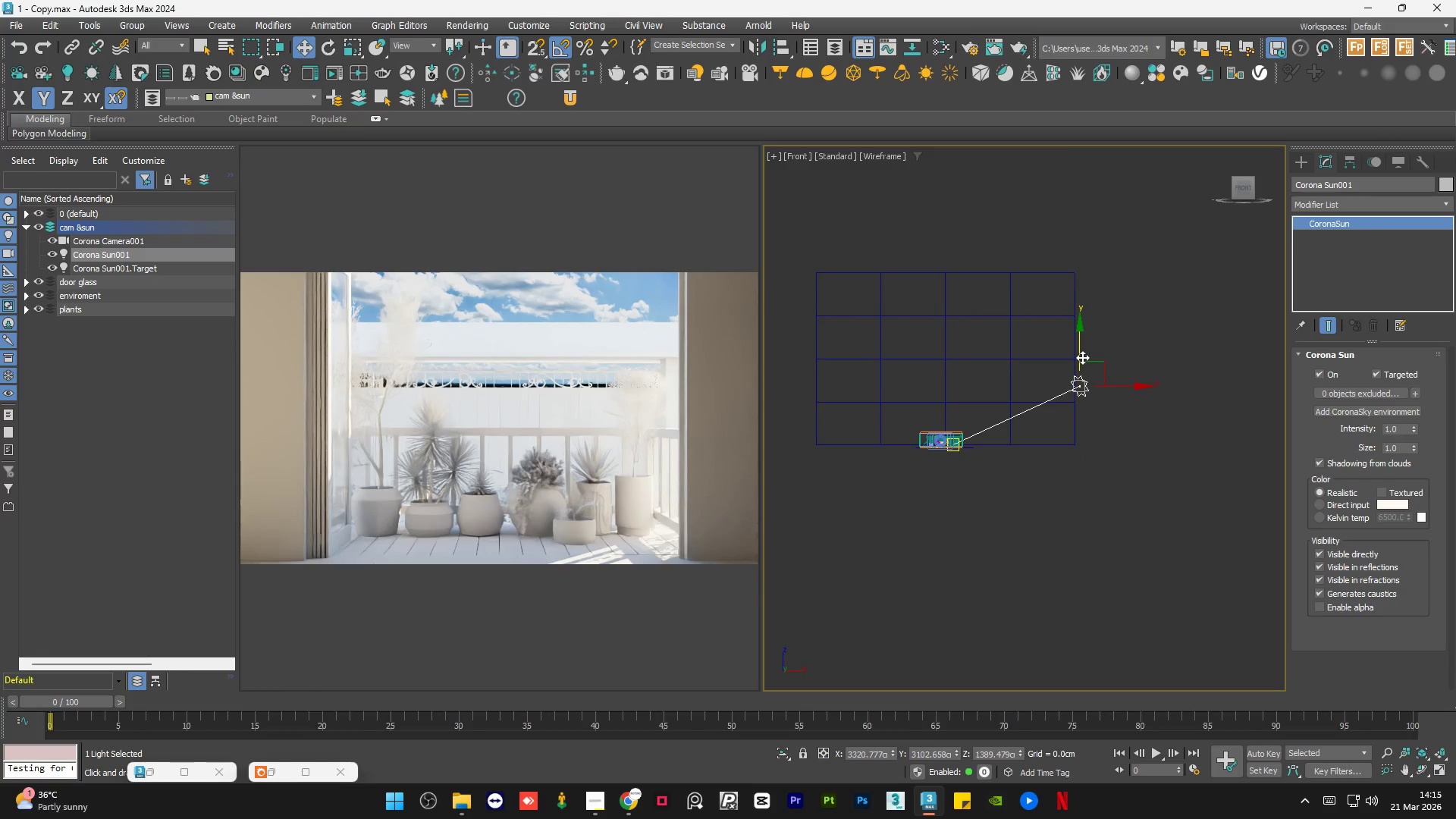 
left_click_drag(start_coordinate=[1081, 357], to_coordinate=[1080, 366])
 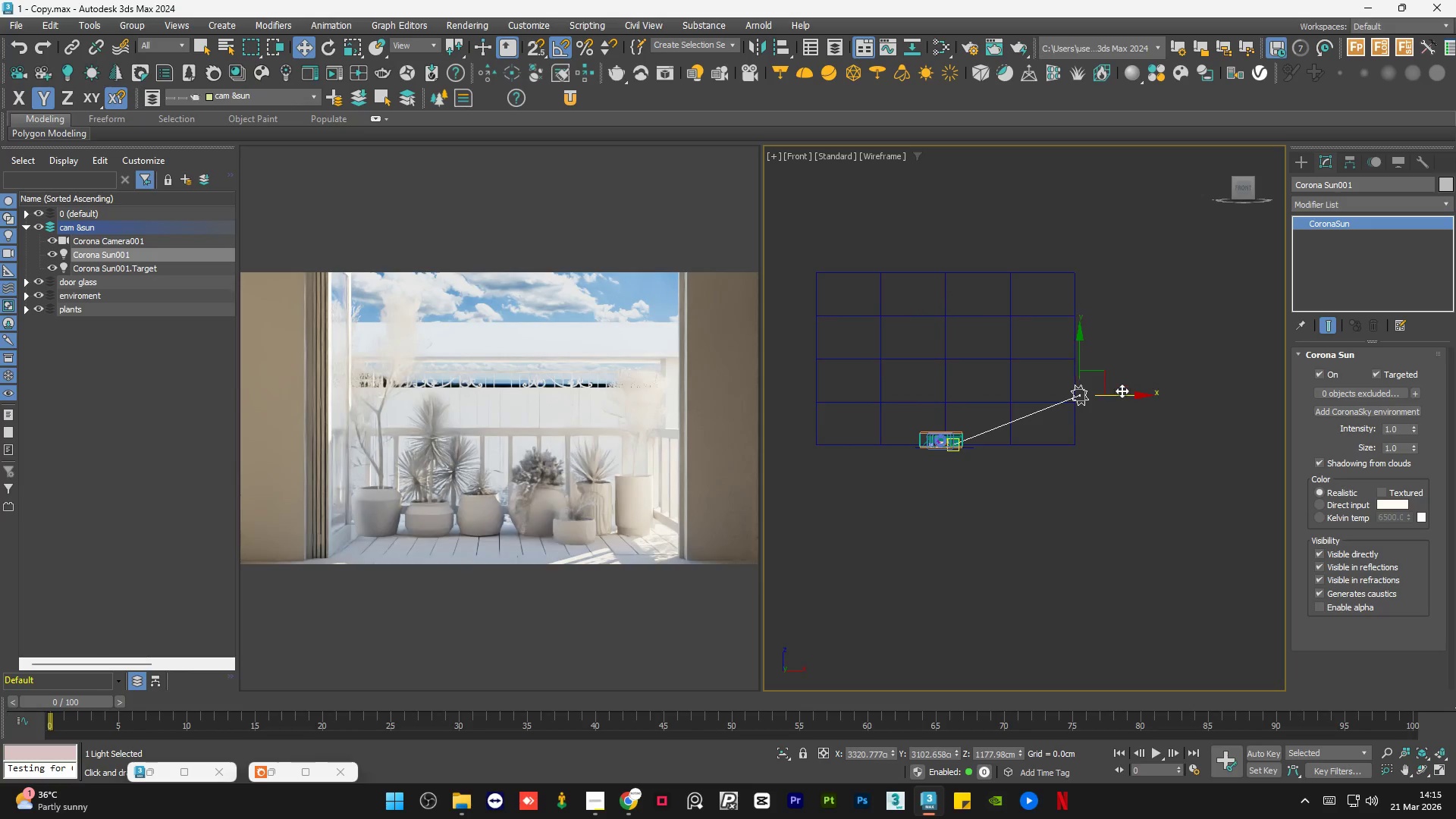 
left_click_drag(start_coordinate=[1116, 396], to_coordinate=[1084, 401])
 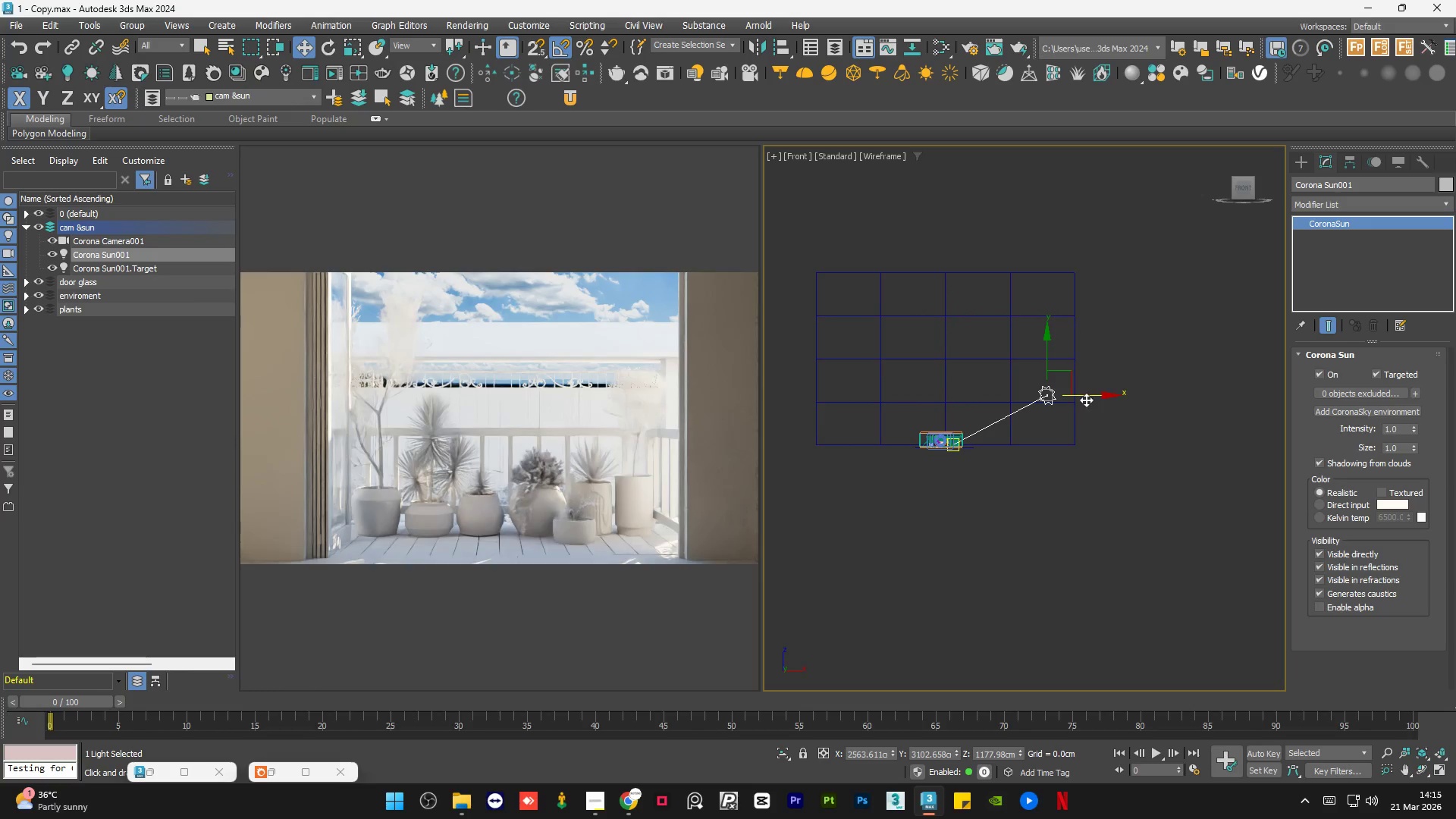 
left_click_drag(start_coordinate=[1071, 375], to_coordinate=[1018, 416])
 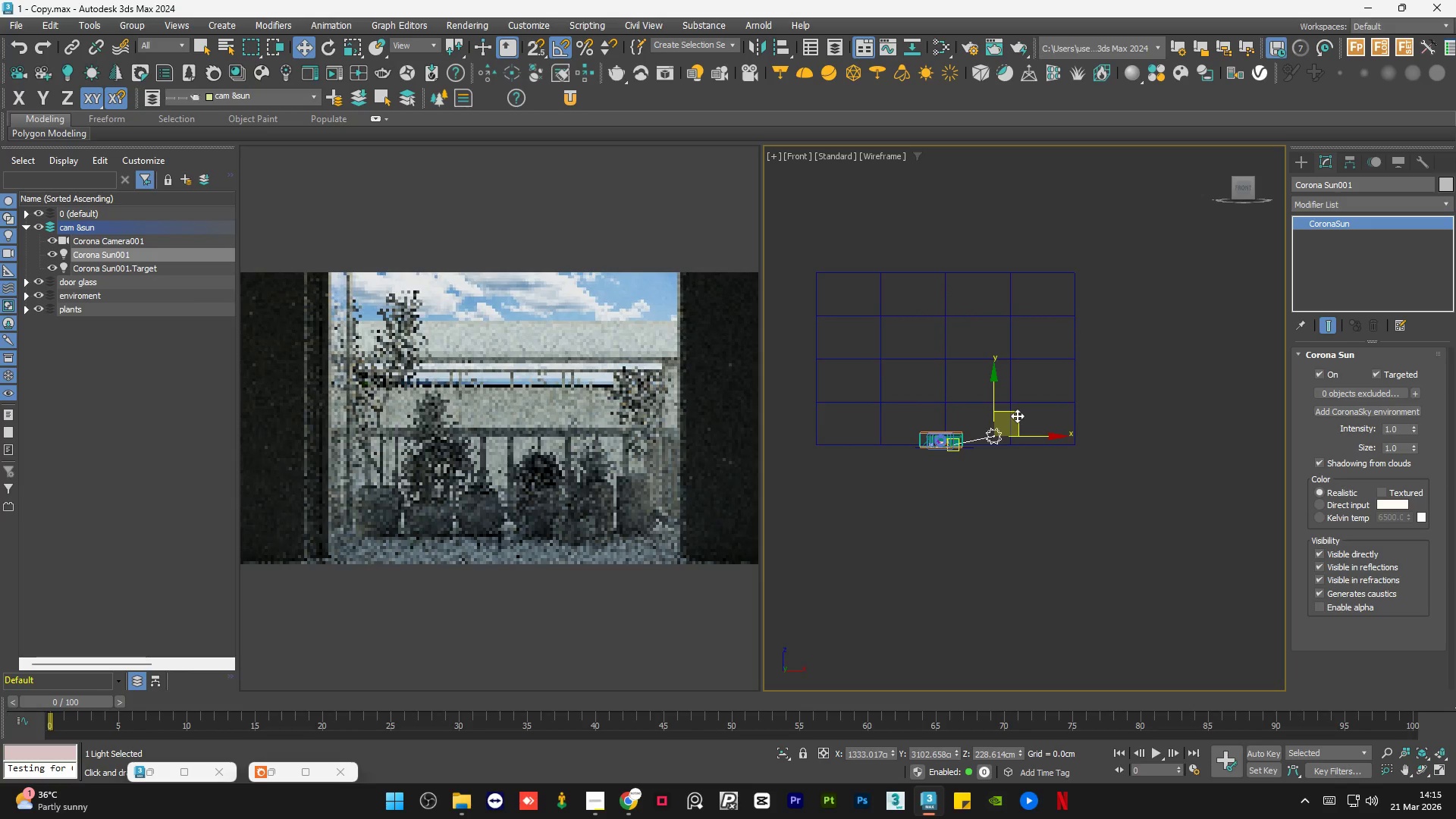 
left_click_drag(start_coordinate=[1017, 416], to_coordinate=[1188, 383])
 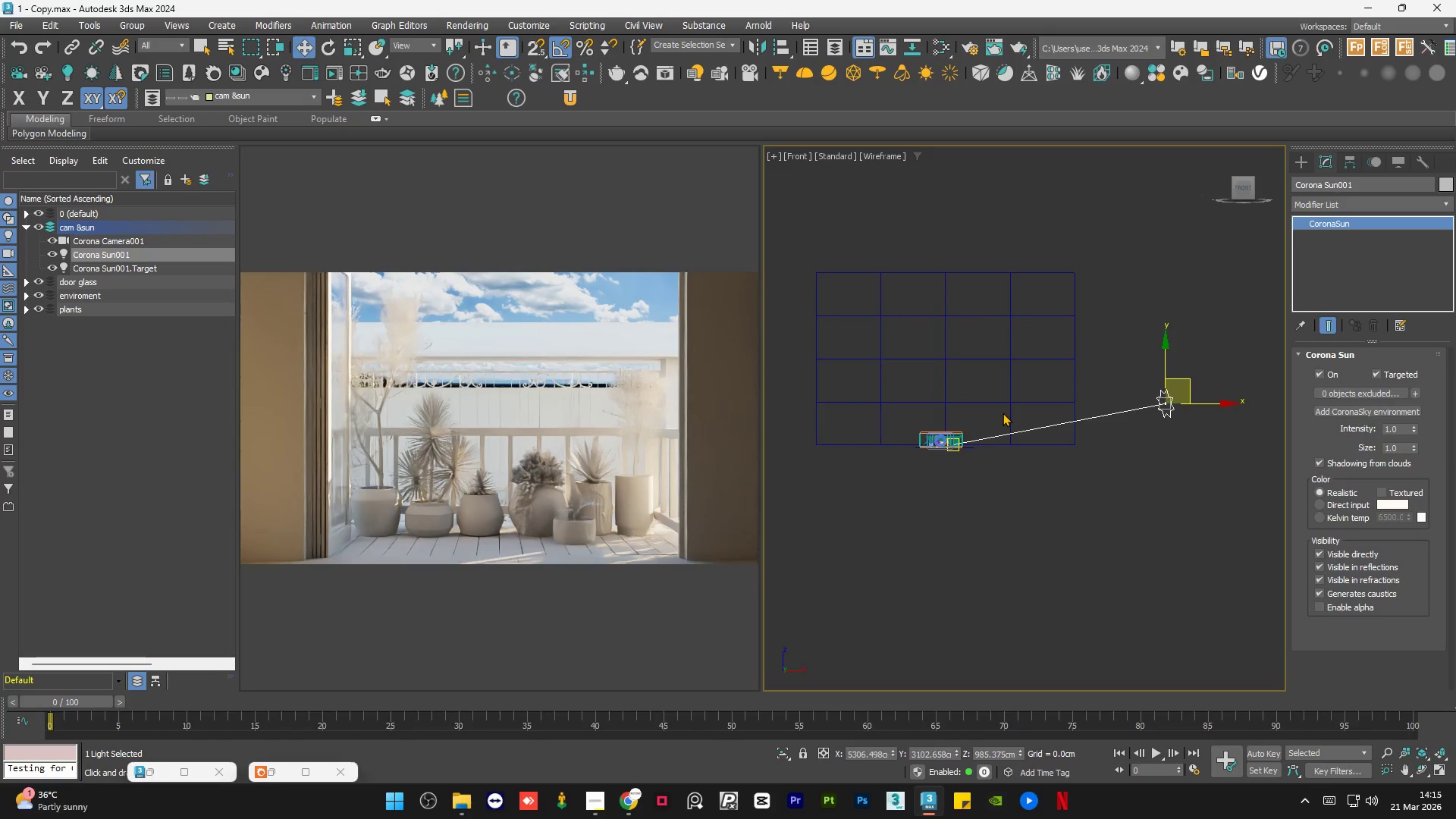 
scroll: coordinate [1003, 413], scroll_direction: down, amount: 1.0
 